 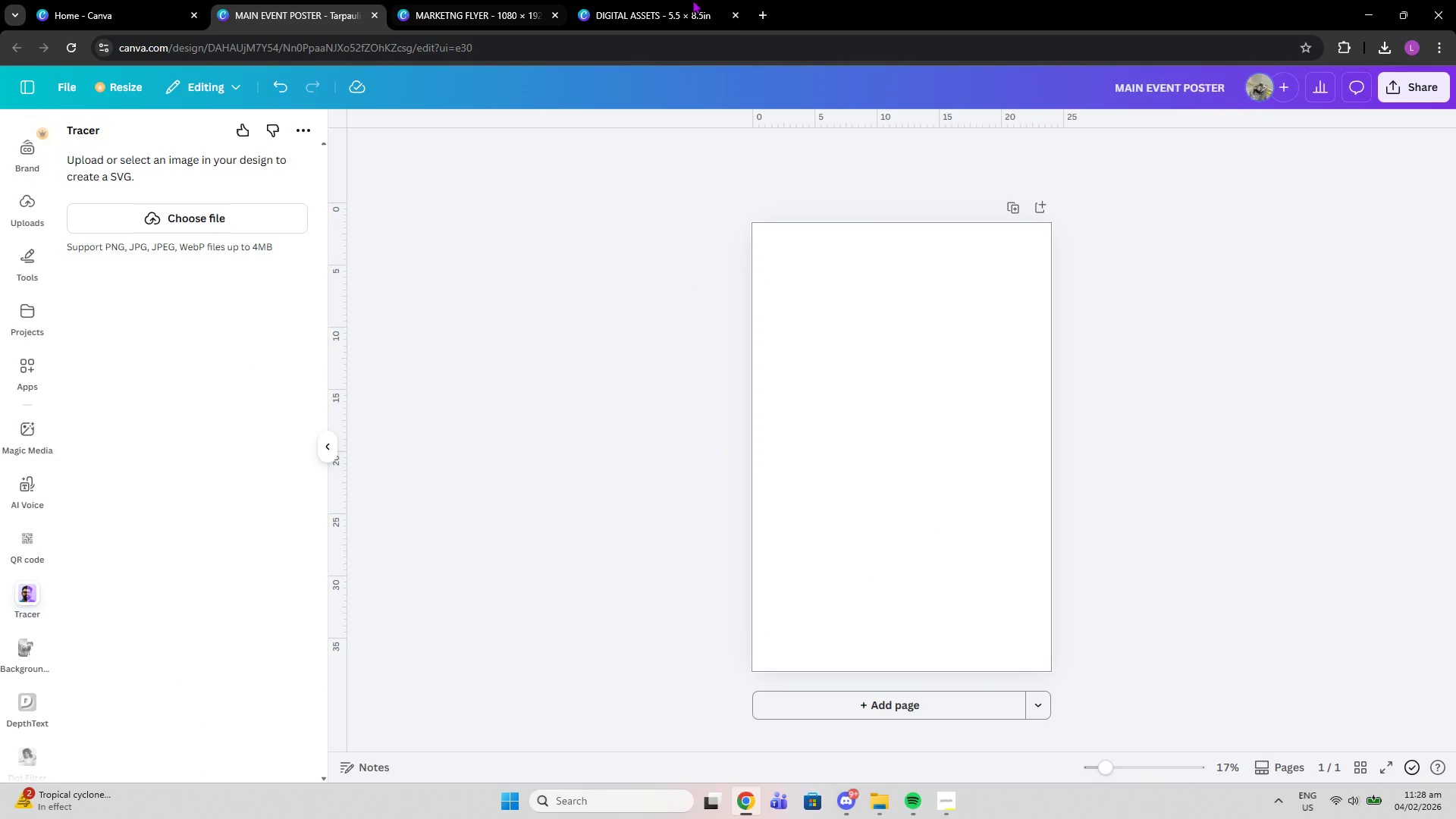 
left_click([766, 5])
 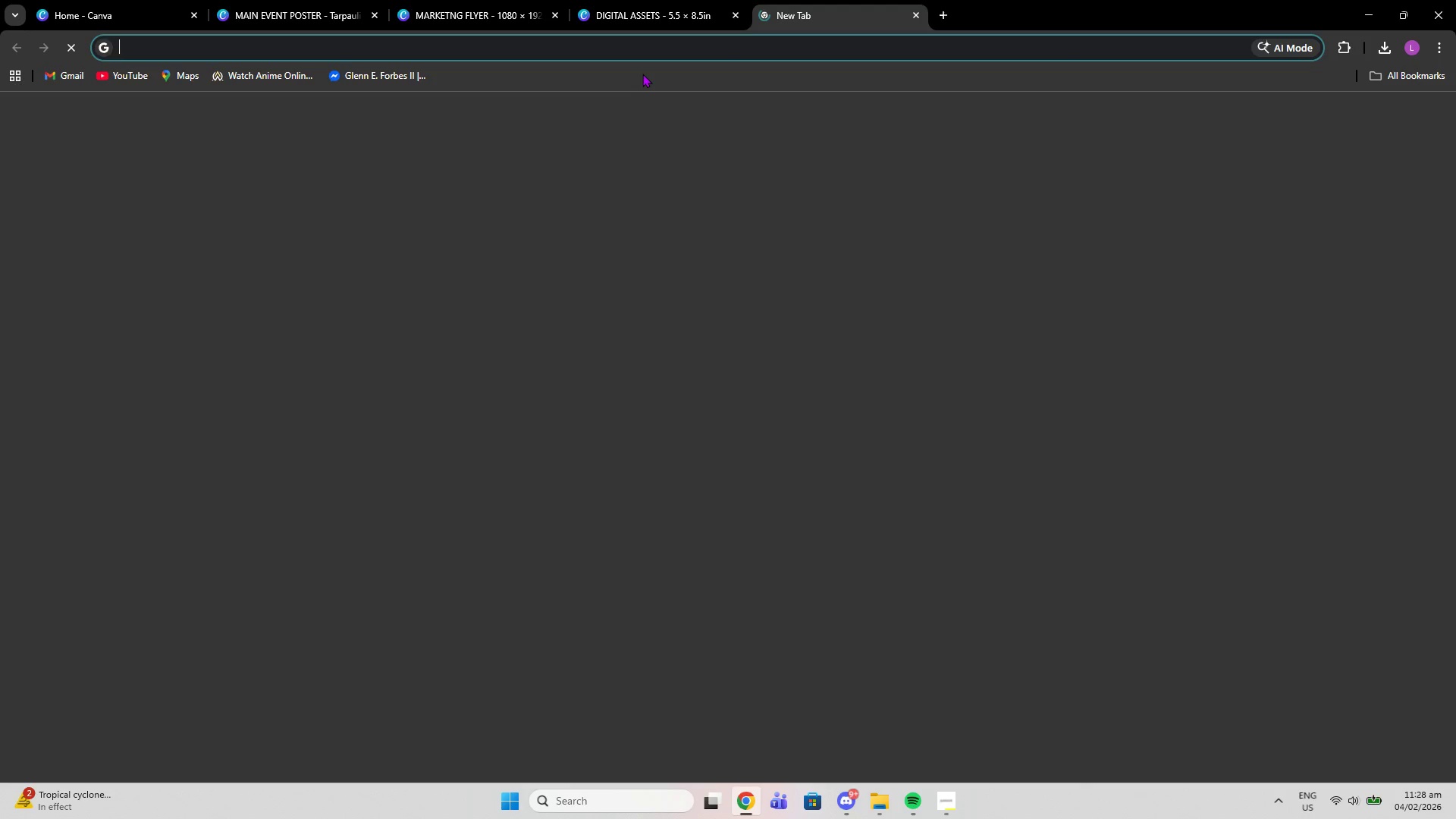 
type(superman 2025 flying upwards)
 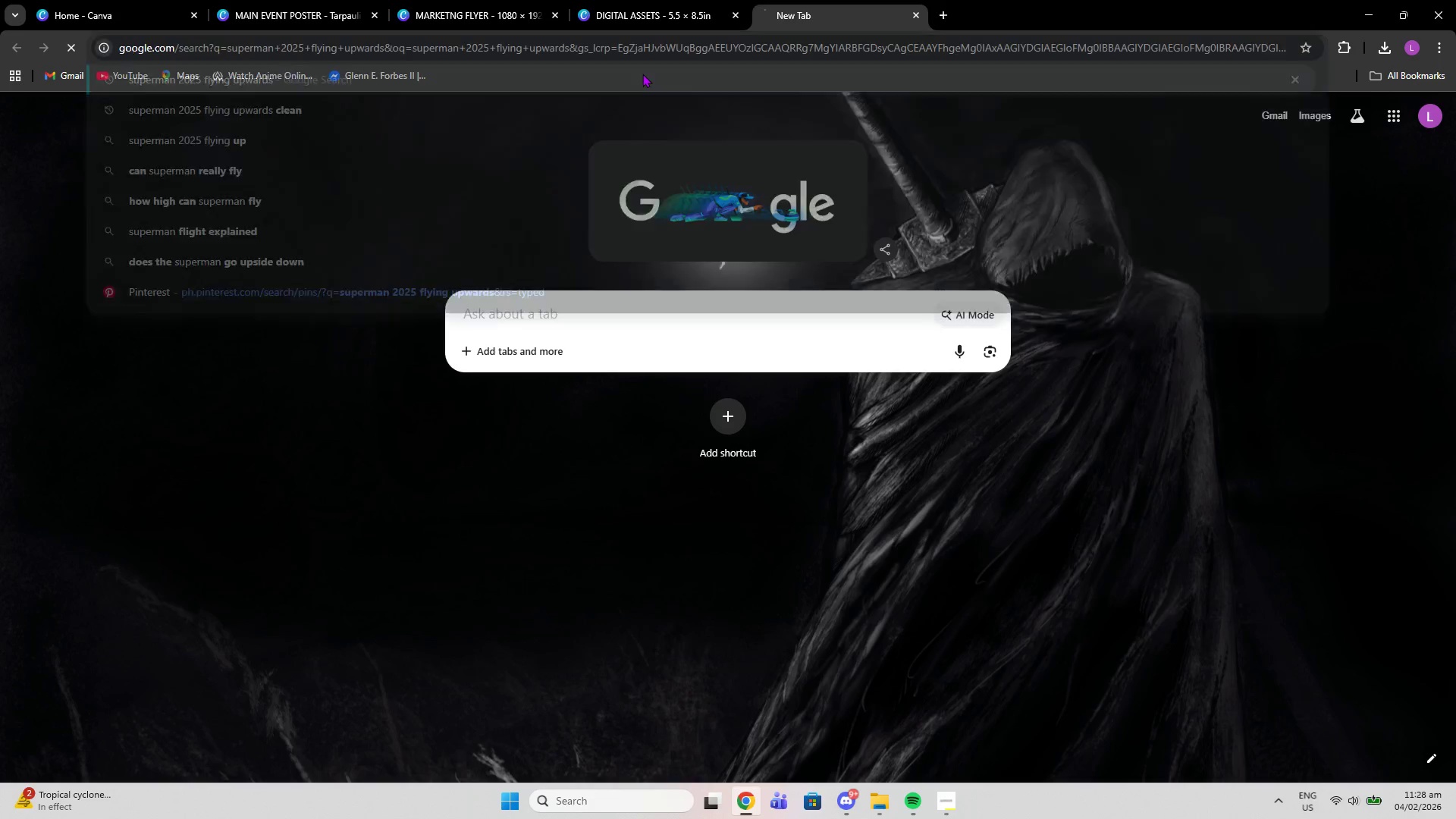 
key(Enter)
 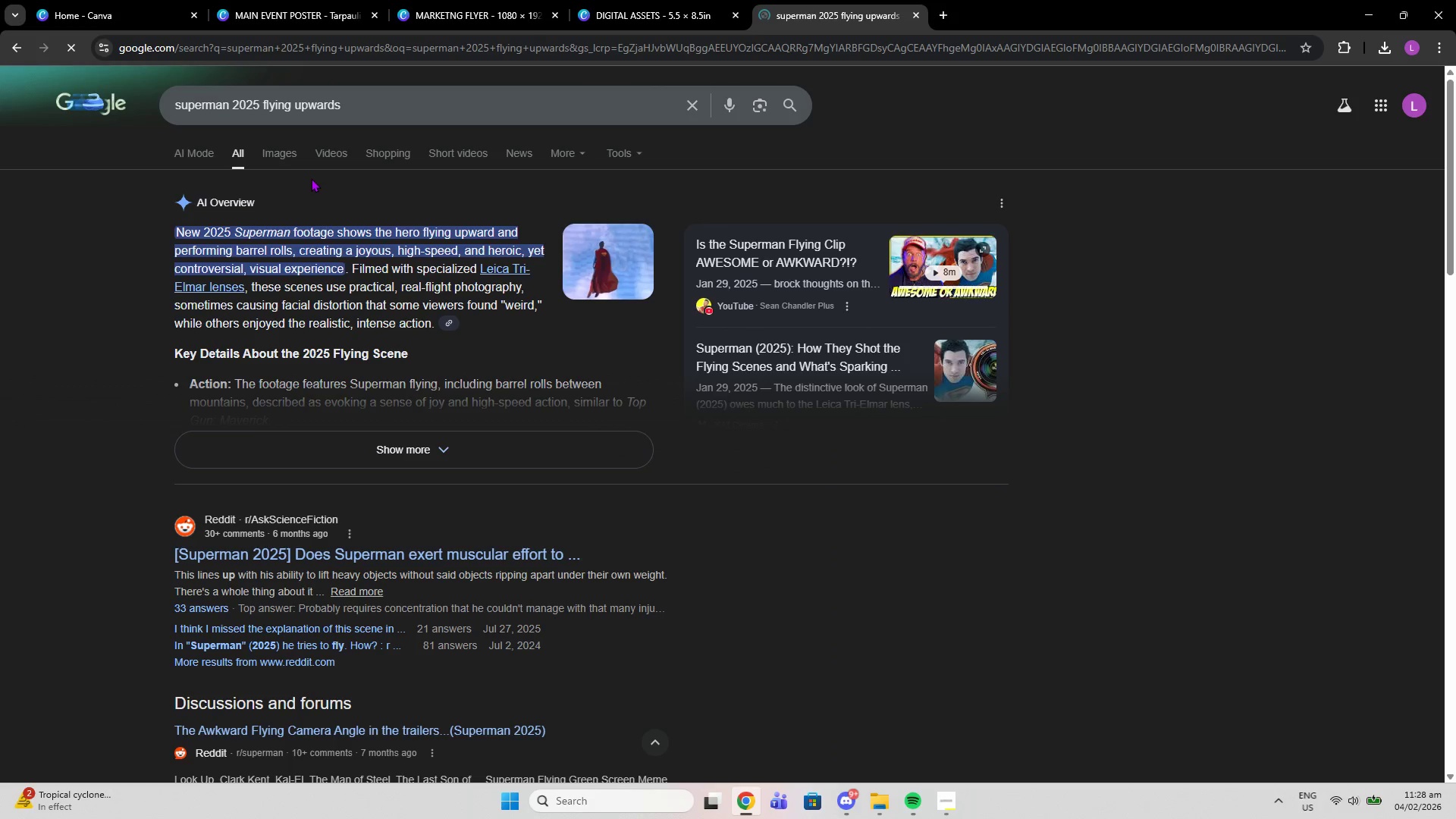 
left_click([418, 548])
 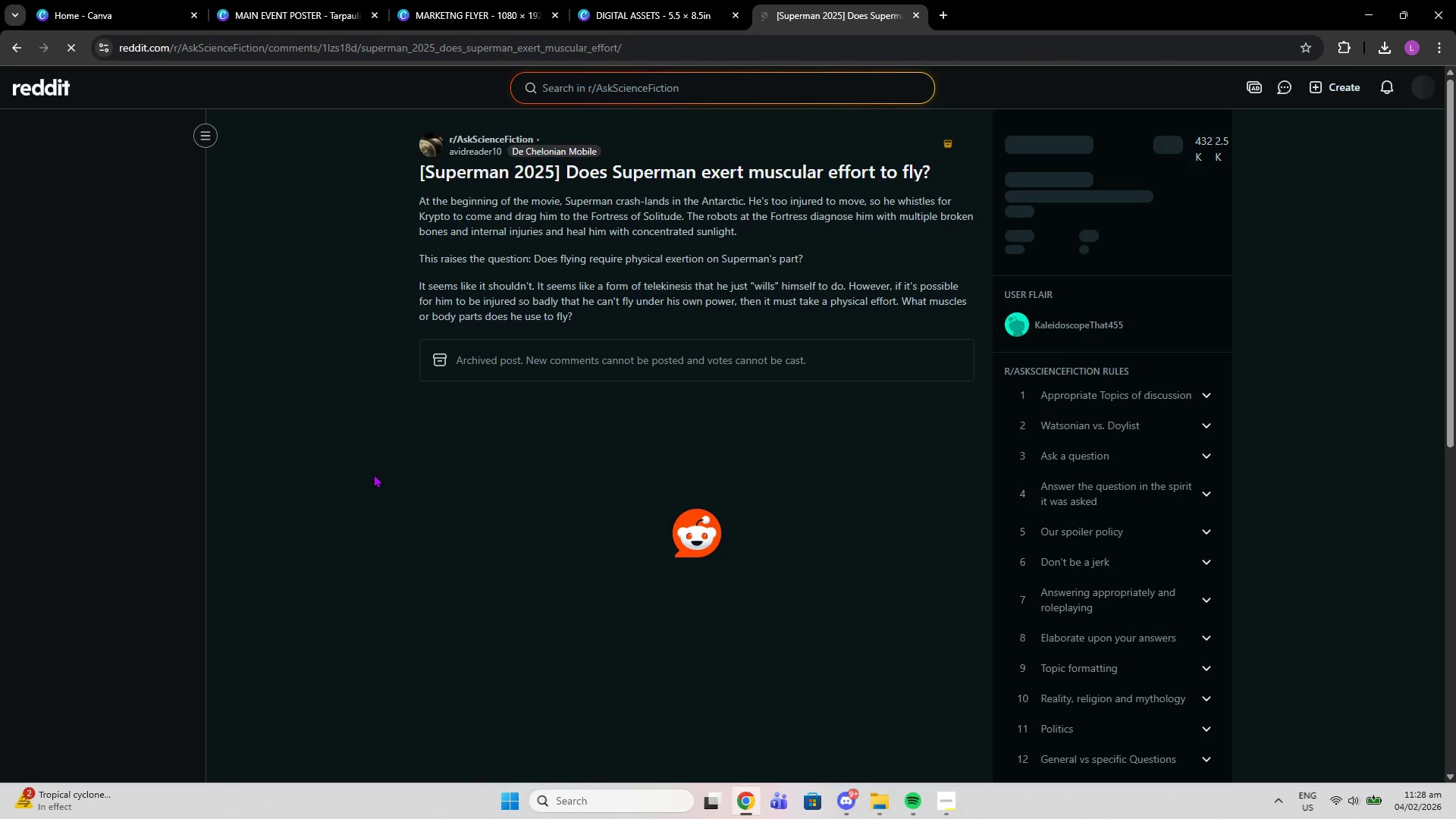 
scroll: coordinate [415, 426], scroll_direction: down, amount: 2.0
 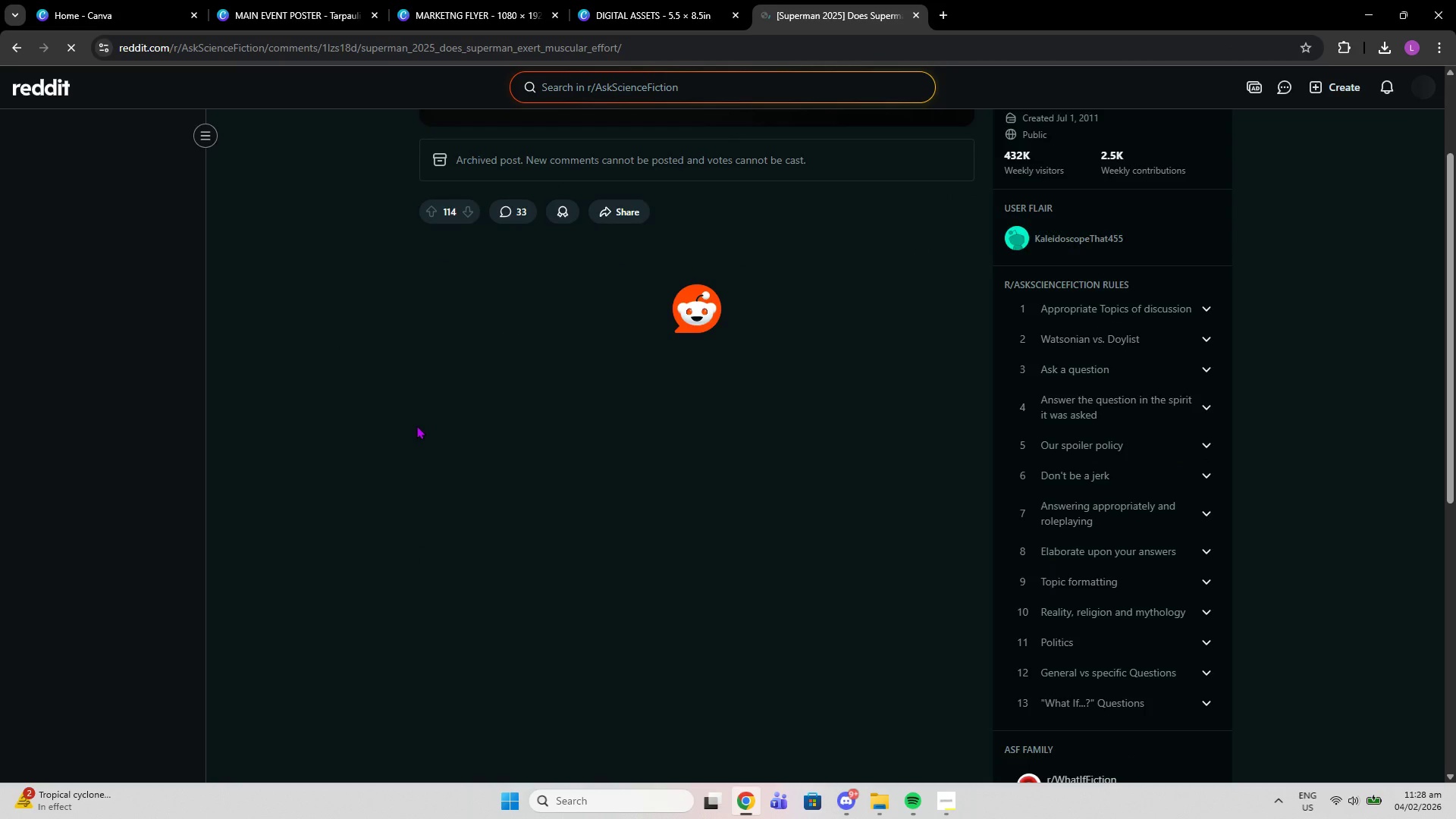 
scroll: coordinate [413, 418], scroll_direction: up, amount: 3.0
 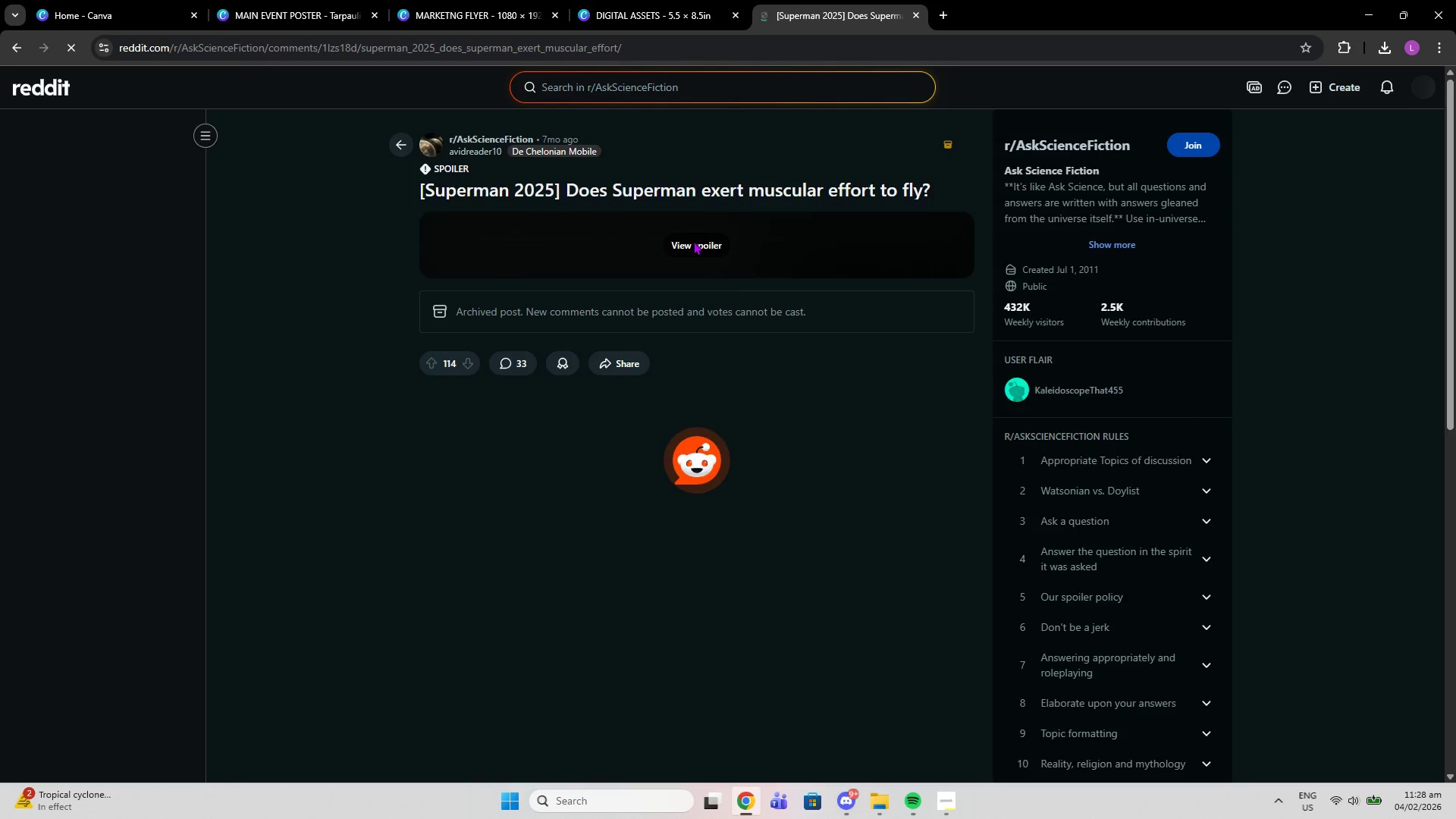 
left_click([693, 241])
 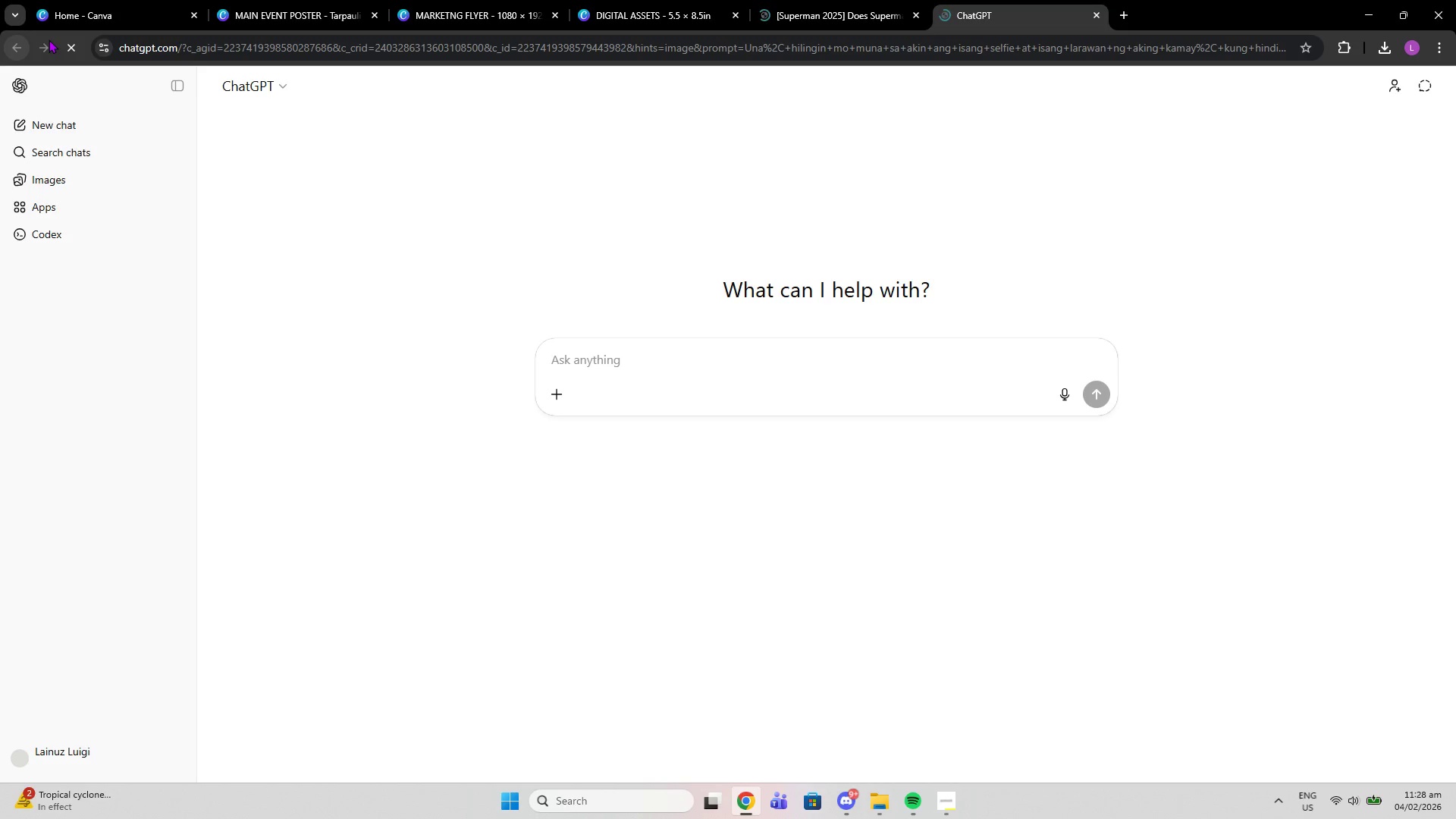 
left_click([855, 0])
 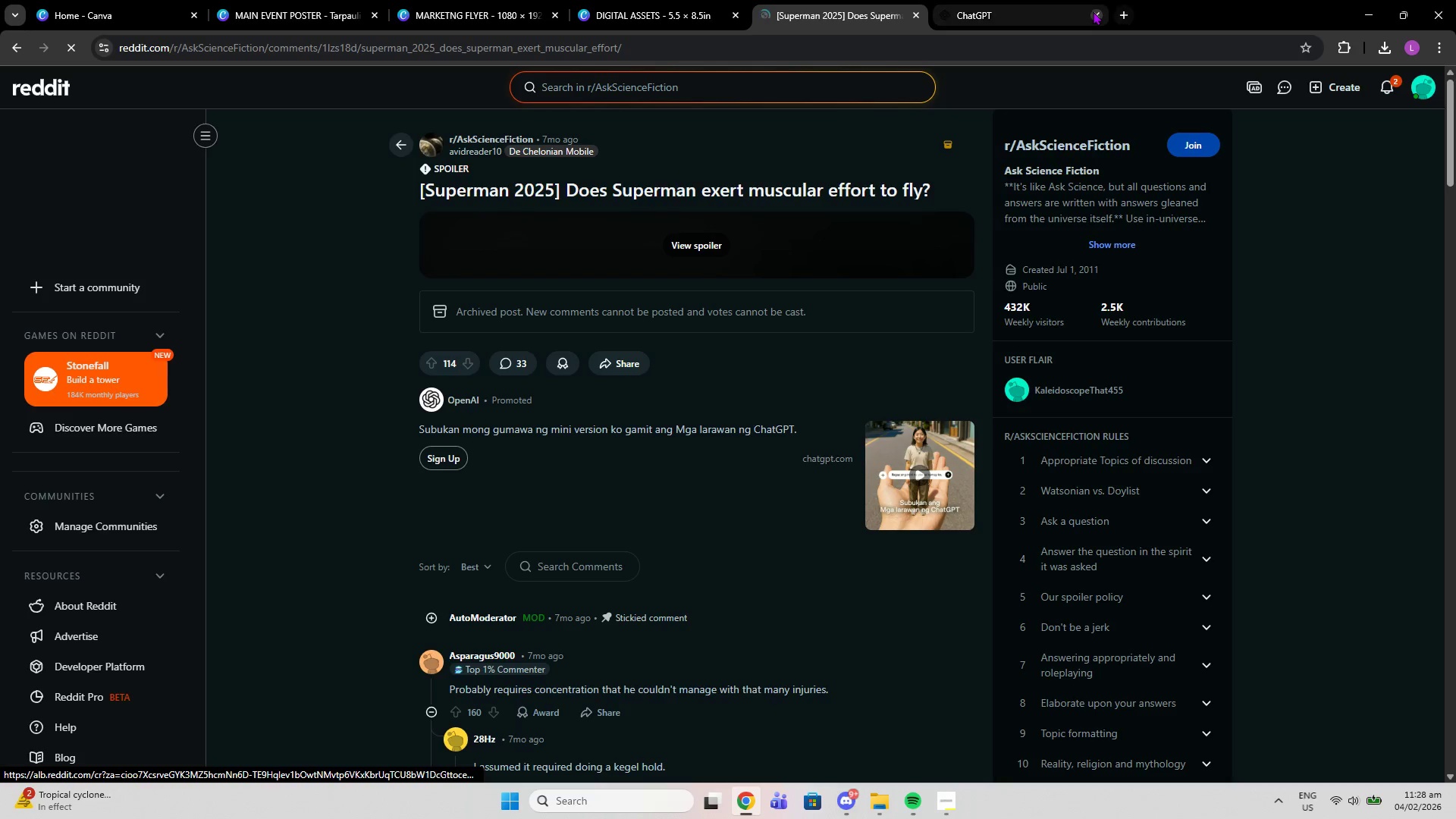 
left_click([1093, 11])
 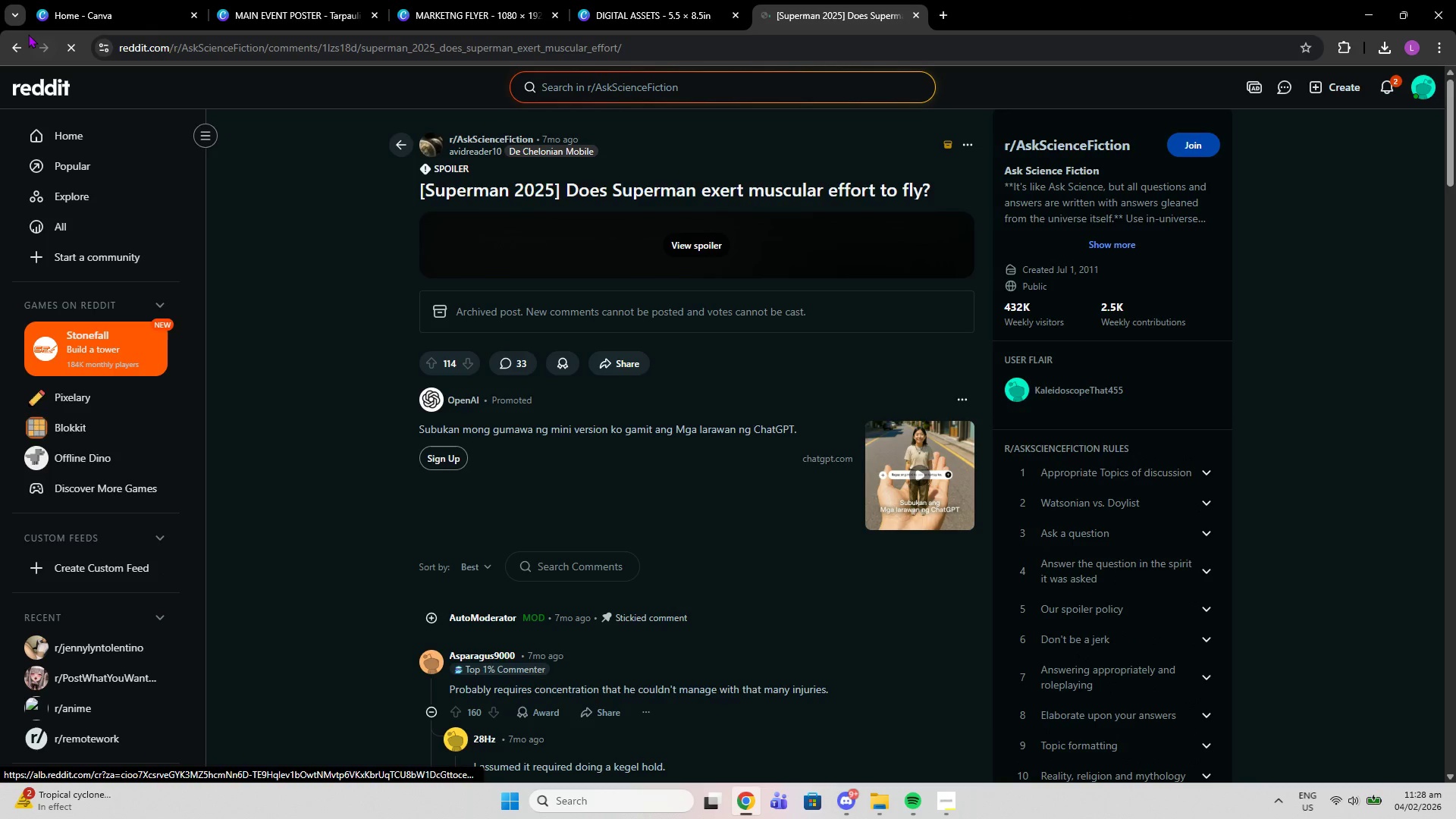 
left_click([17, 43])
 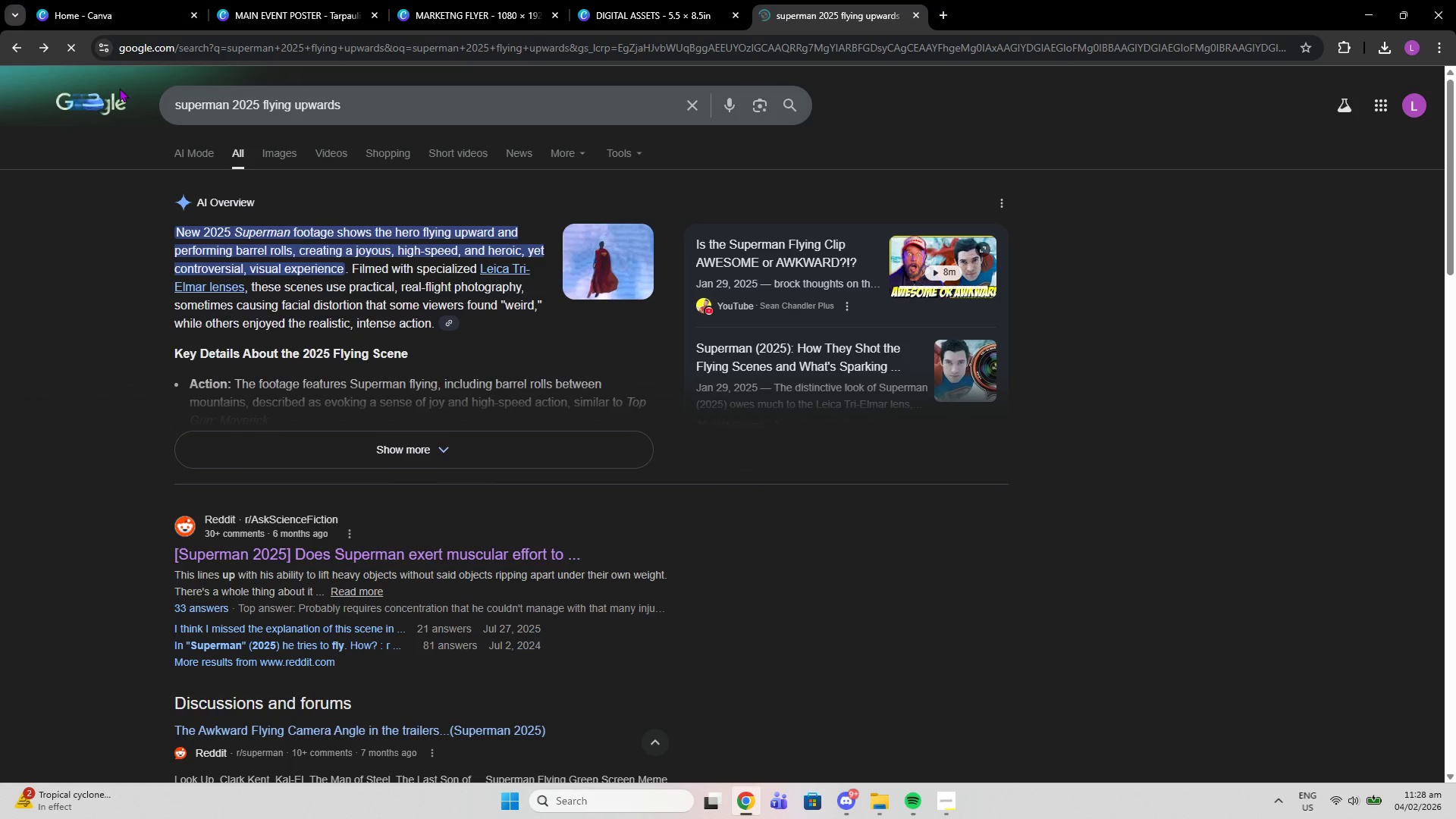 
left_click([278, 140])
 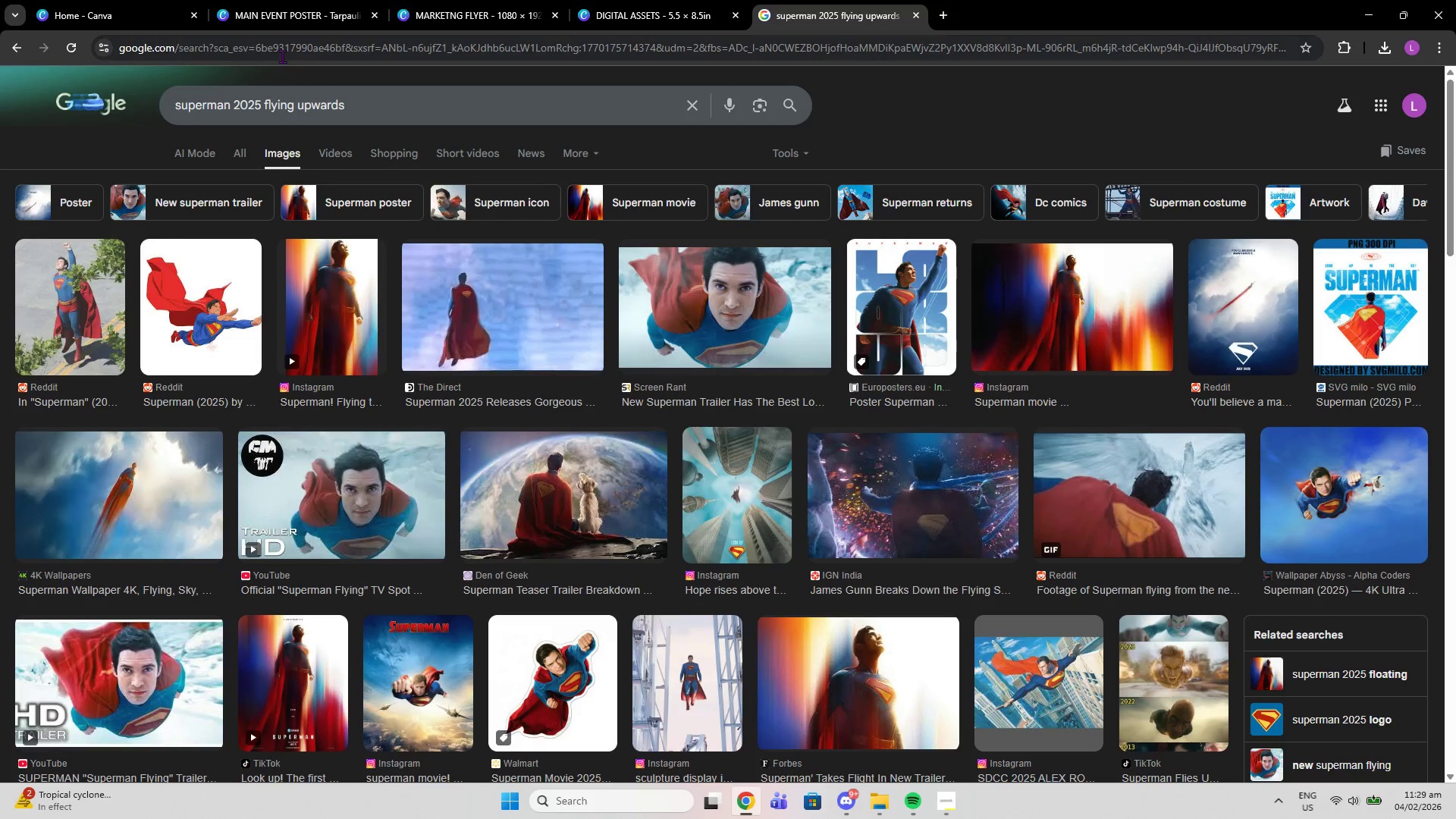 
wait(12.19)
 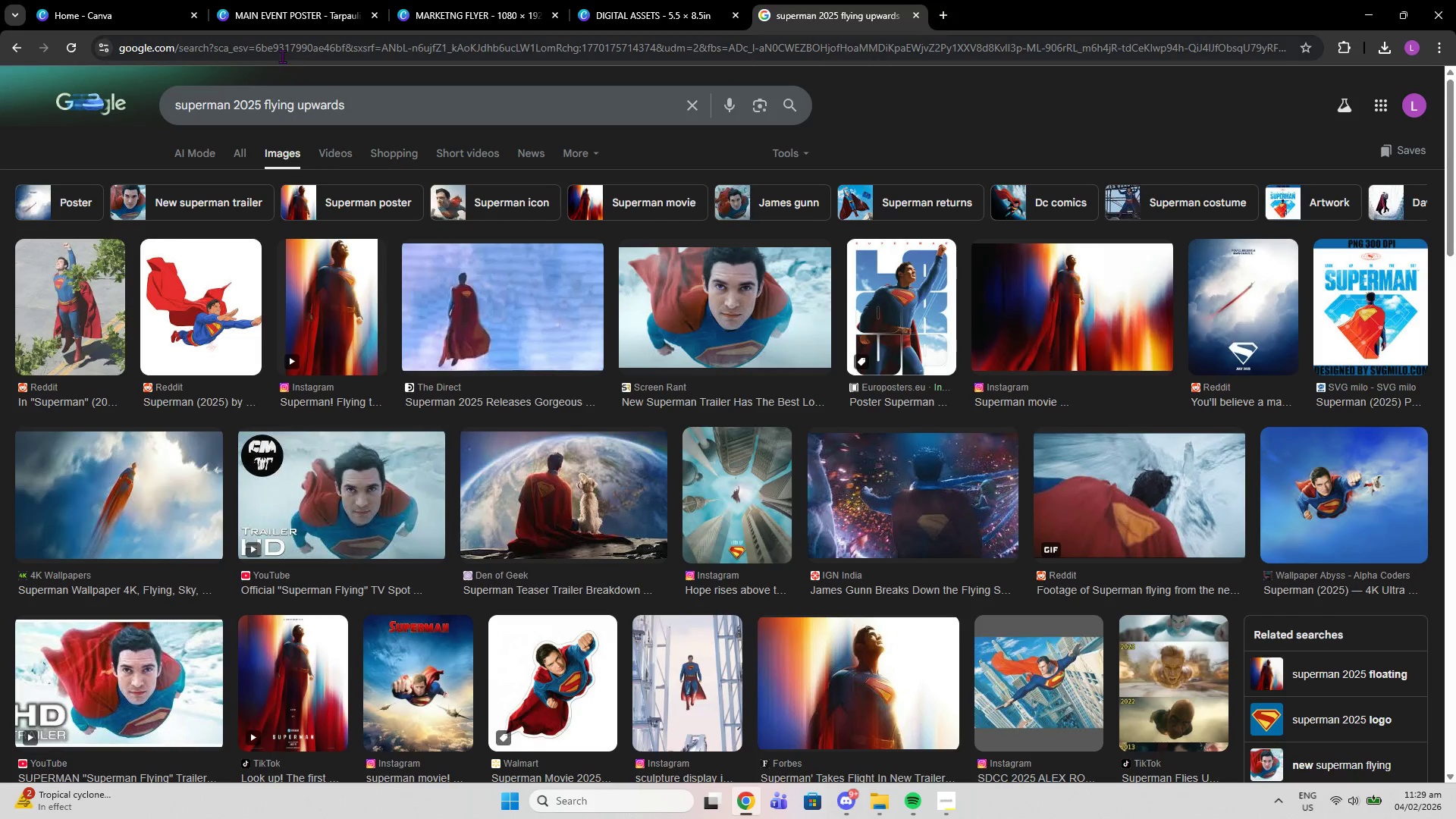 
left_click([195, 519])
 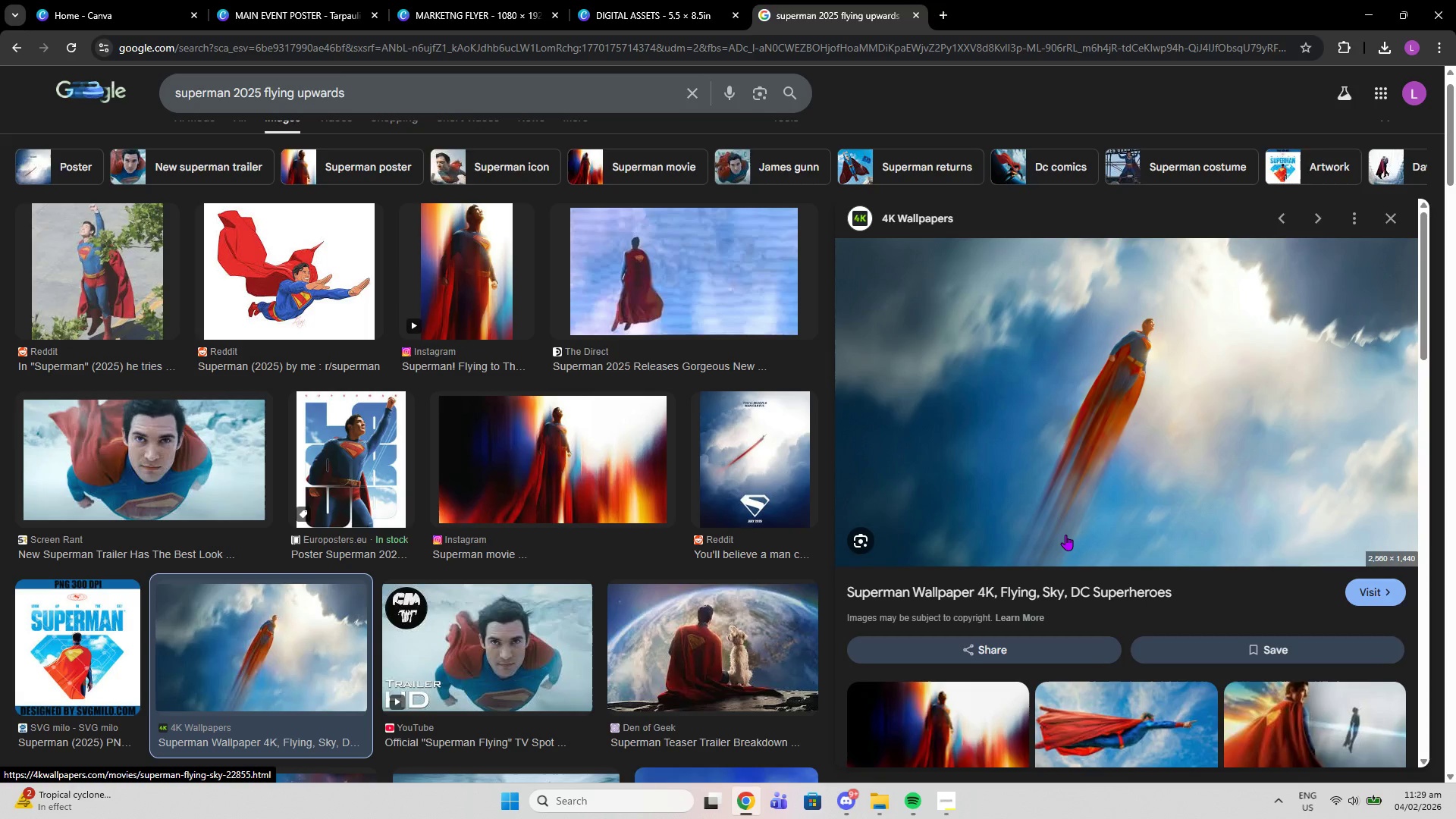 
wait(5.62)
 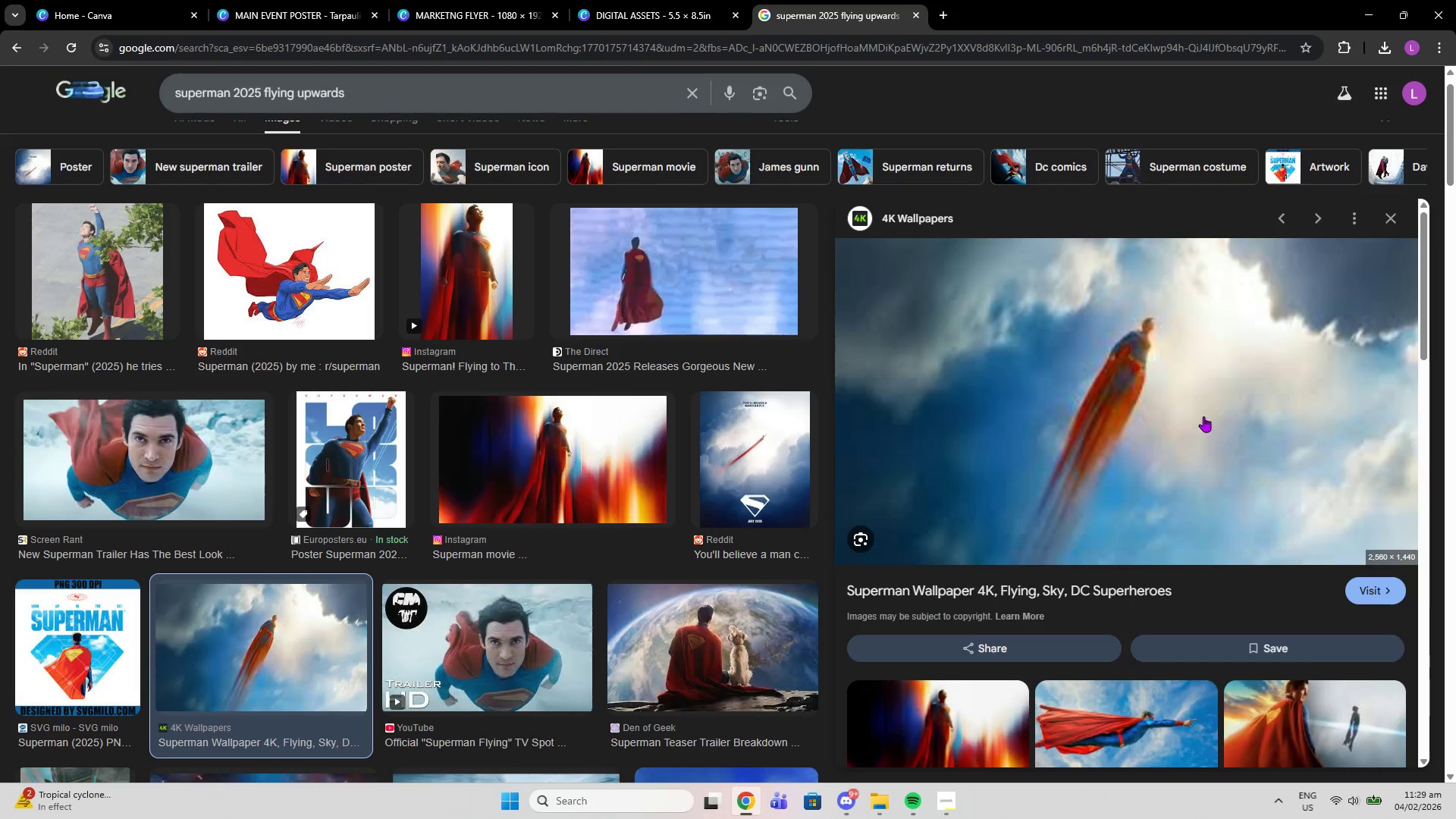 
scroll: coordinate [1156, 577], scroll_direction: down, amount: 14.0
 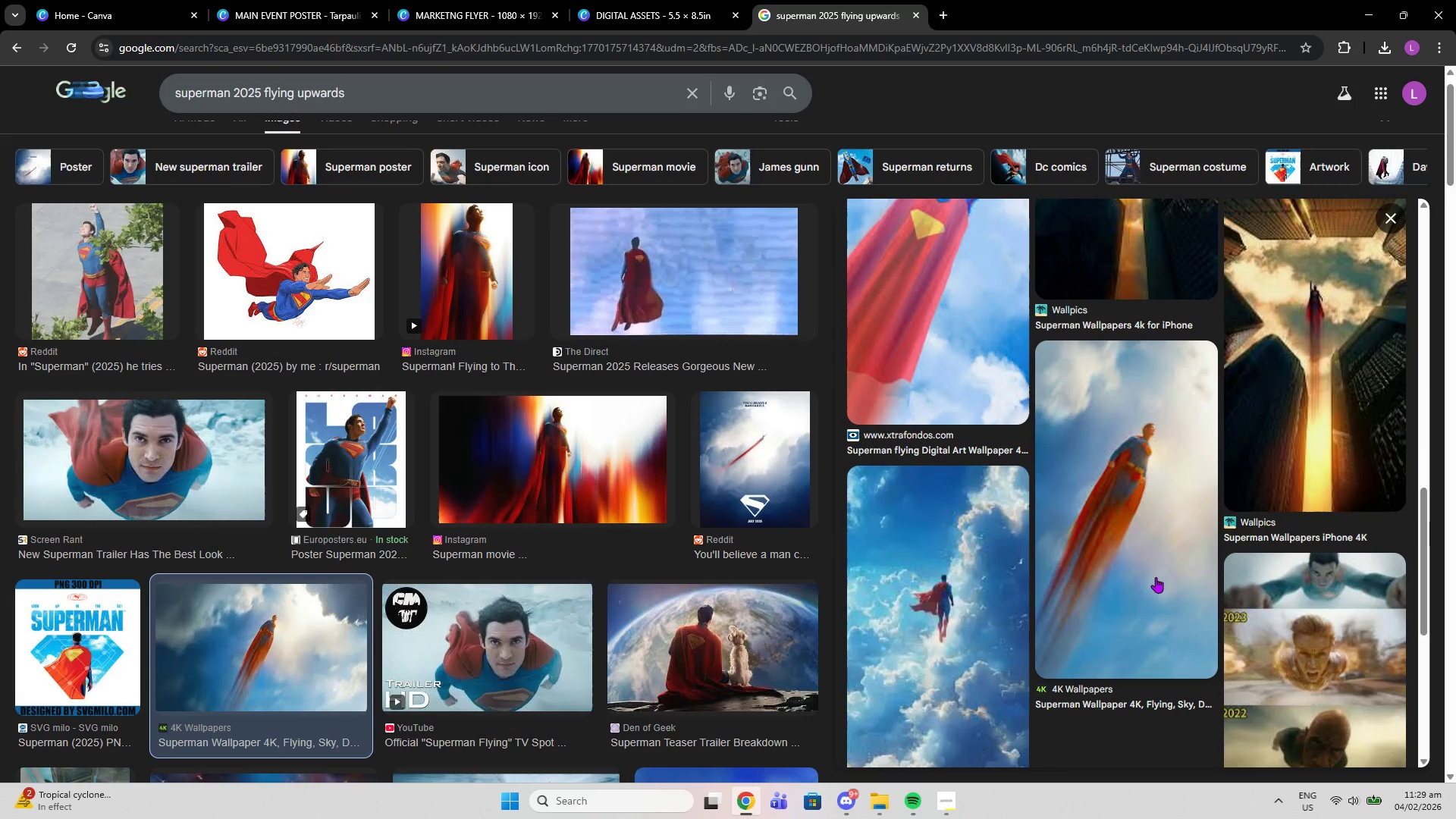 
scroll: coordinate [1153, 582], scroll_direction: down, amount: 2.0
 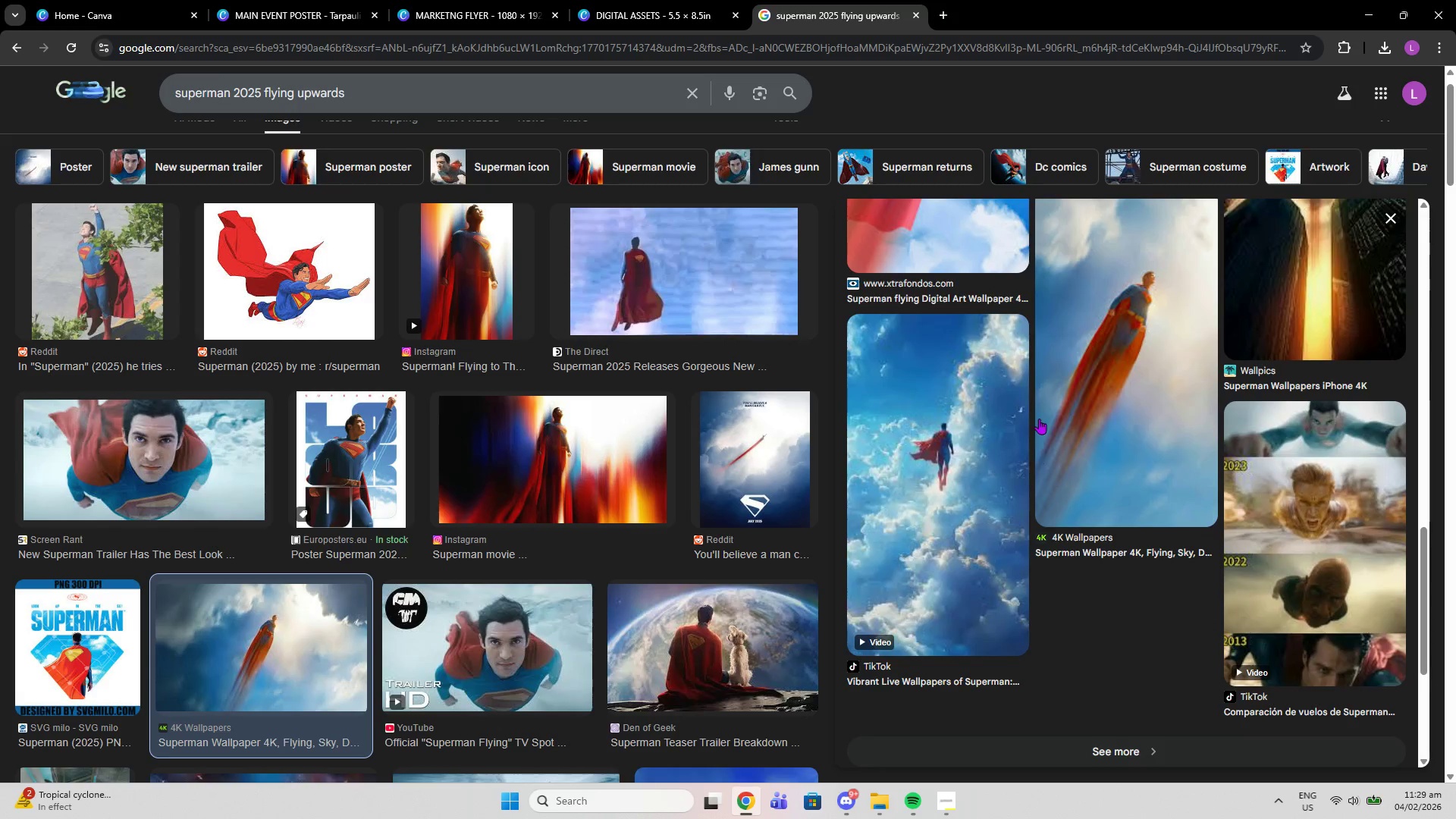 
left_click([1041, 411])
 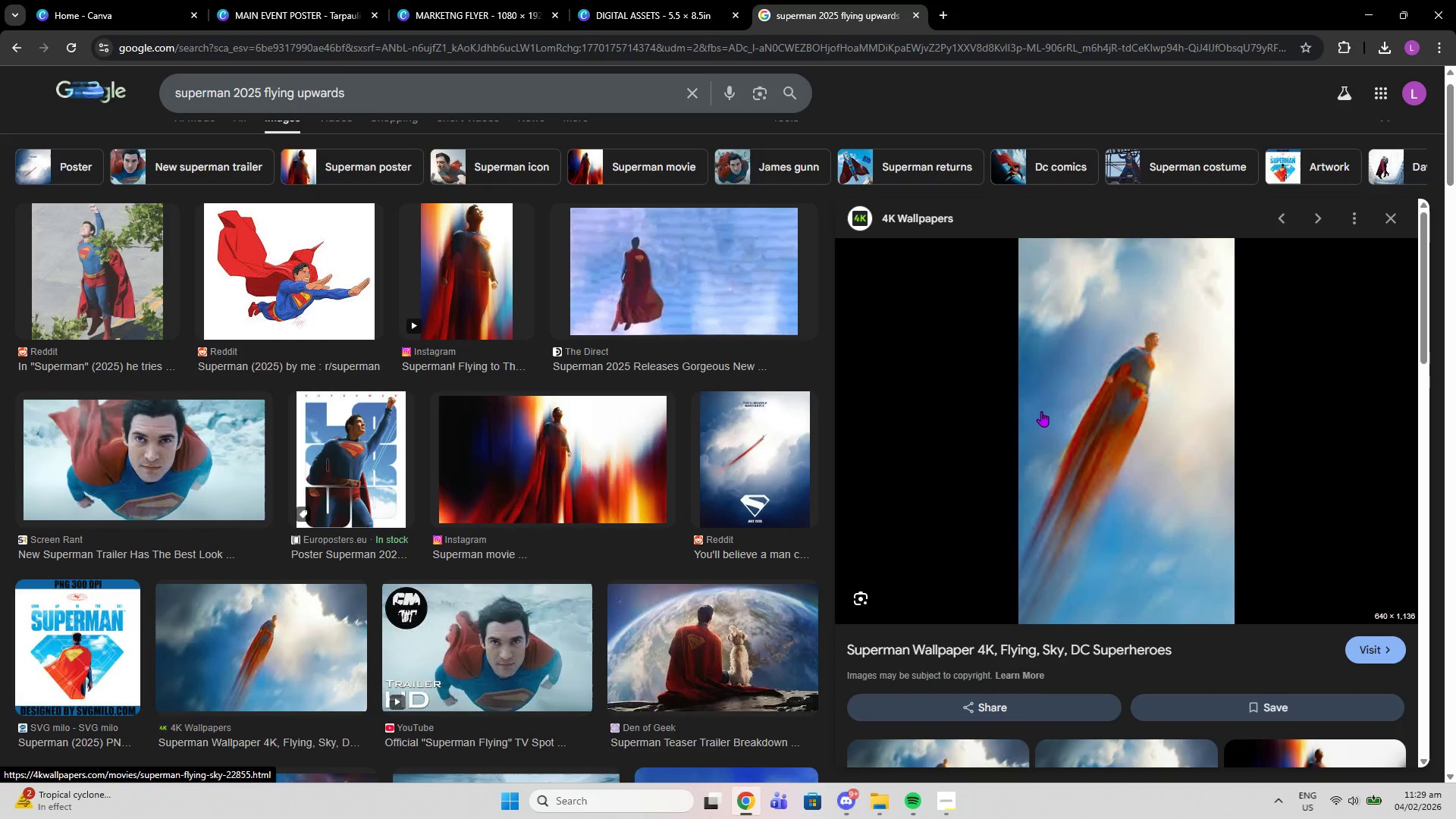 
scroll: coordinate [1129, 651], scroll_direction: down, amount: 2.0
 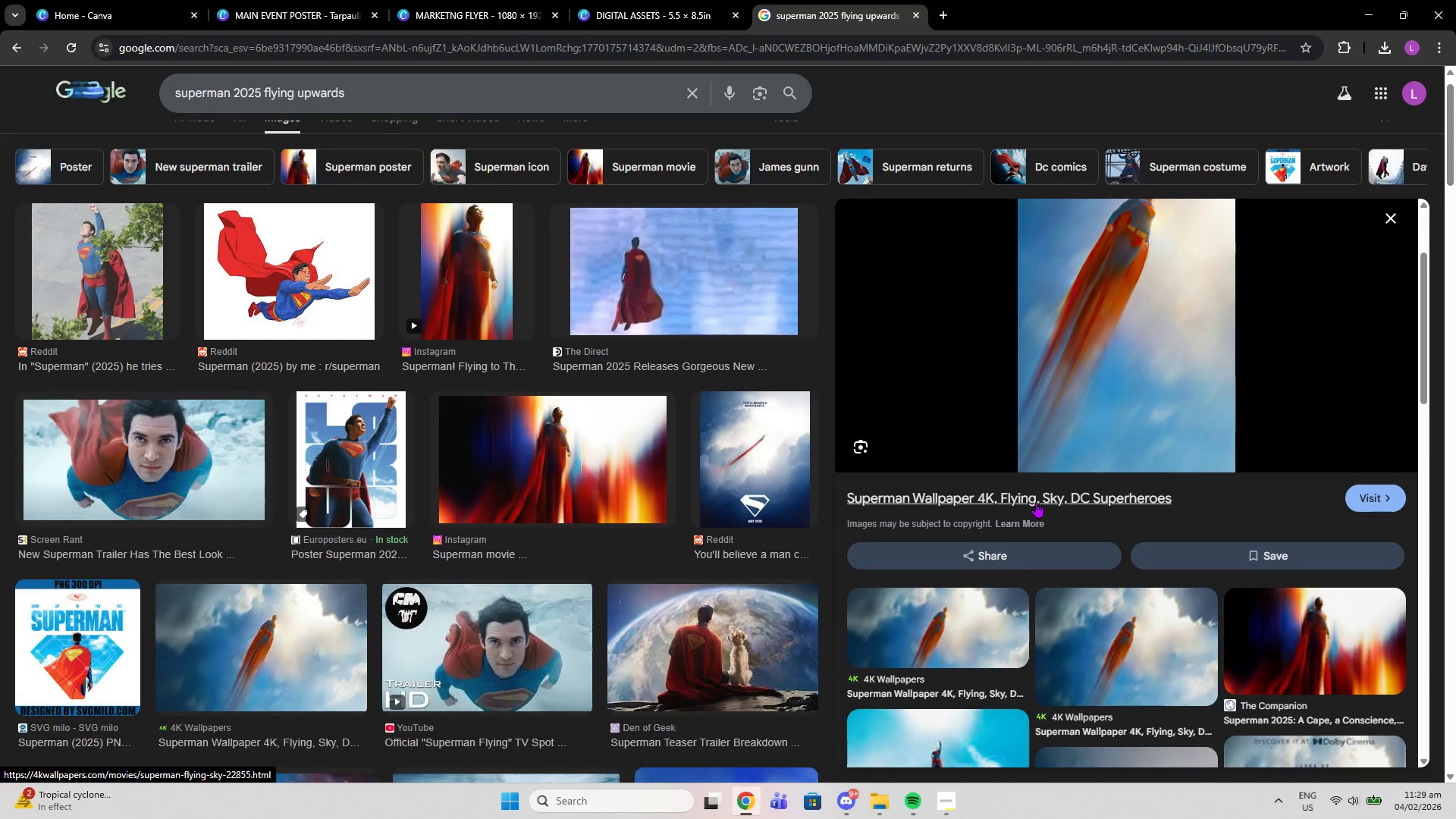 
left_click([1036, 502])
 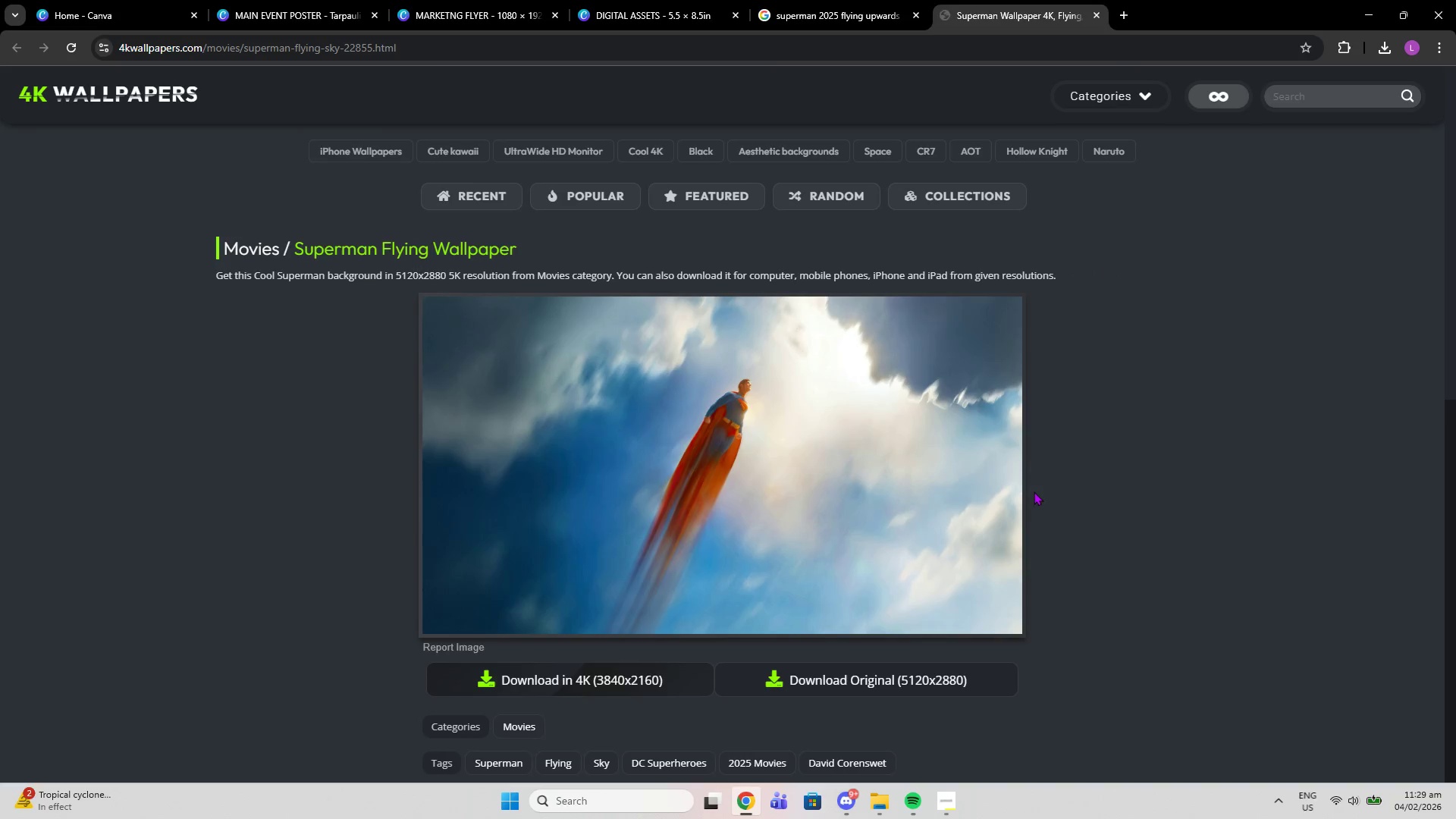 
scroll: coordinate [699, 453], scroll_direction: down, amount: 5.0
 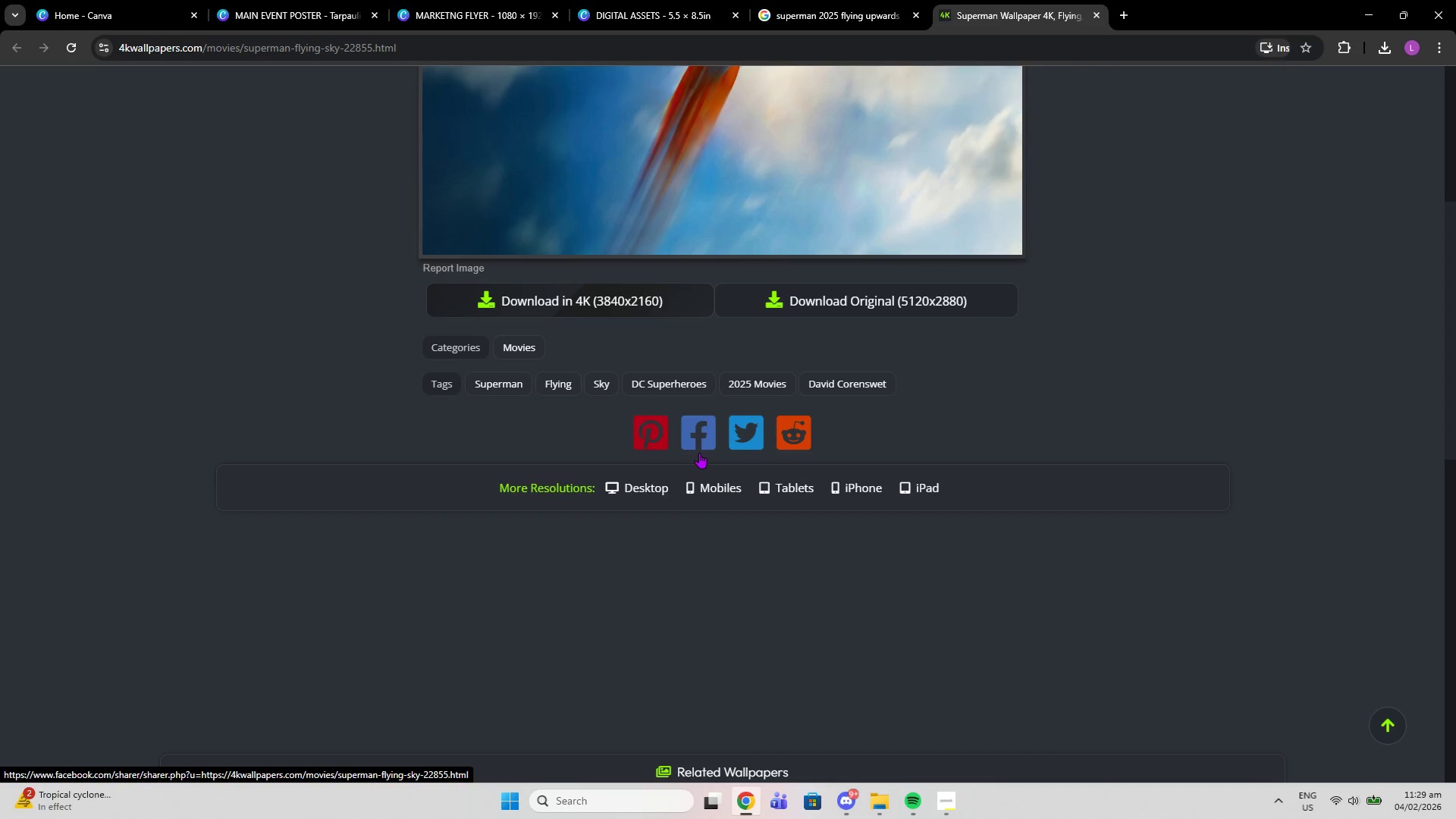 
scroll: coordinate [699, 453], scroll_direction: up, amount: 5.0
 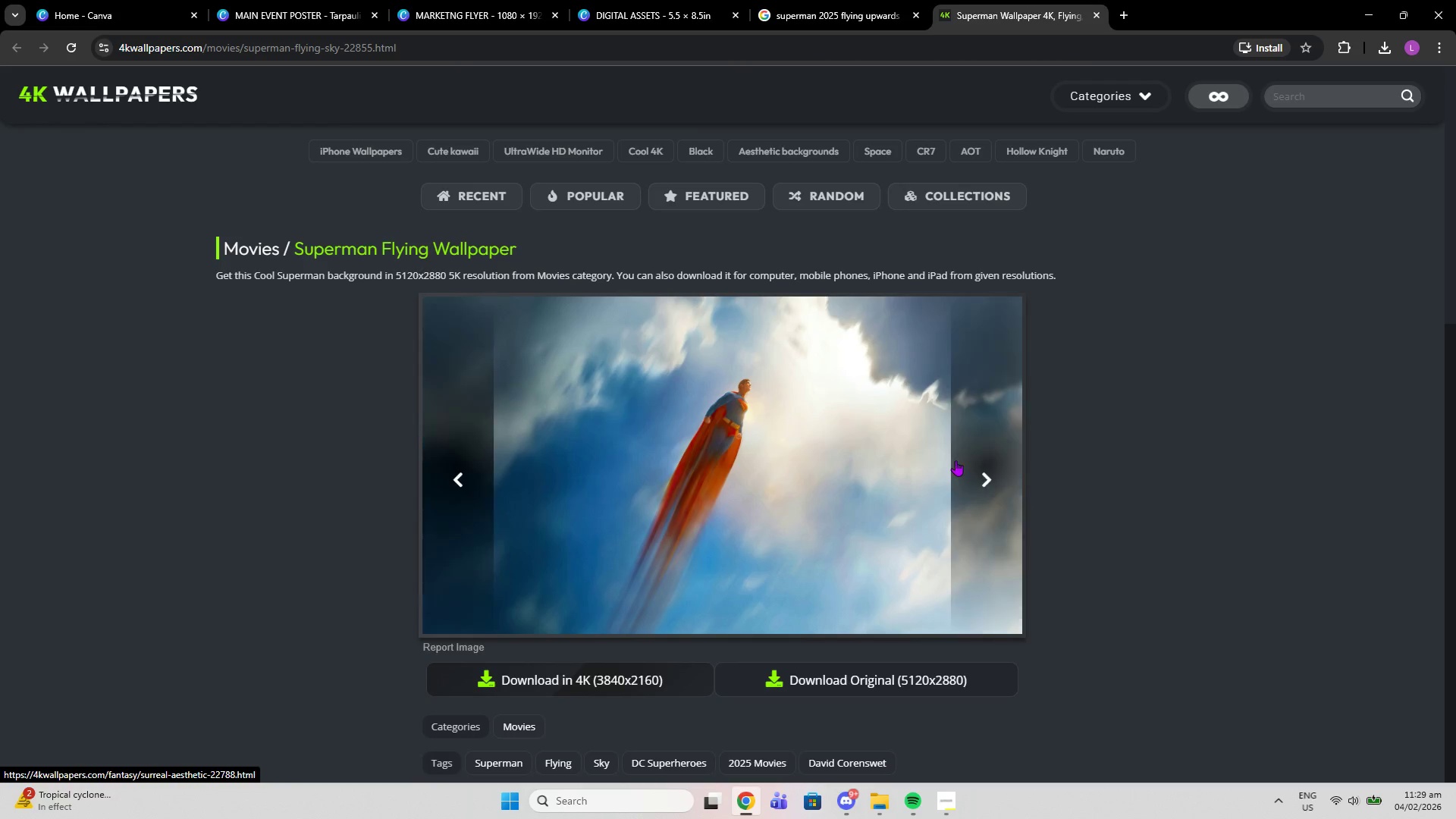 
left_click([956, 460])
 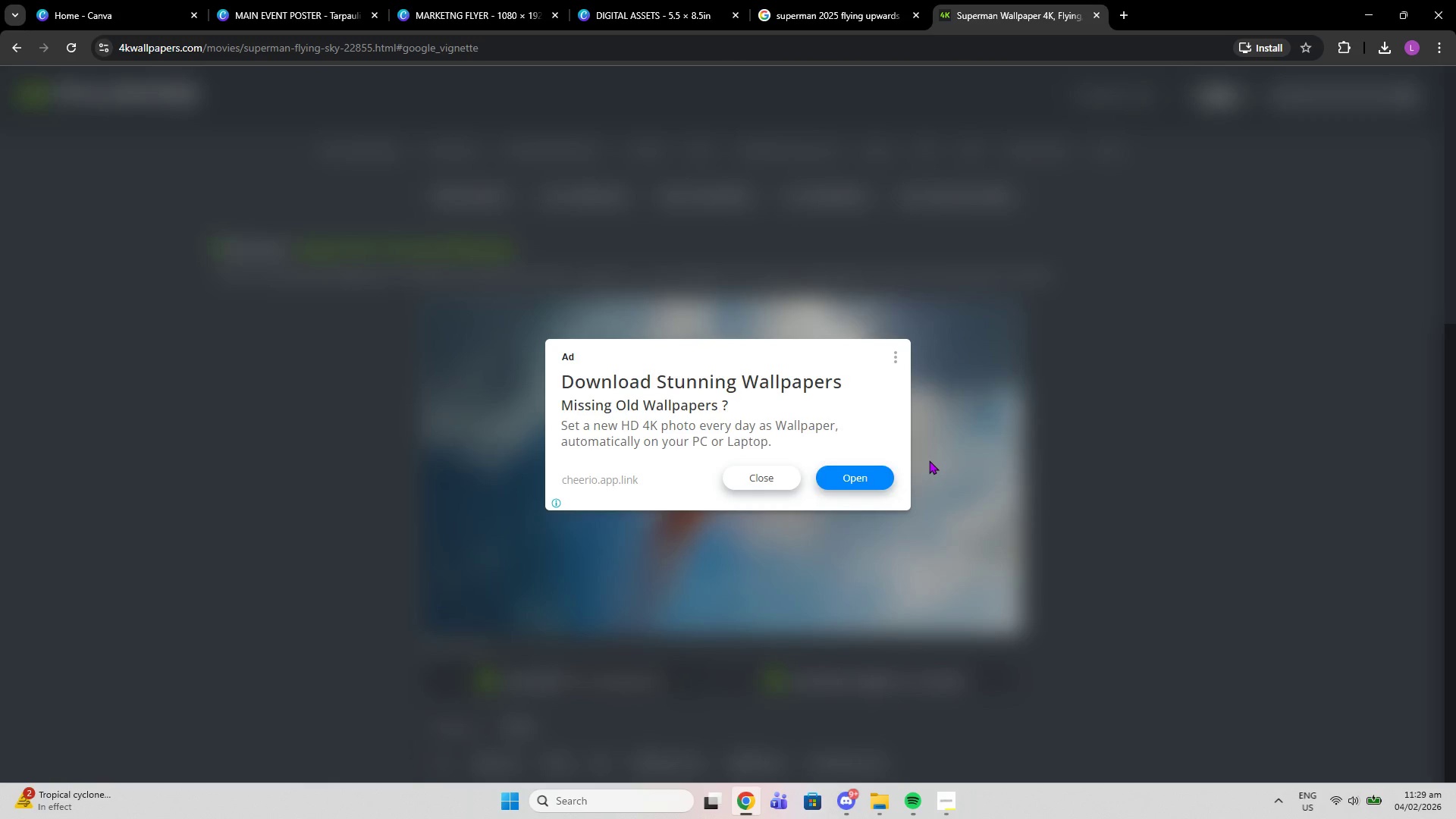 
left_click([752, 475])
 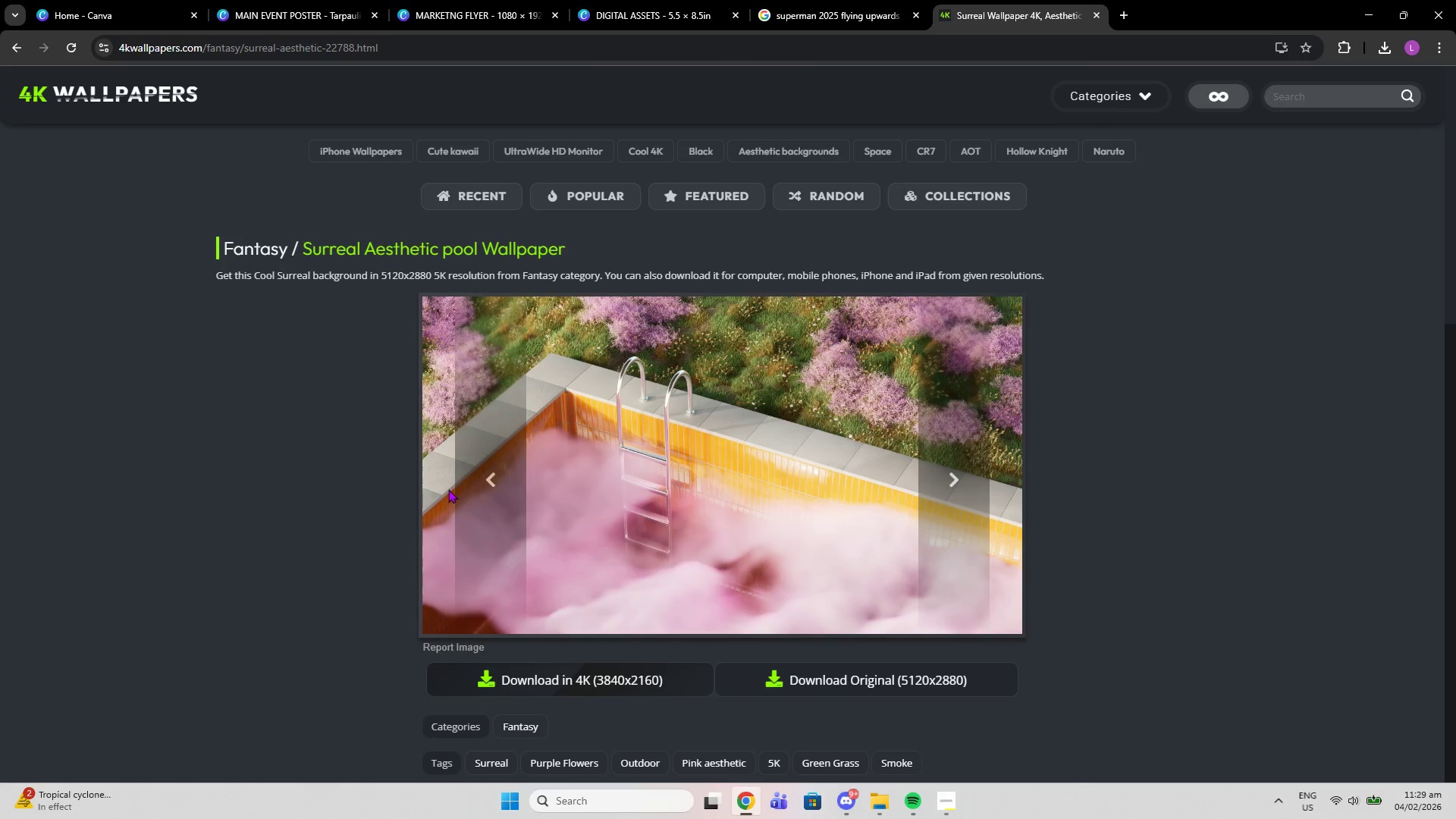 
left_click([460, 485])
 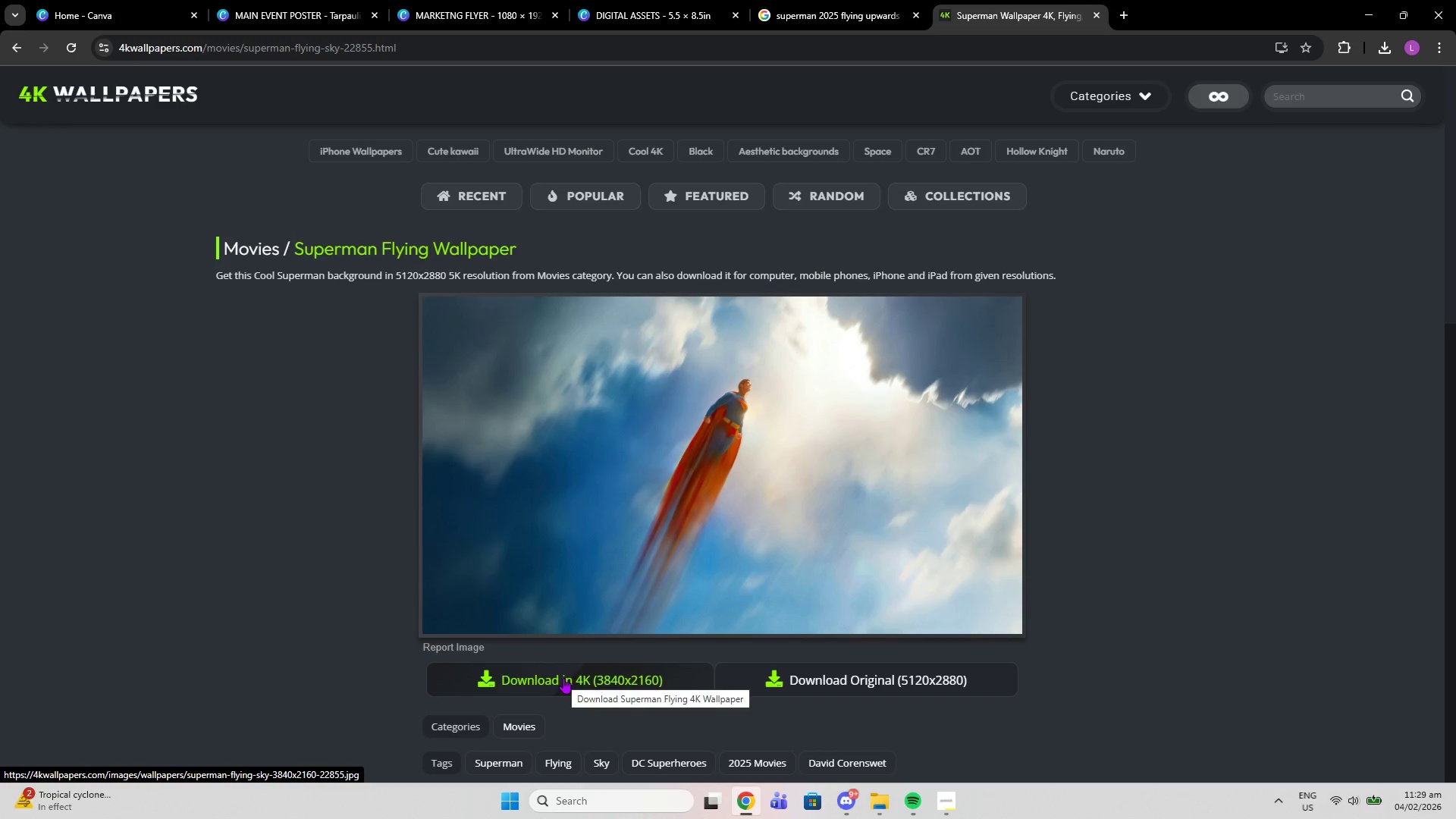 
left_click([563, 678])
 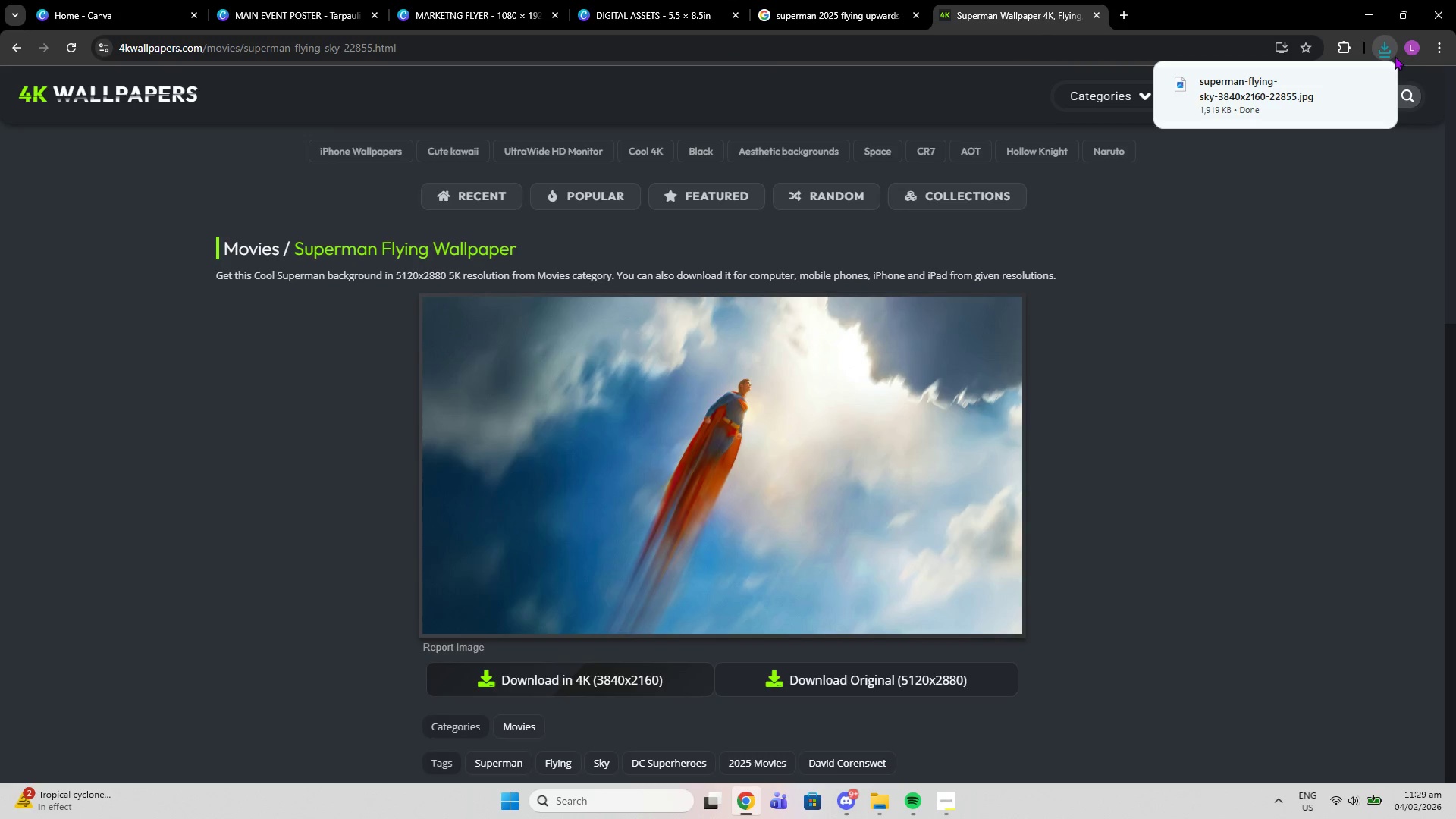 
left_click([1237, 103])
 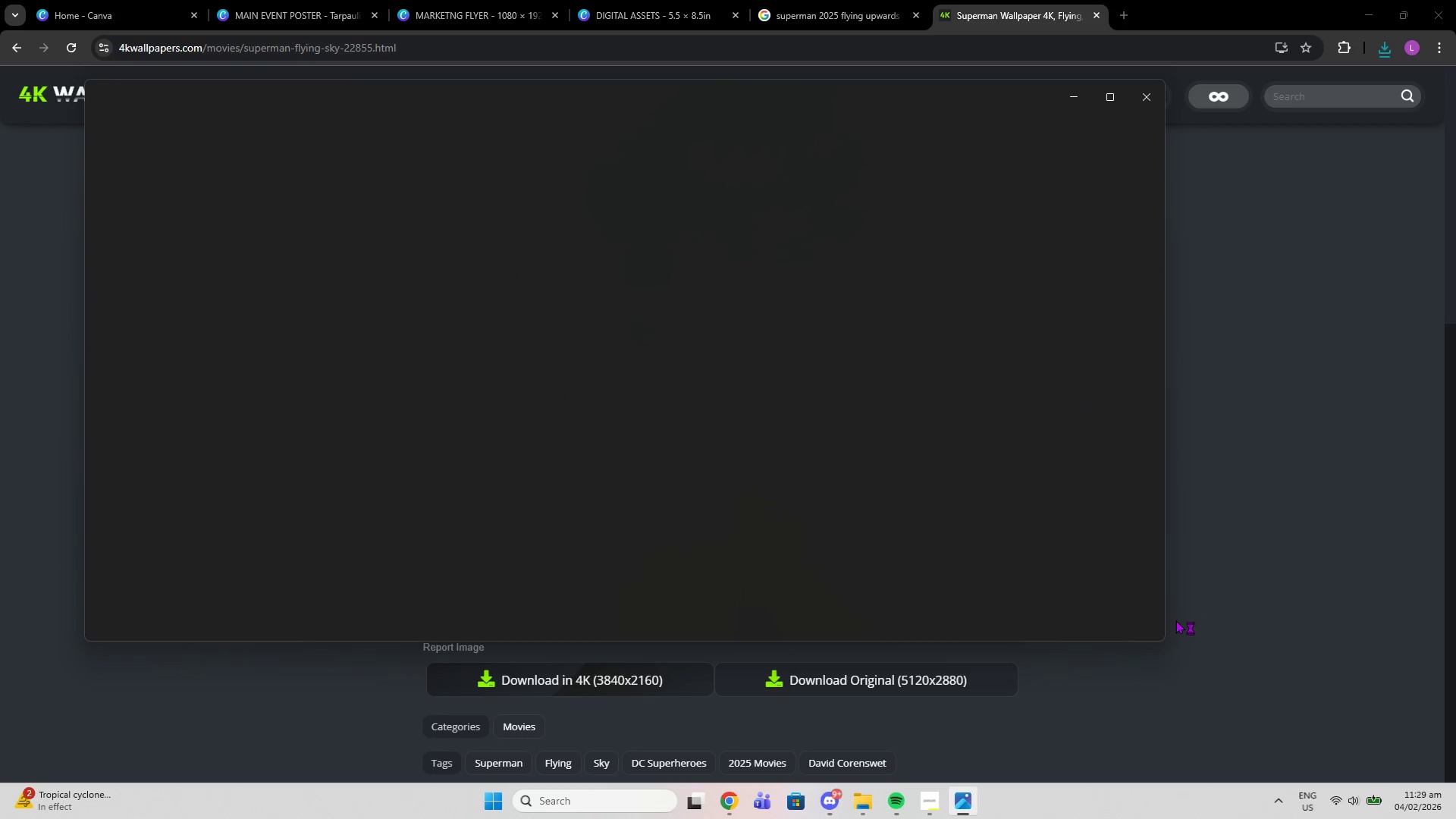 
wait(5.61)
 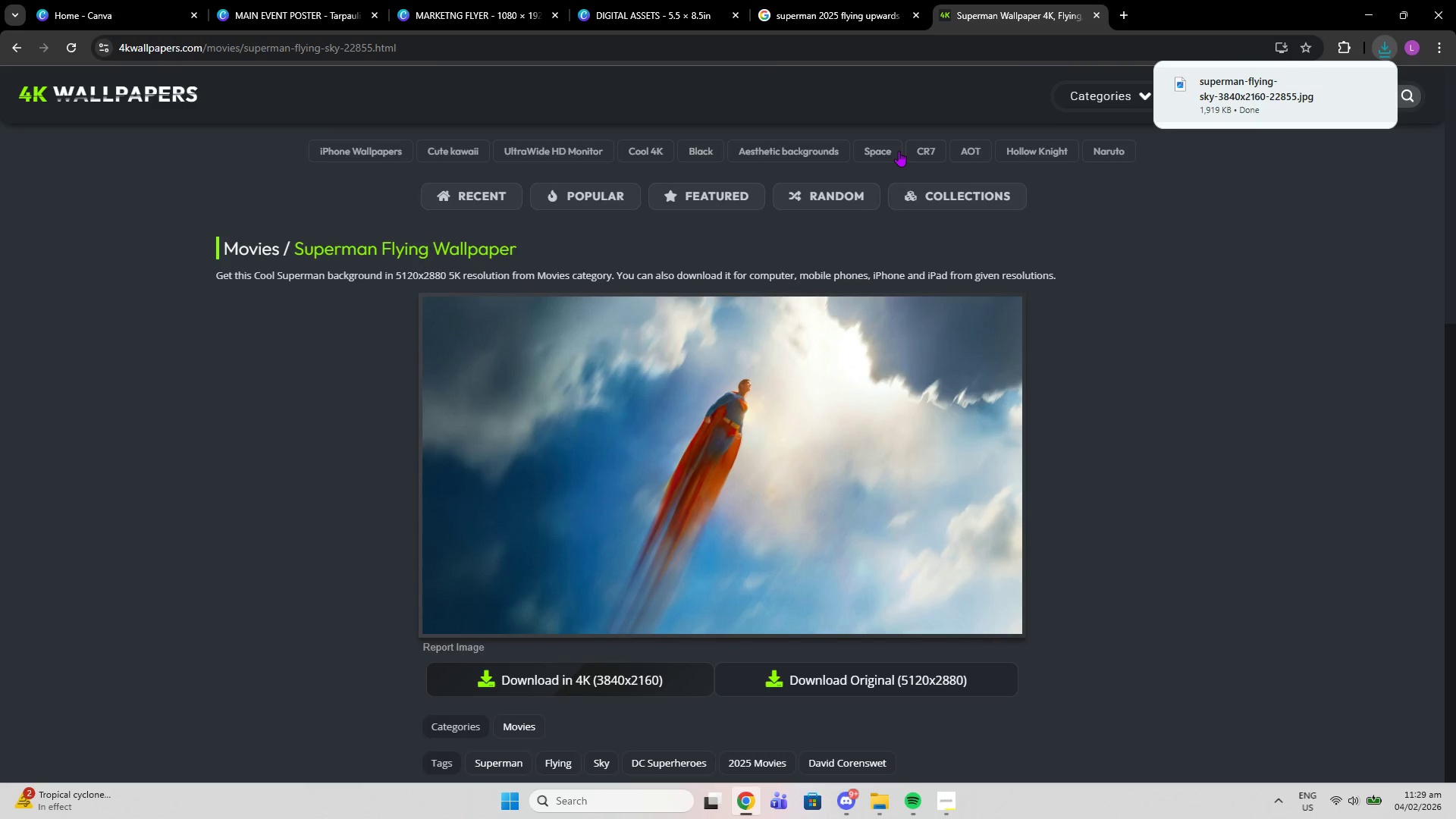 
left_click_drag(start_coordinate=[1162, 642], to_coordinate=[1301, 740])
 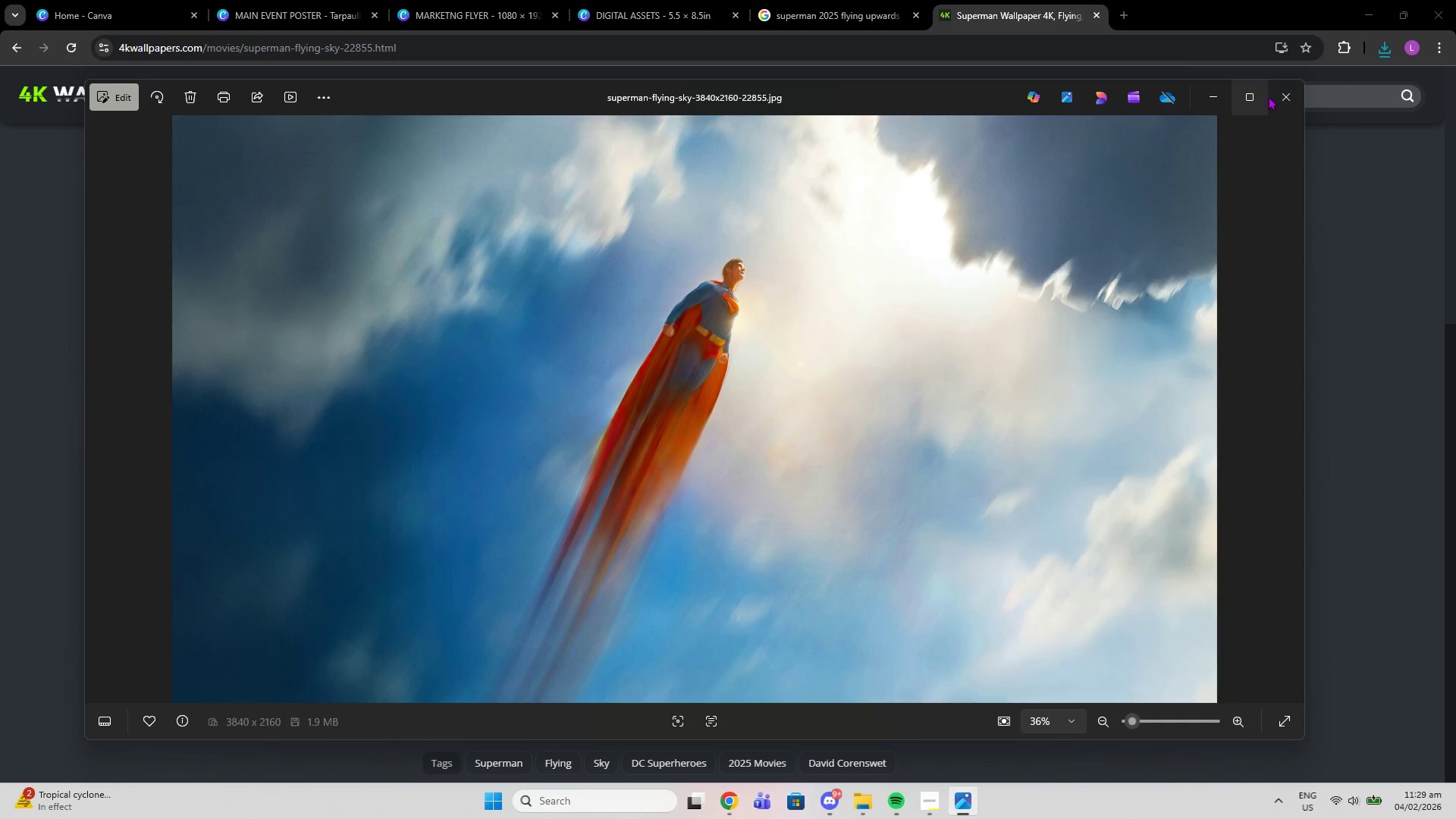 
left_click([1269, 96])
 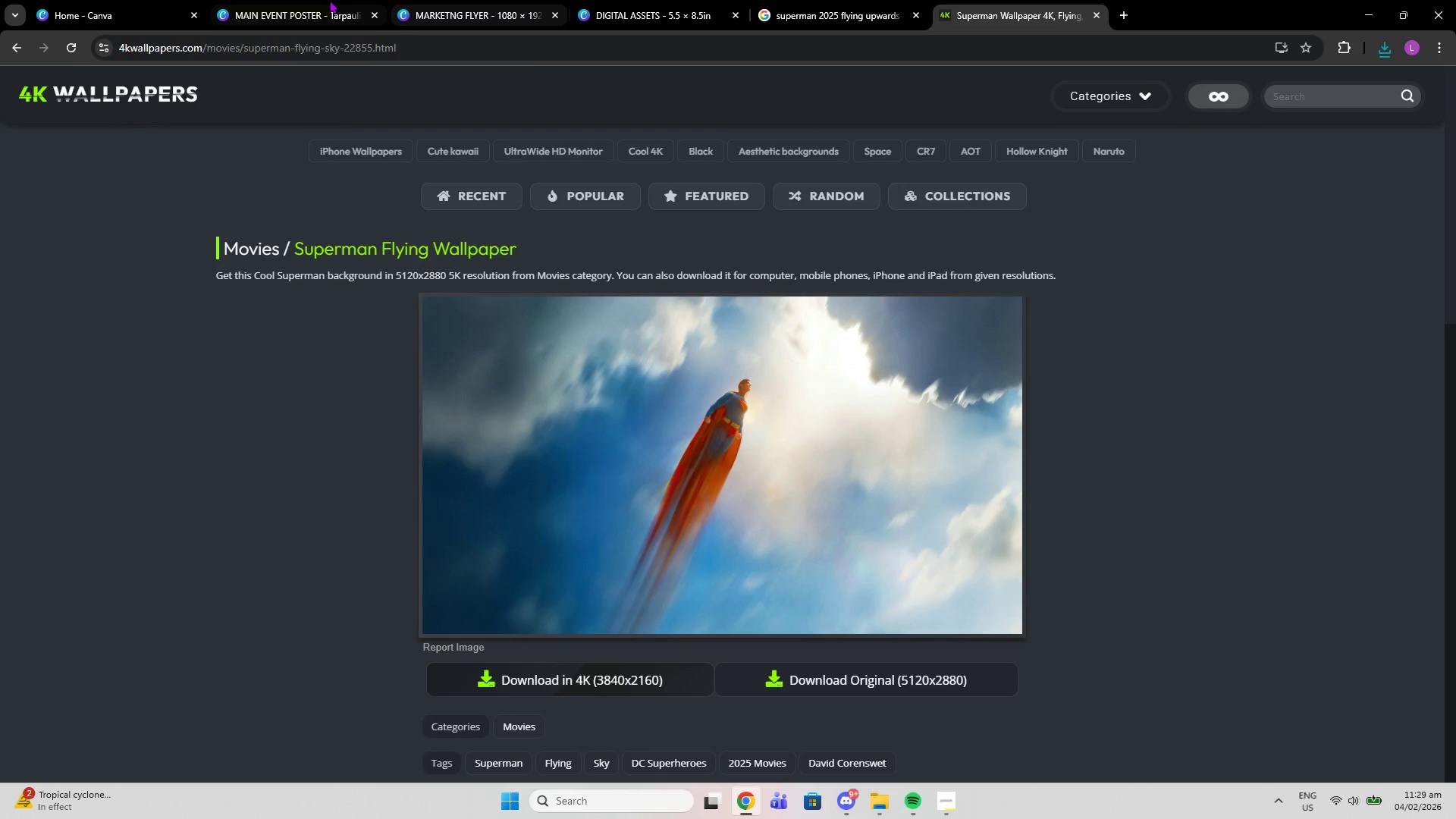 
left_click([319, 0])
 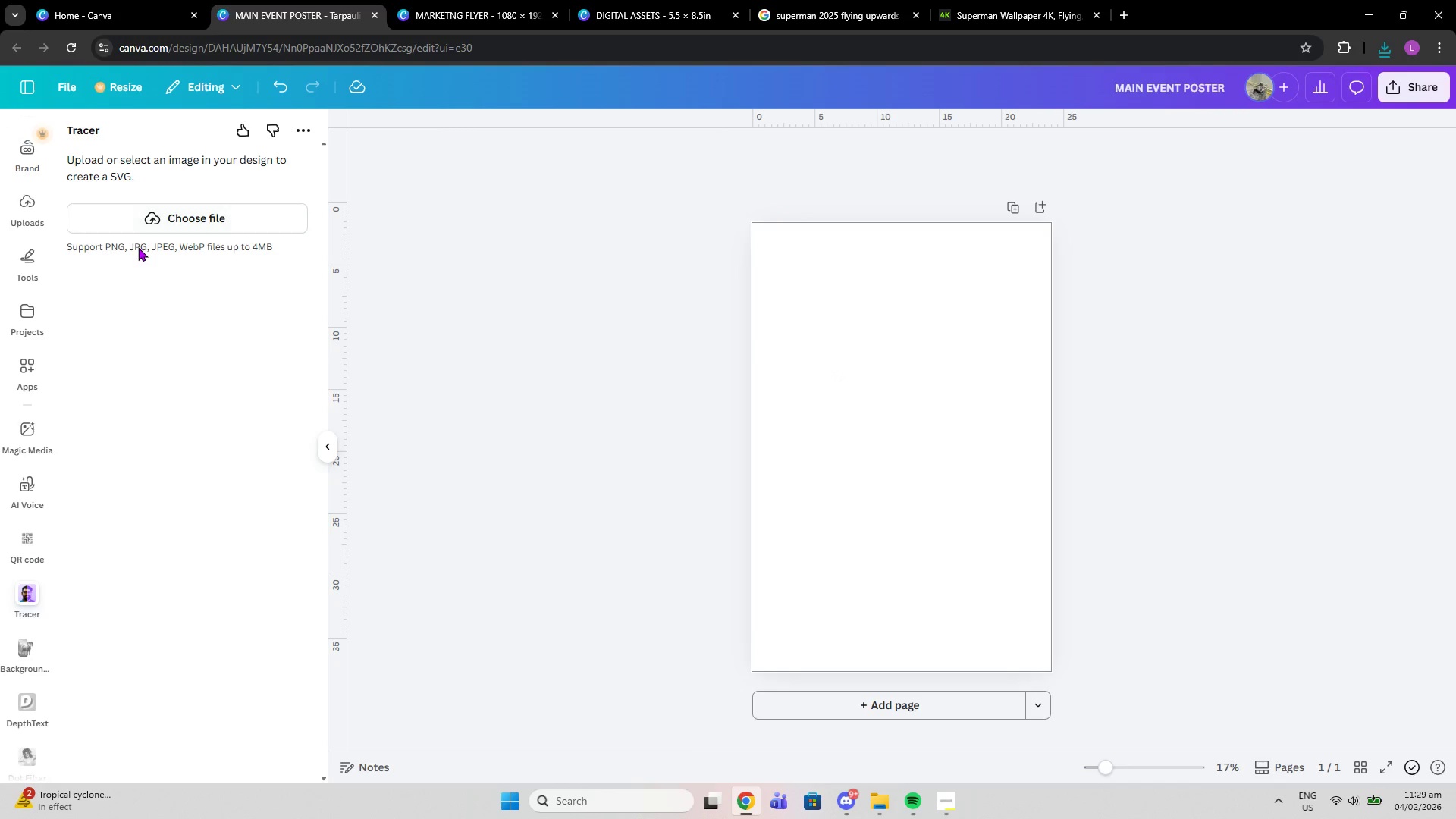 
left_click([40, 211])
 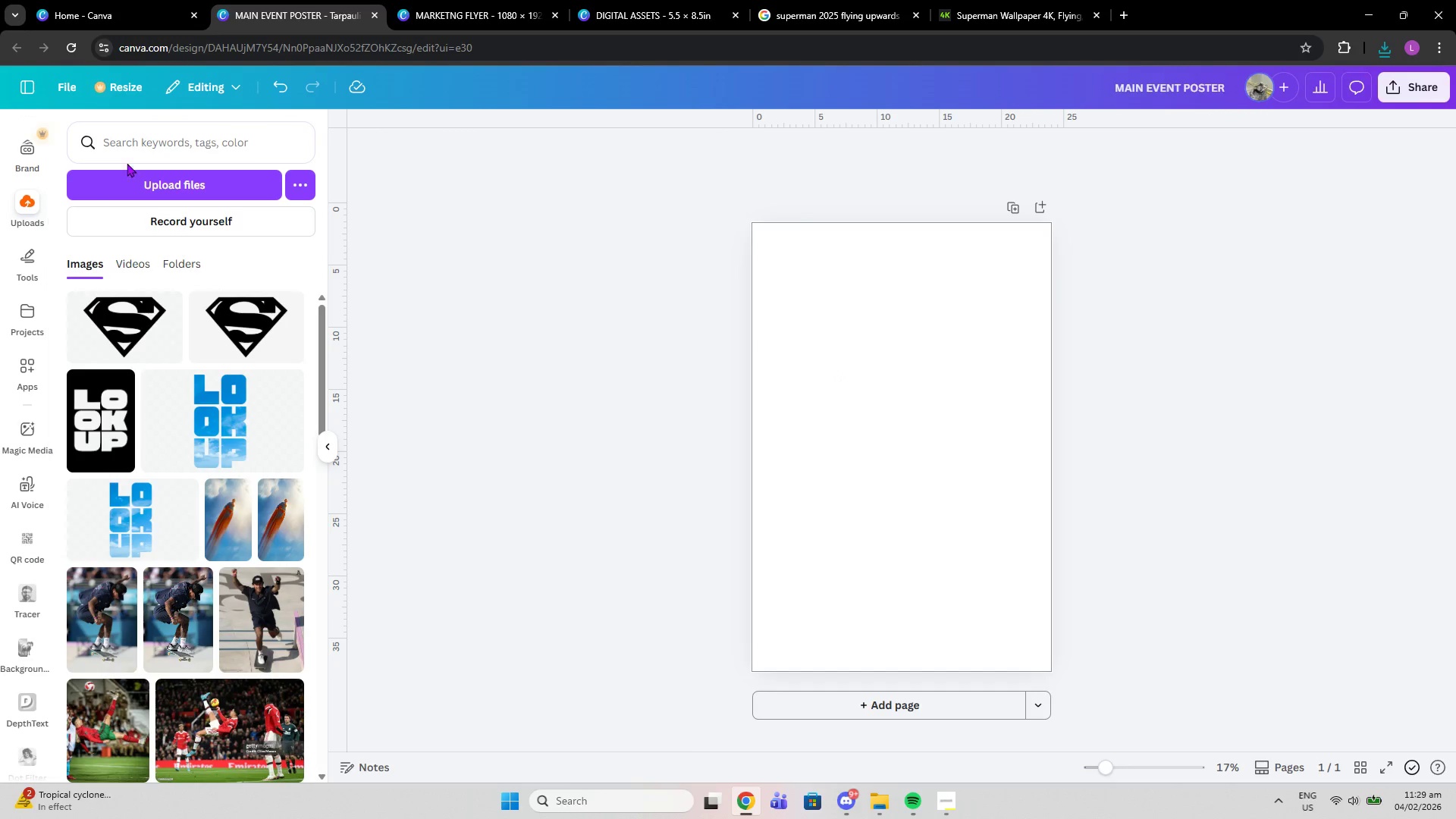 
left_click([133, 179])
 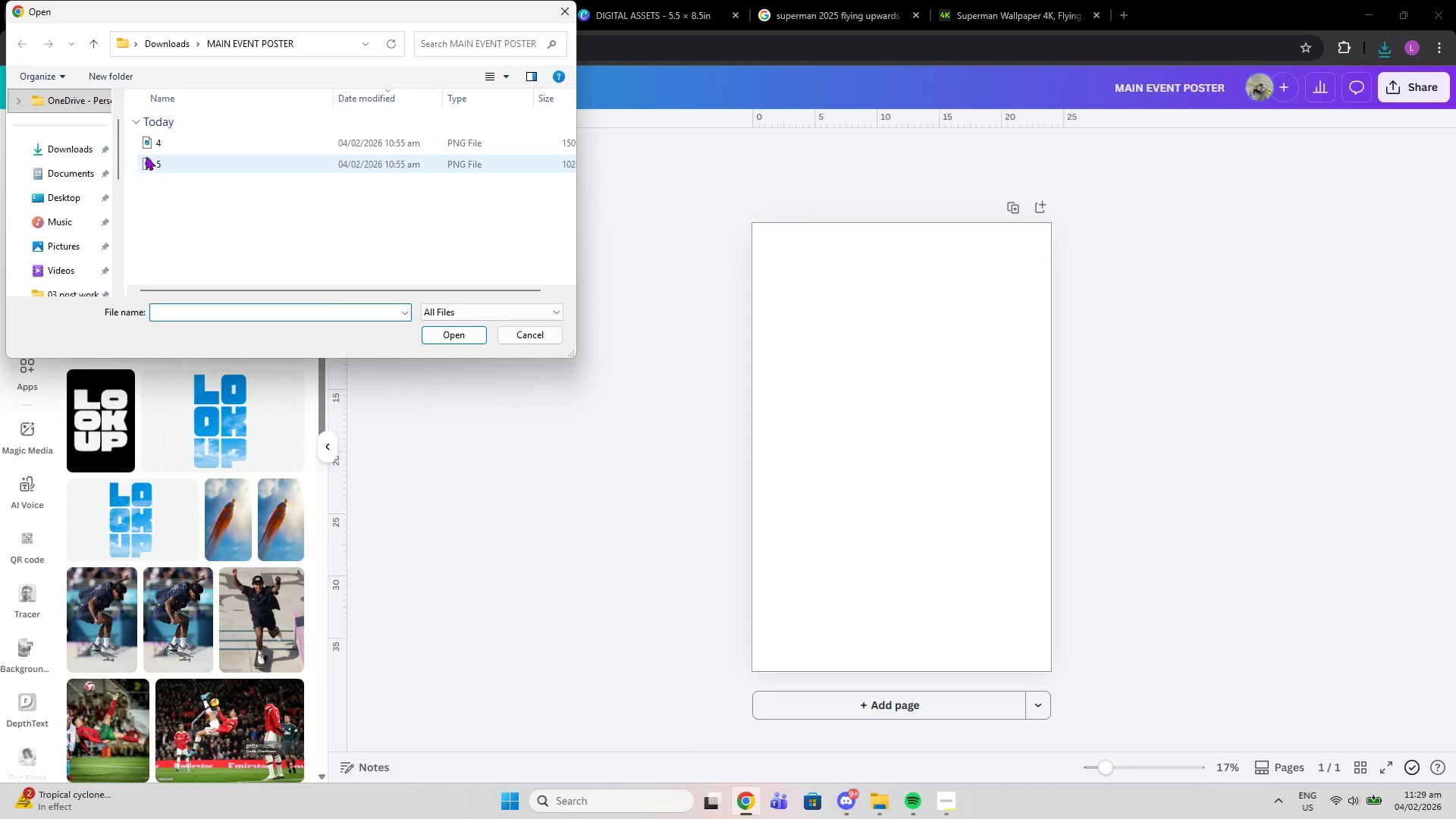 
left_click([78, 148])
 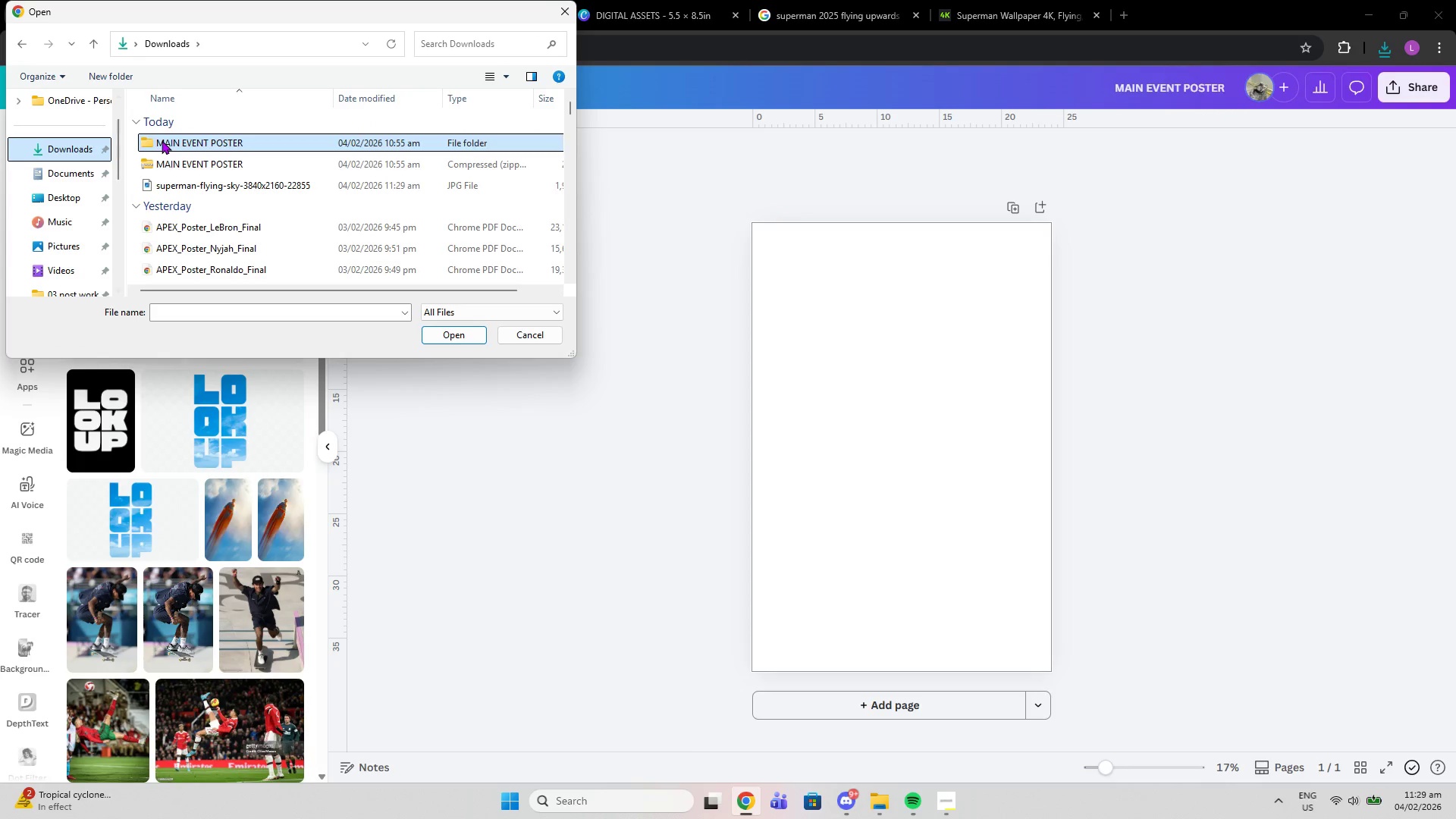 
left_click([193, 191])
 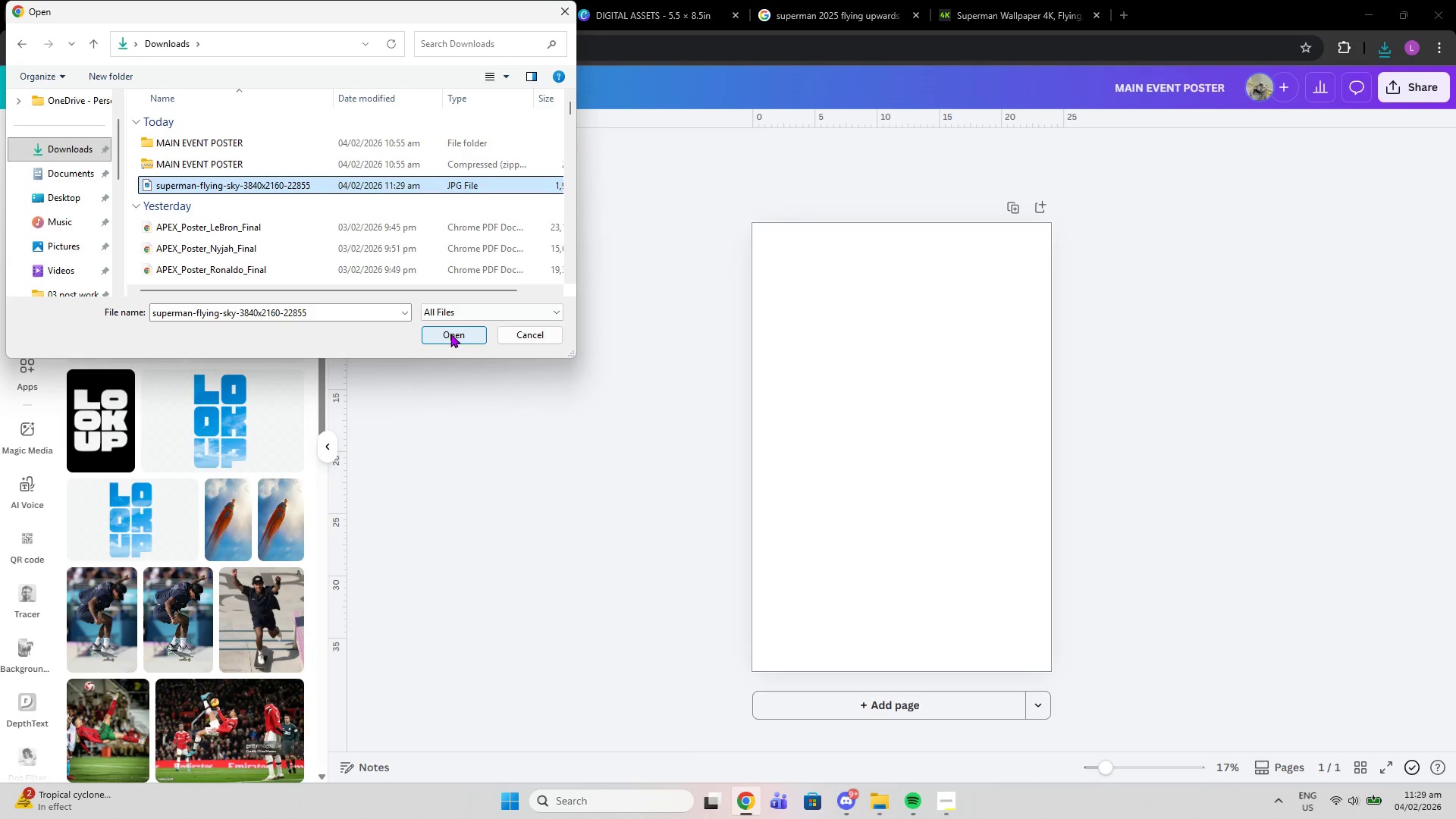 
left_click([450, 334])
 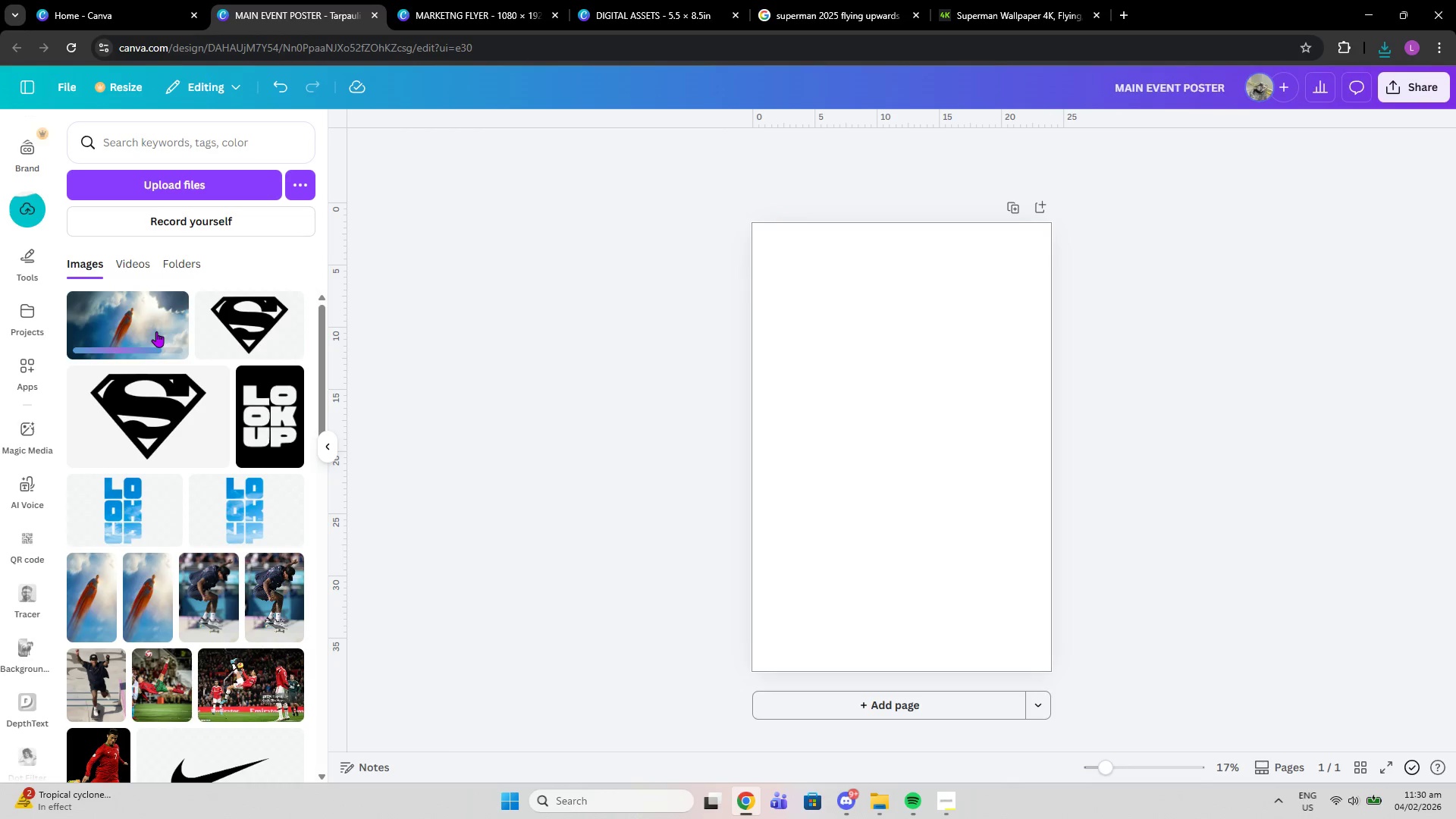 
wait(6.72)
 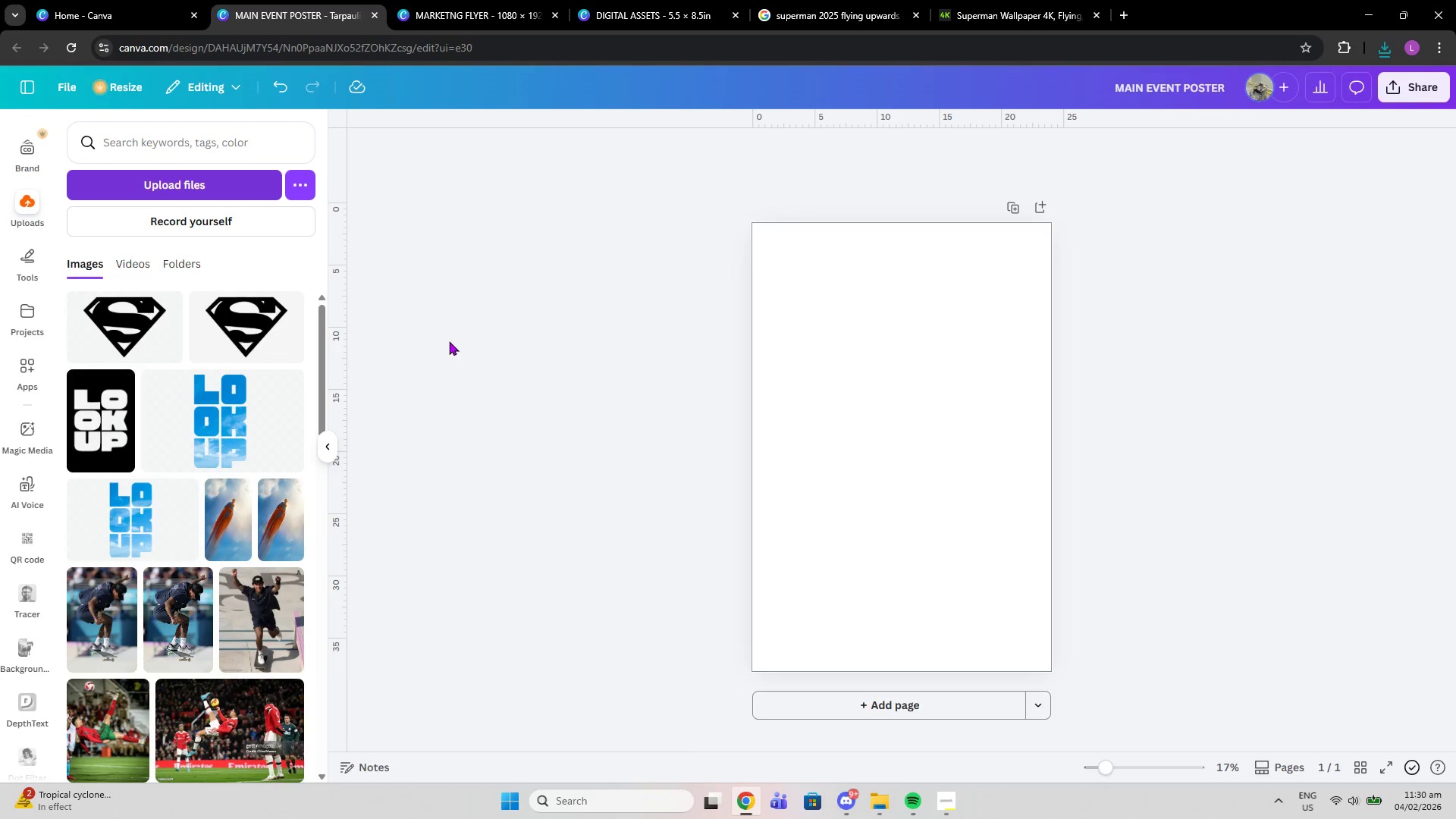 
left_click([156, 331])
 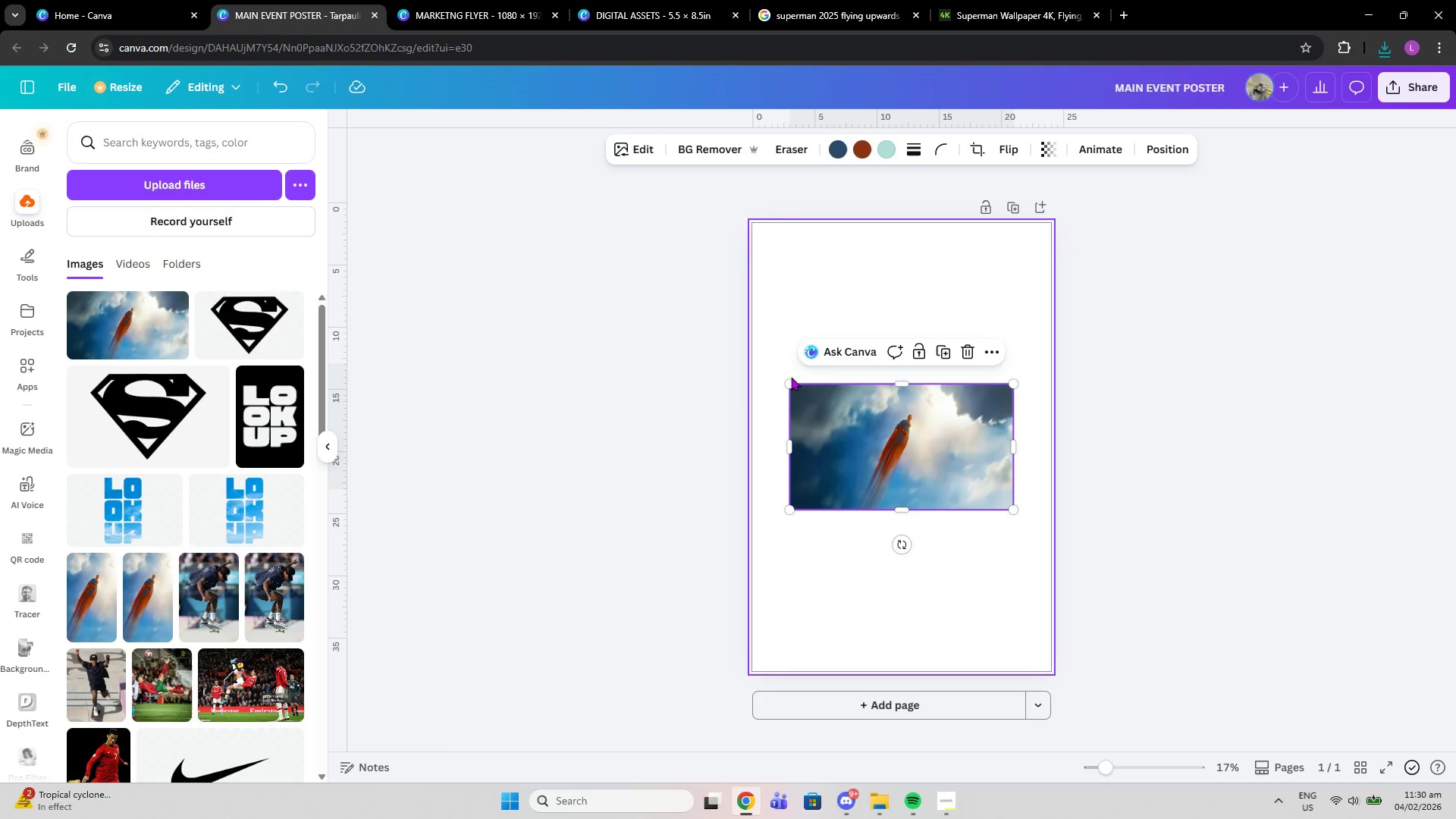 
left_click_drag(start_coordinate=[792, 385], to_coordinate=[547, 156])
 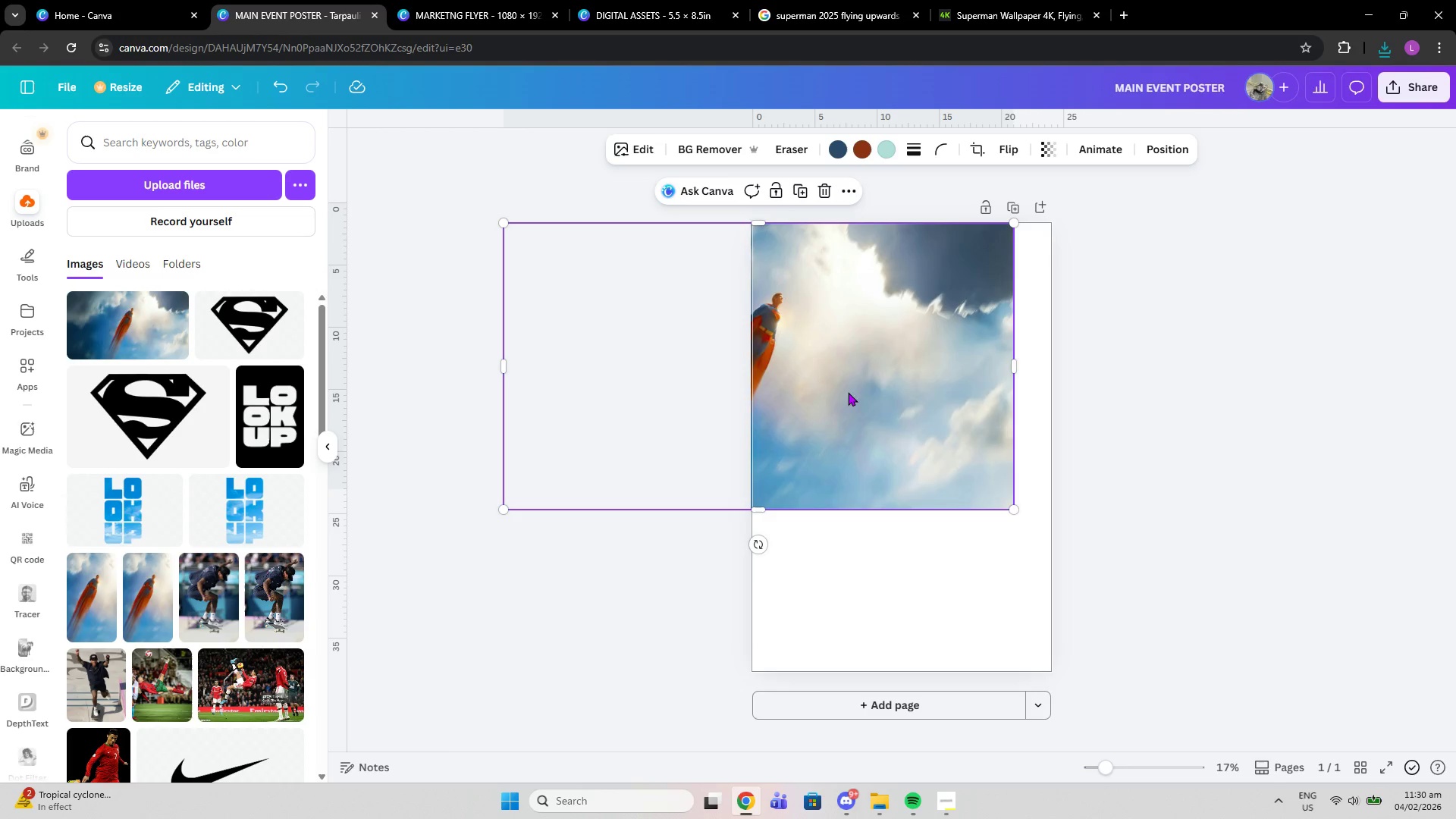 
left_click_drag(start_coordinate=[848, 392], to_coordinate=[984, 453])
 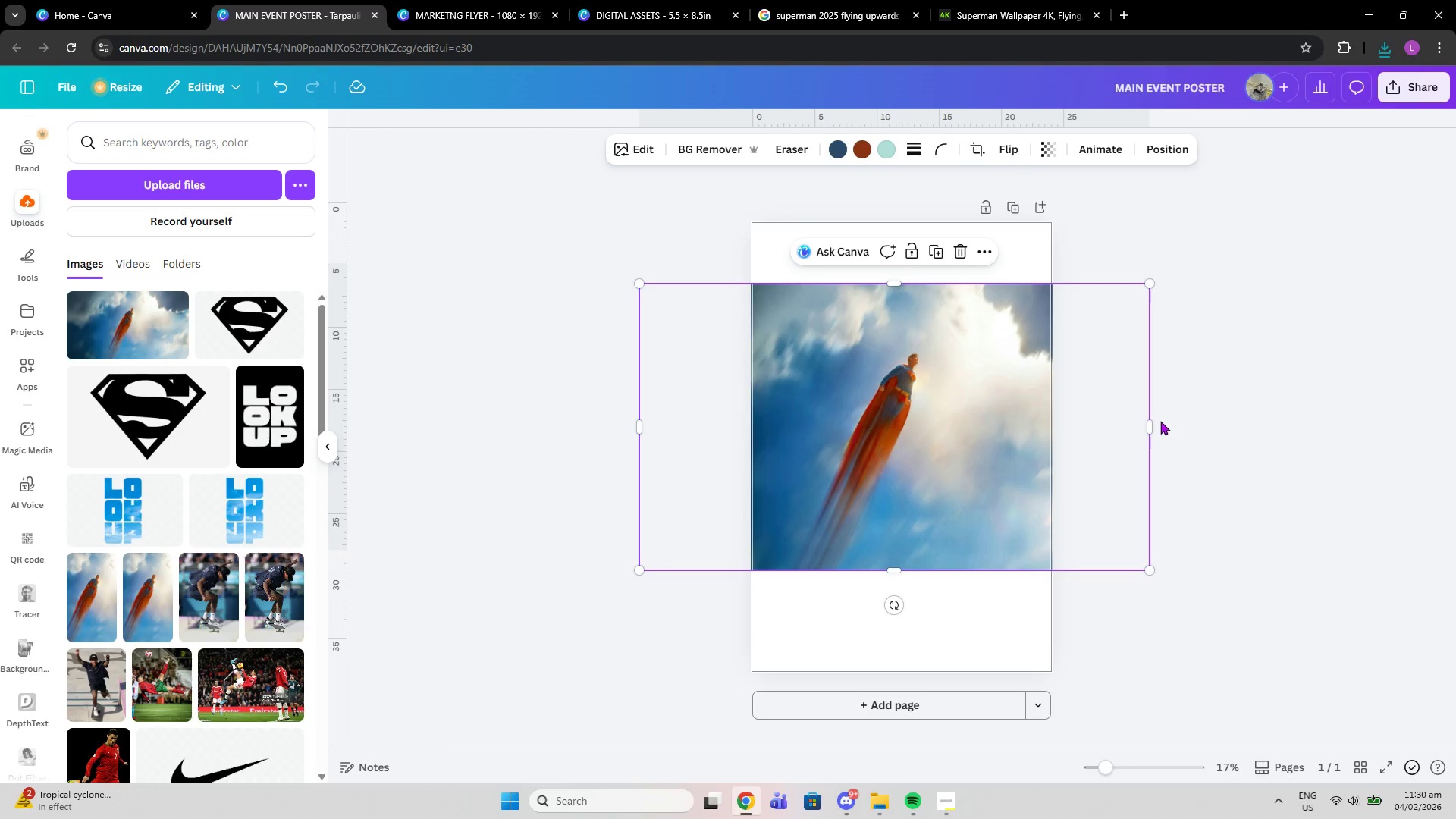 
left_click_drag(start_coordinate=[1150, 421], to_coordinate=[974, 393])
 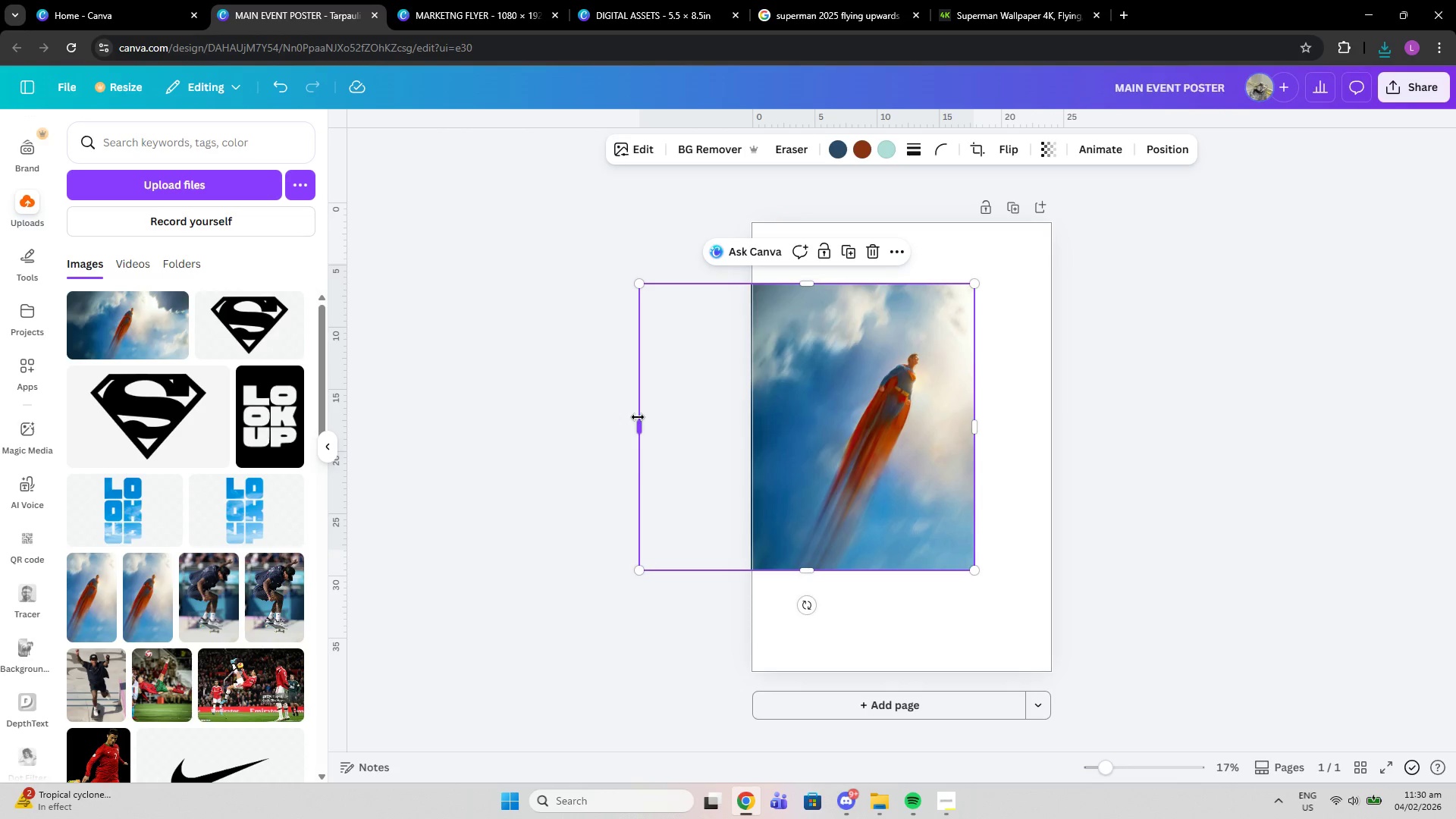 
left_click_drag(start_coordinate=[638, 417], to_coordinate=[777, 427])
 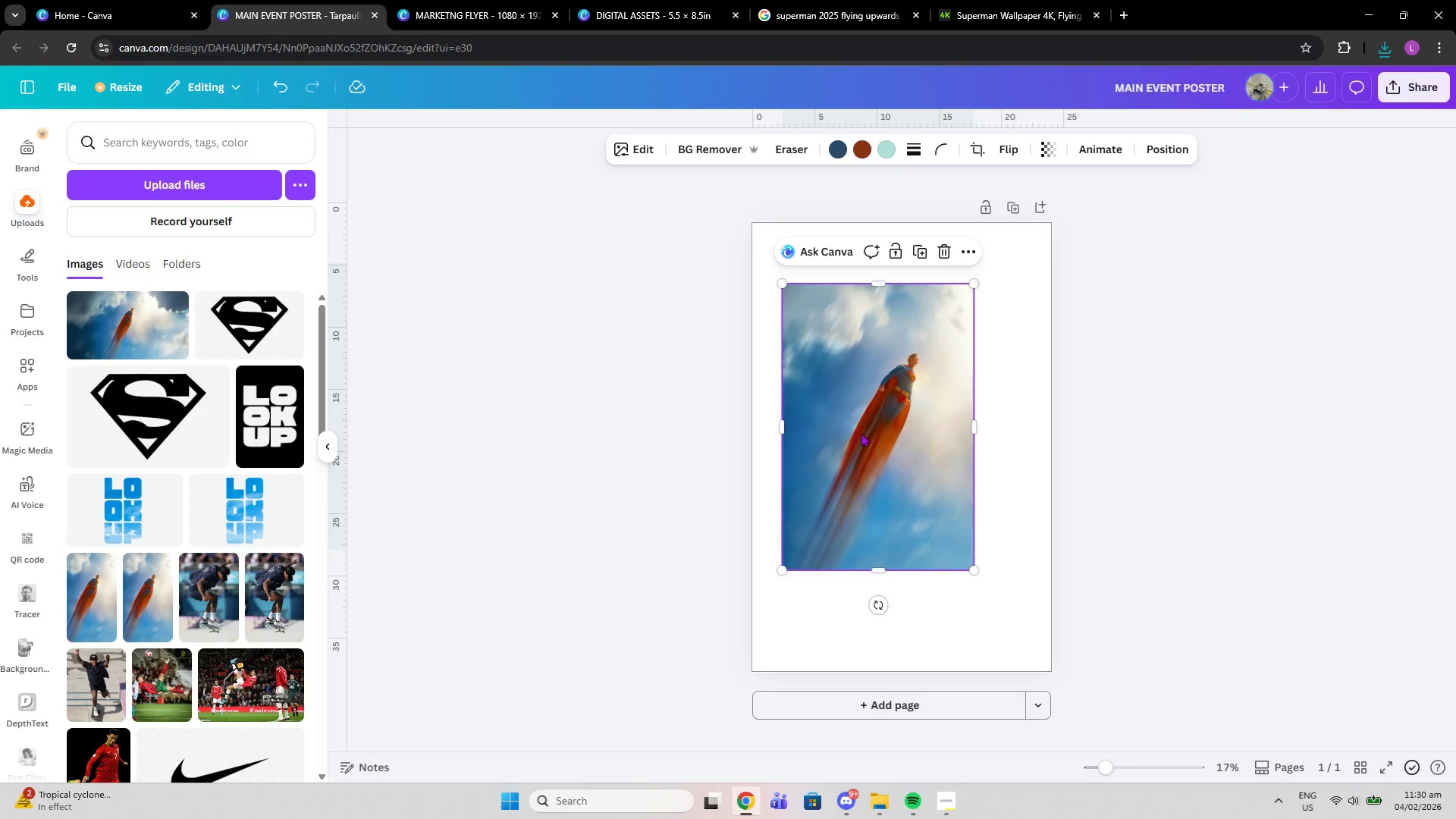 
left_click_drag(start_coordinate=[861, 433], to_coordinate=[830, 392])
 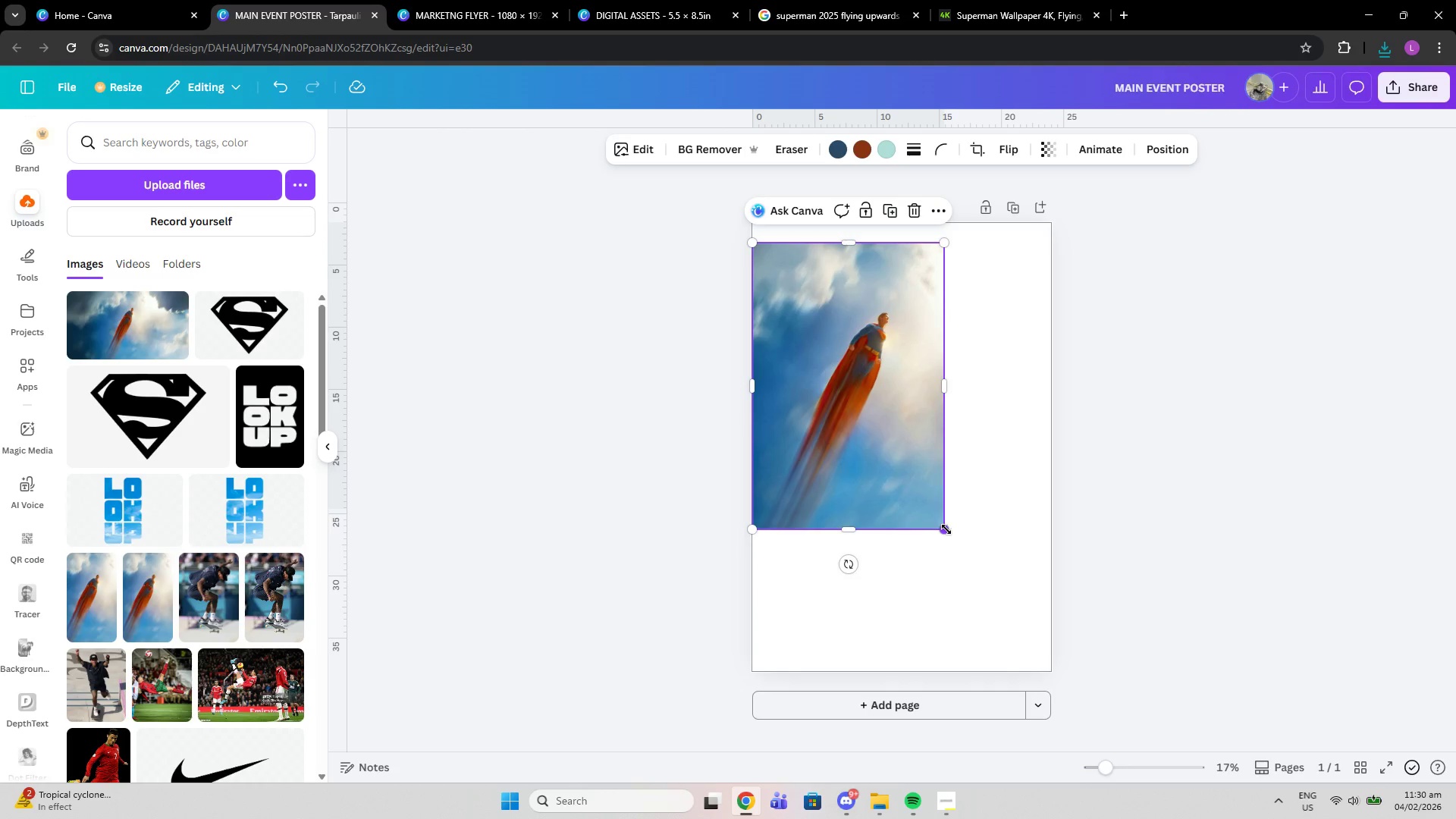 
left_click_drag(start_coordinate=[946, 529], to_coordinate=[1057, 657])
 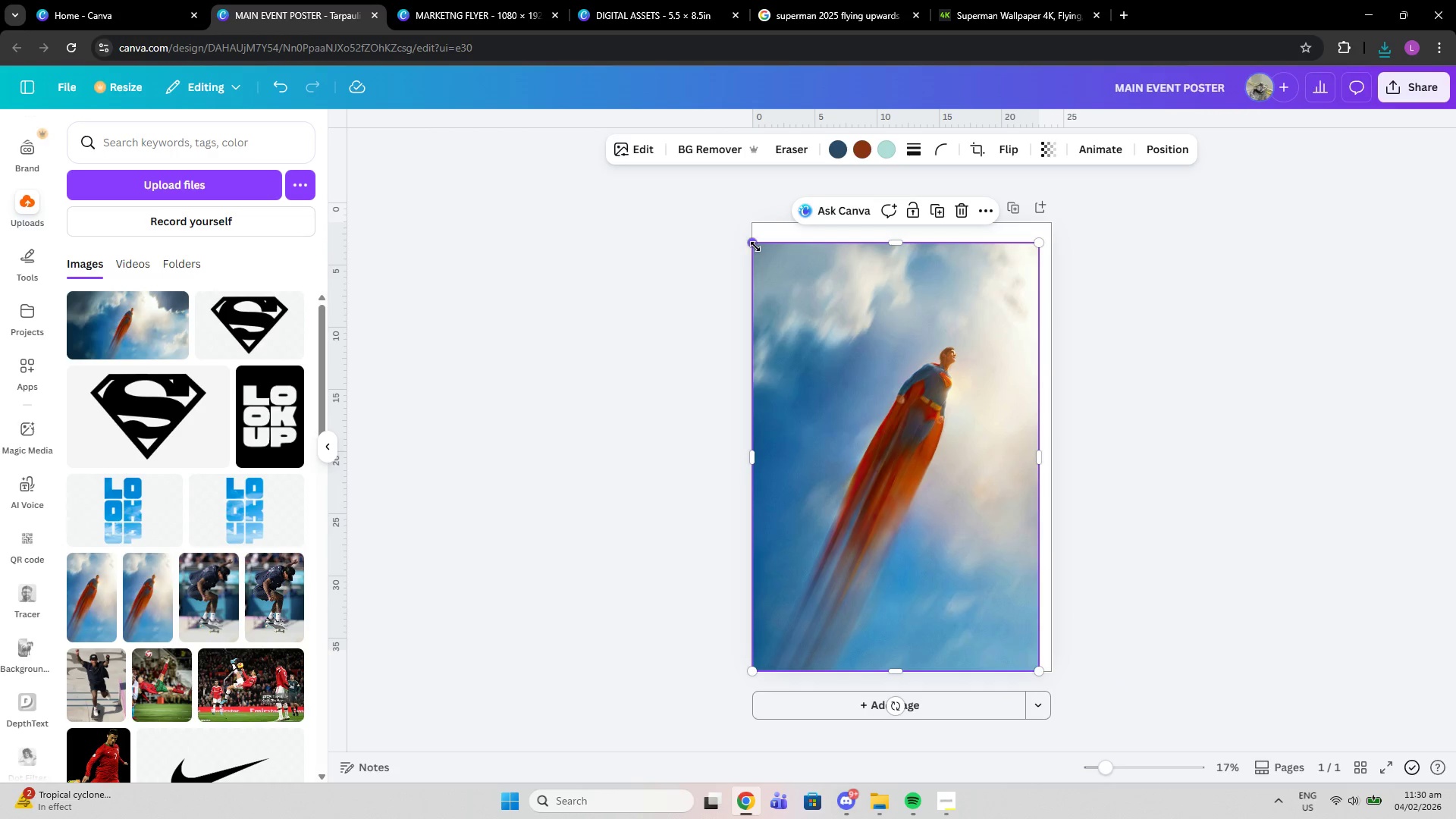 
left_click_drag(start_coordinate=[755, 246], to_coordinate=[767, 248])
 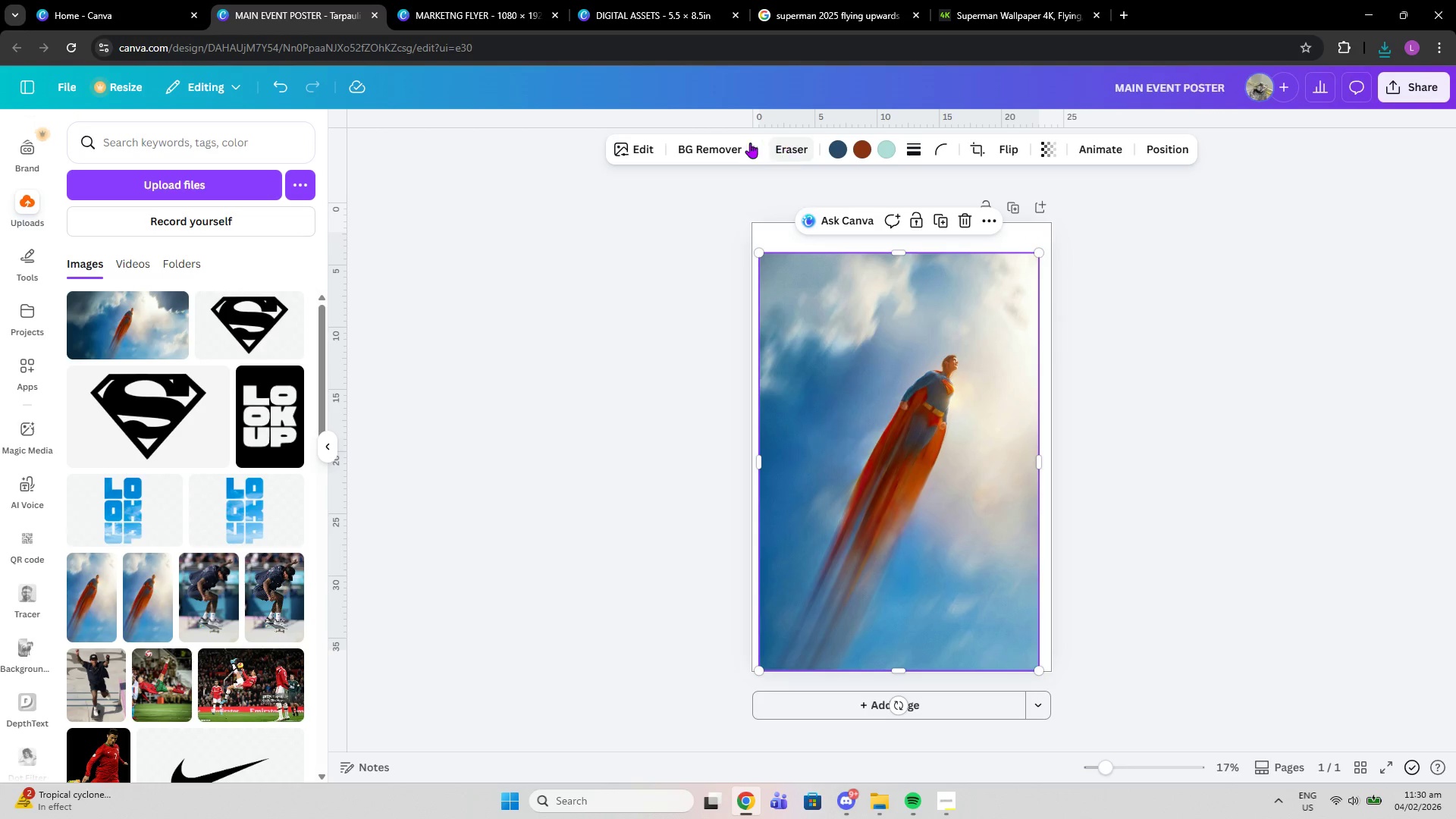 
left_click([736, 146])
 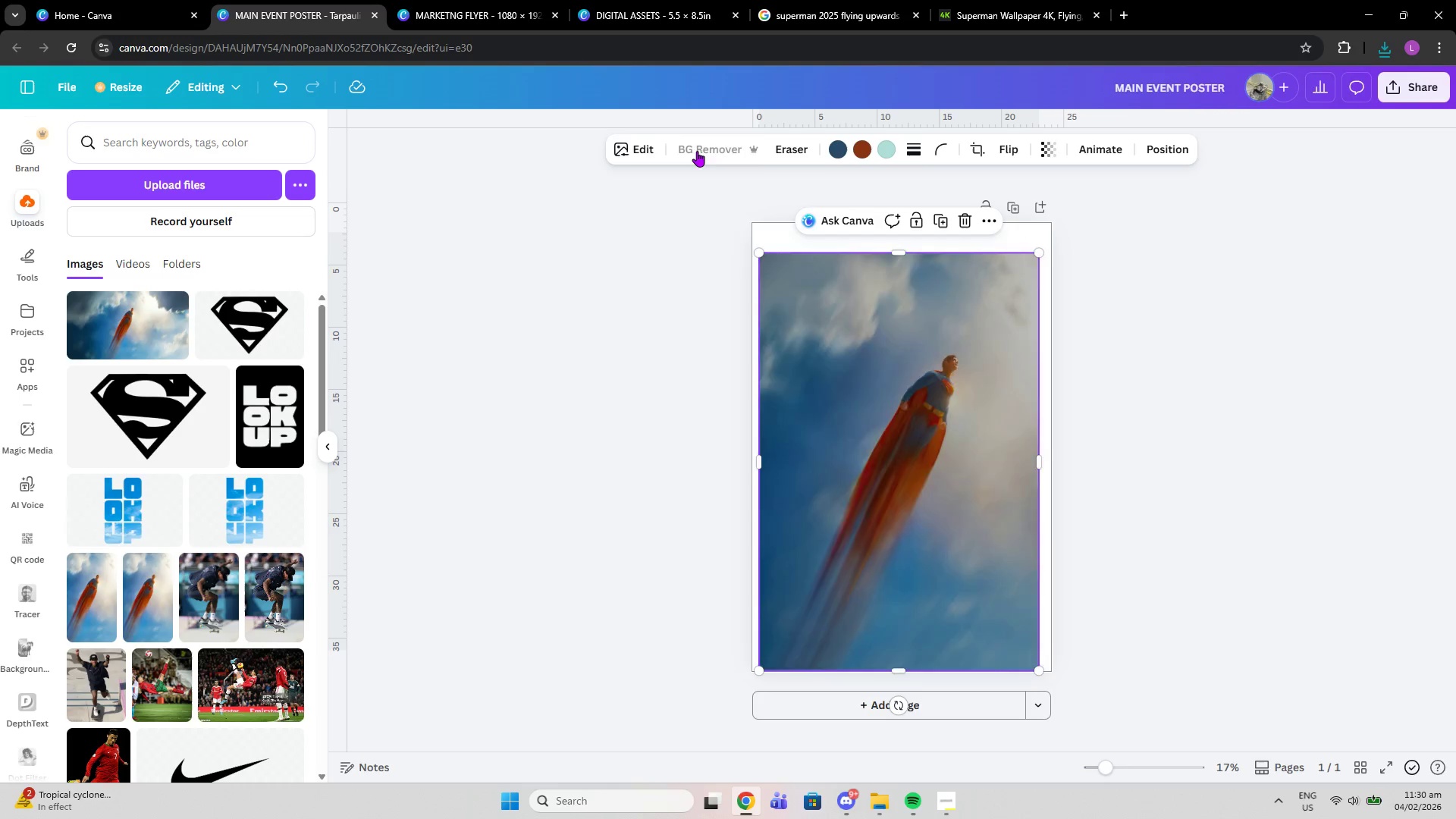 
wait(6.72)
 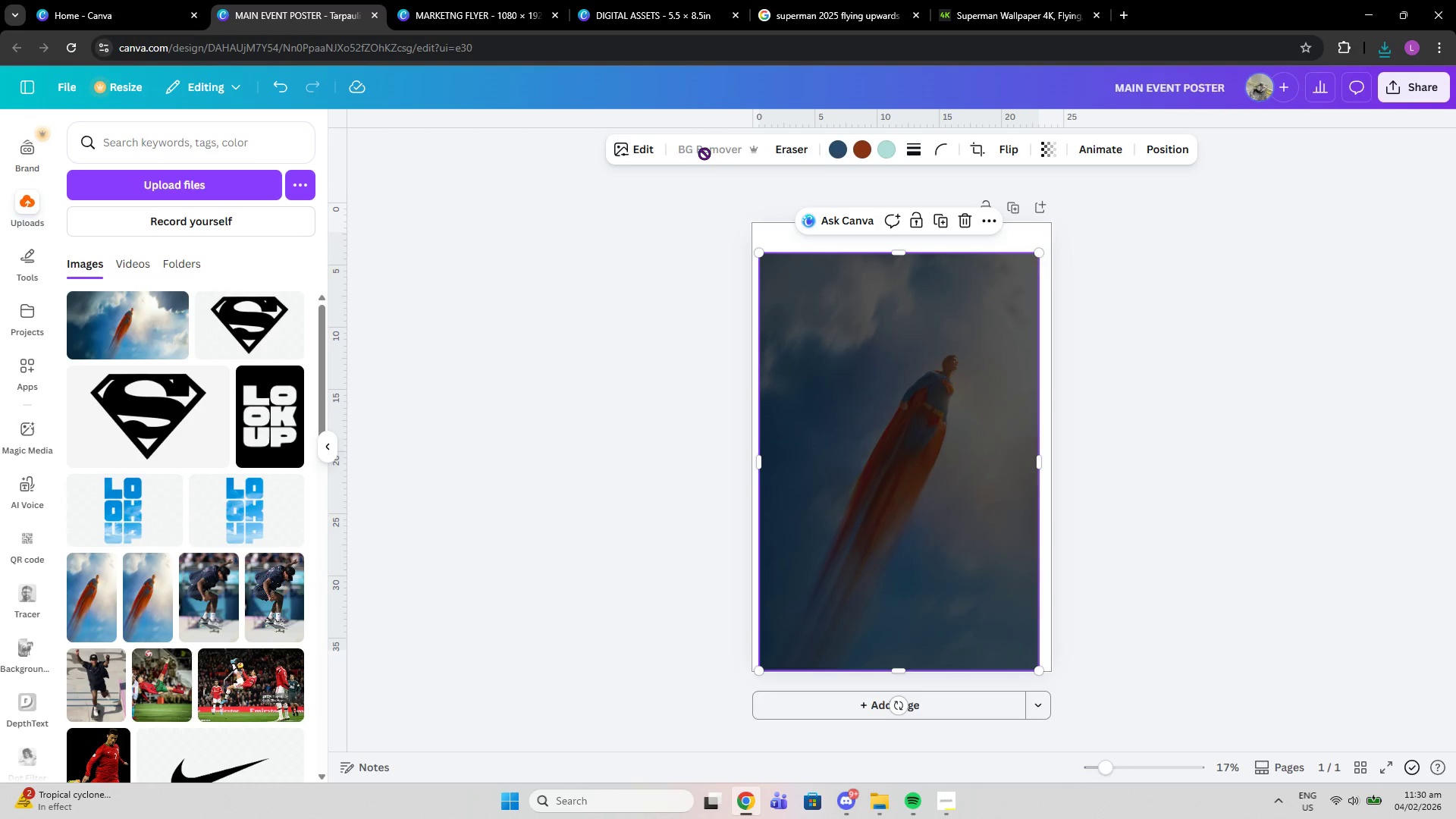 
left_click_drag(start_coordinate=[1111, 760], to_coordinate=[1149, 723])
 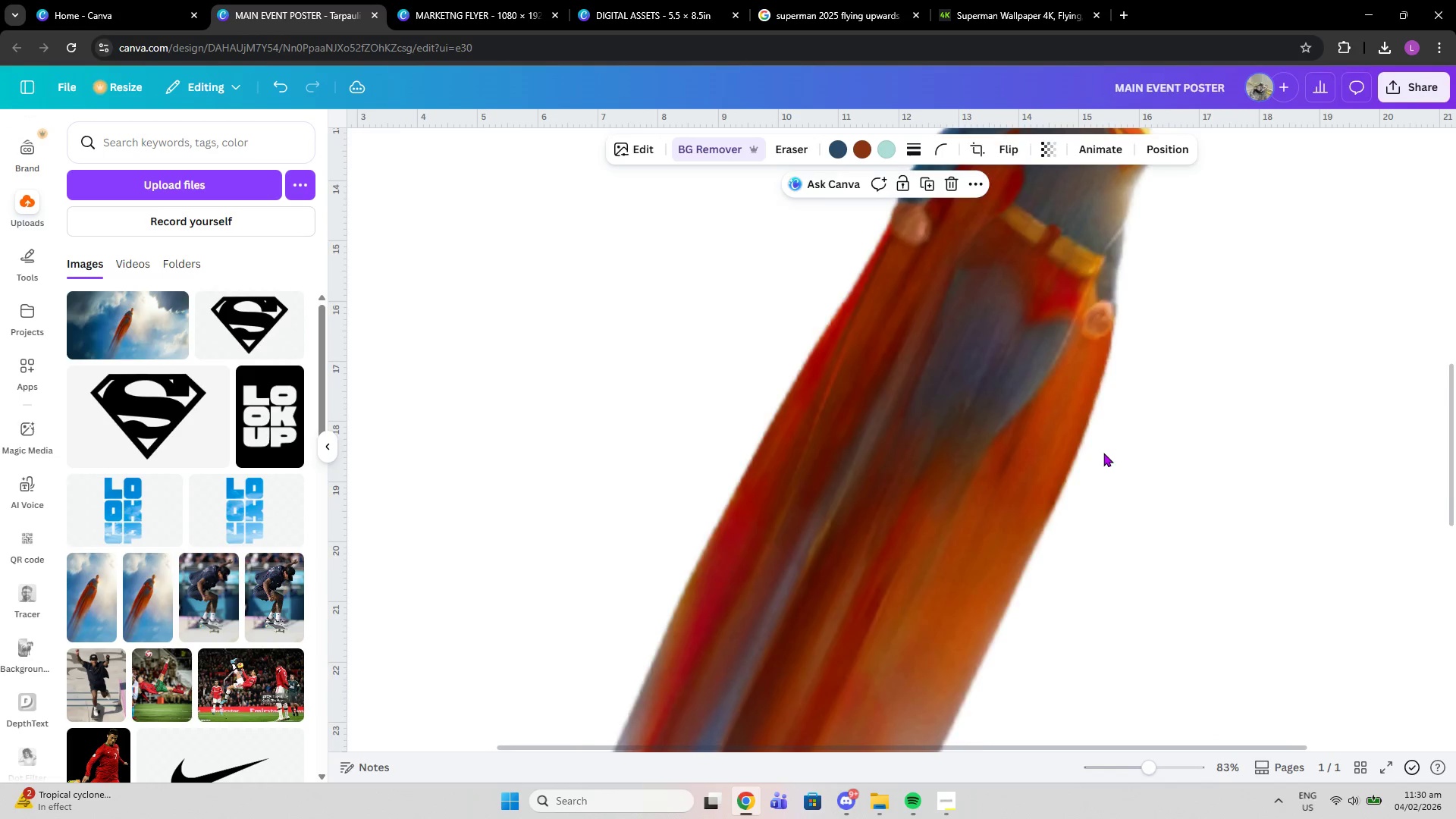 
scroll: coordinate [1103, 453], scroll_direction: up, amount: 3.0
 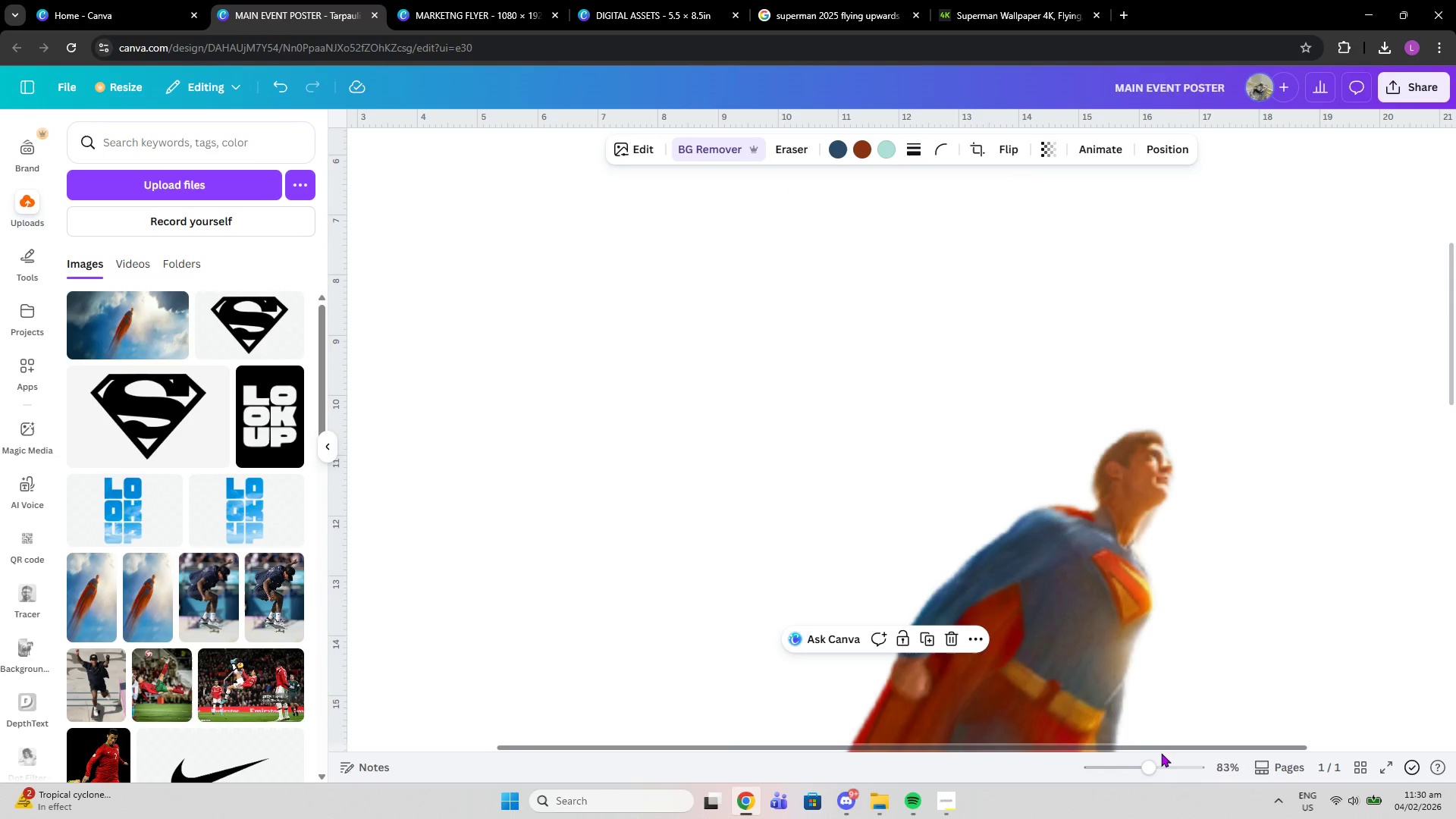 
left_click_drag(start_coordinate=[1152, 758], to_coordinate=[1157, 760])
 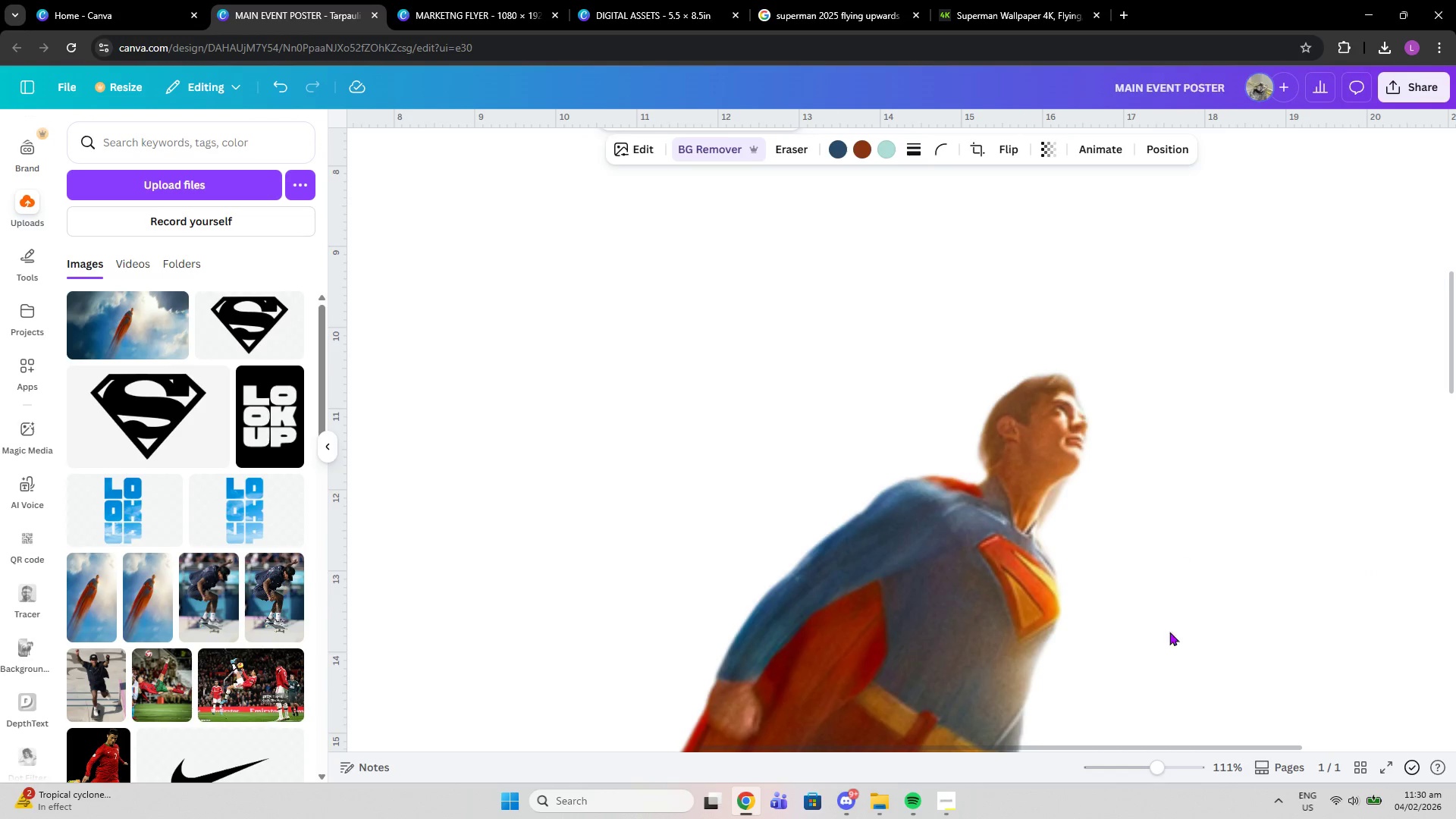 
left_click_drag(start_coordinate=[1153, 761], to_coordinate=[1139, 760])
 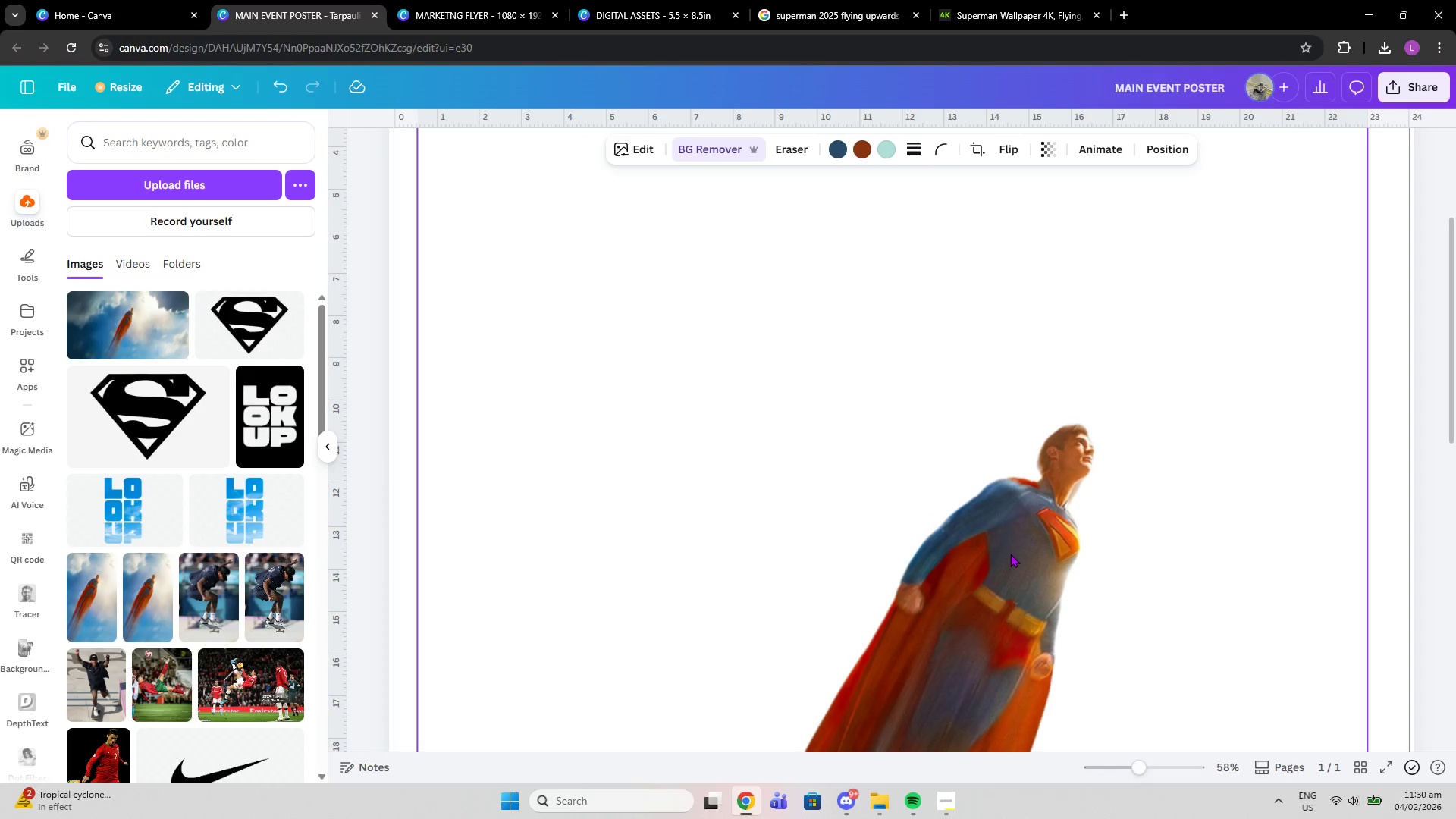 
scroll: coordinate [1015, 554], scroll_direction: down, amount: 9.0
 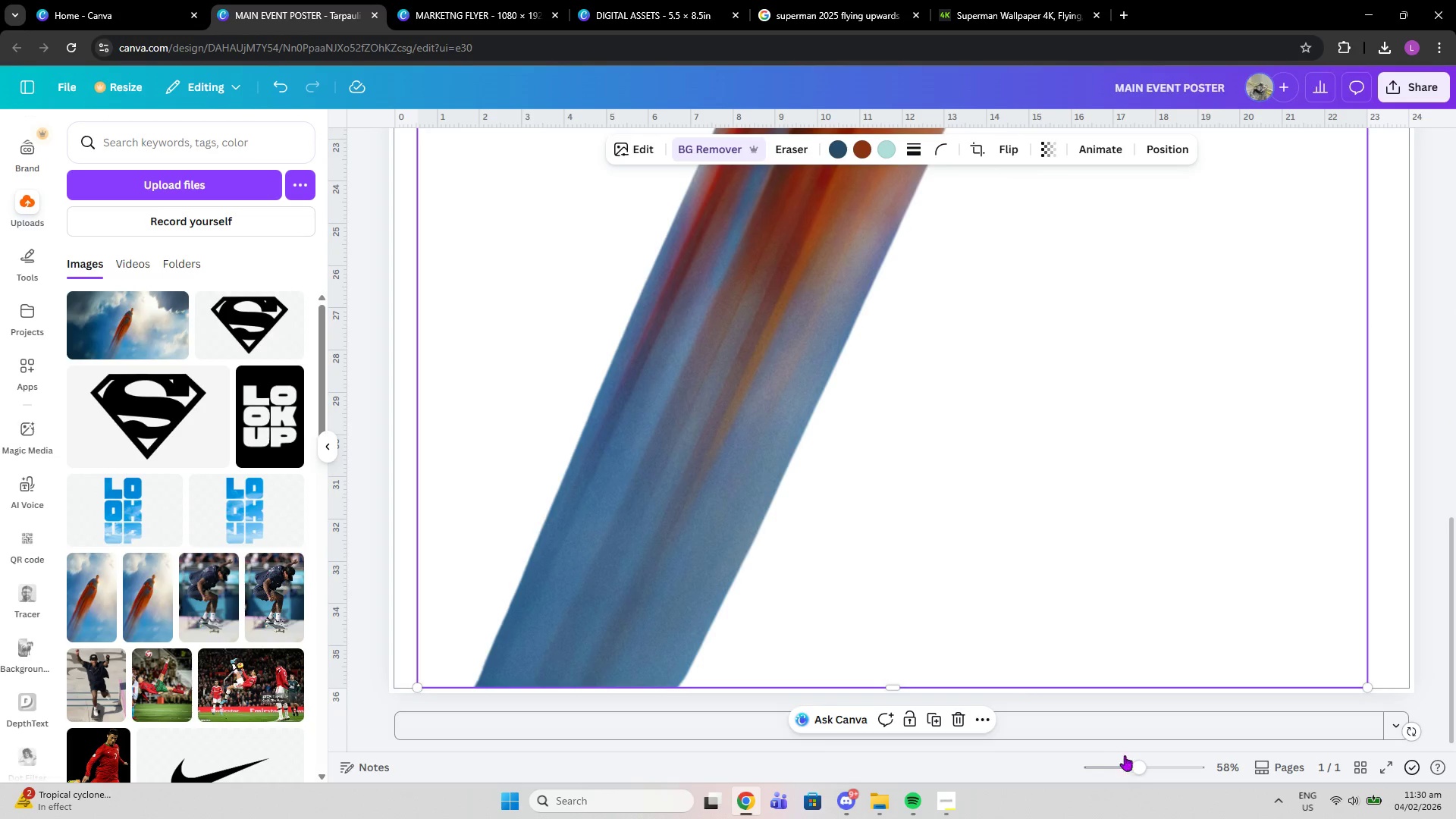 
left_click_drag(start_coordinate=[1135, 763], to_coordinate=[1108, 758])
 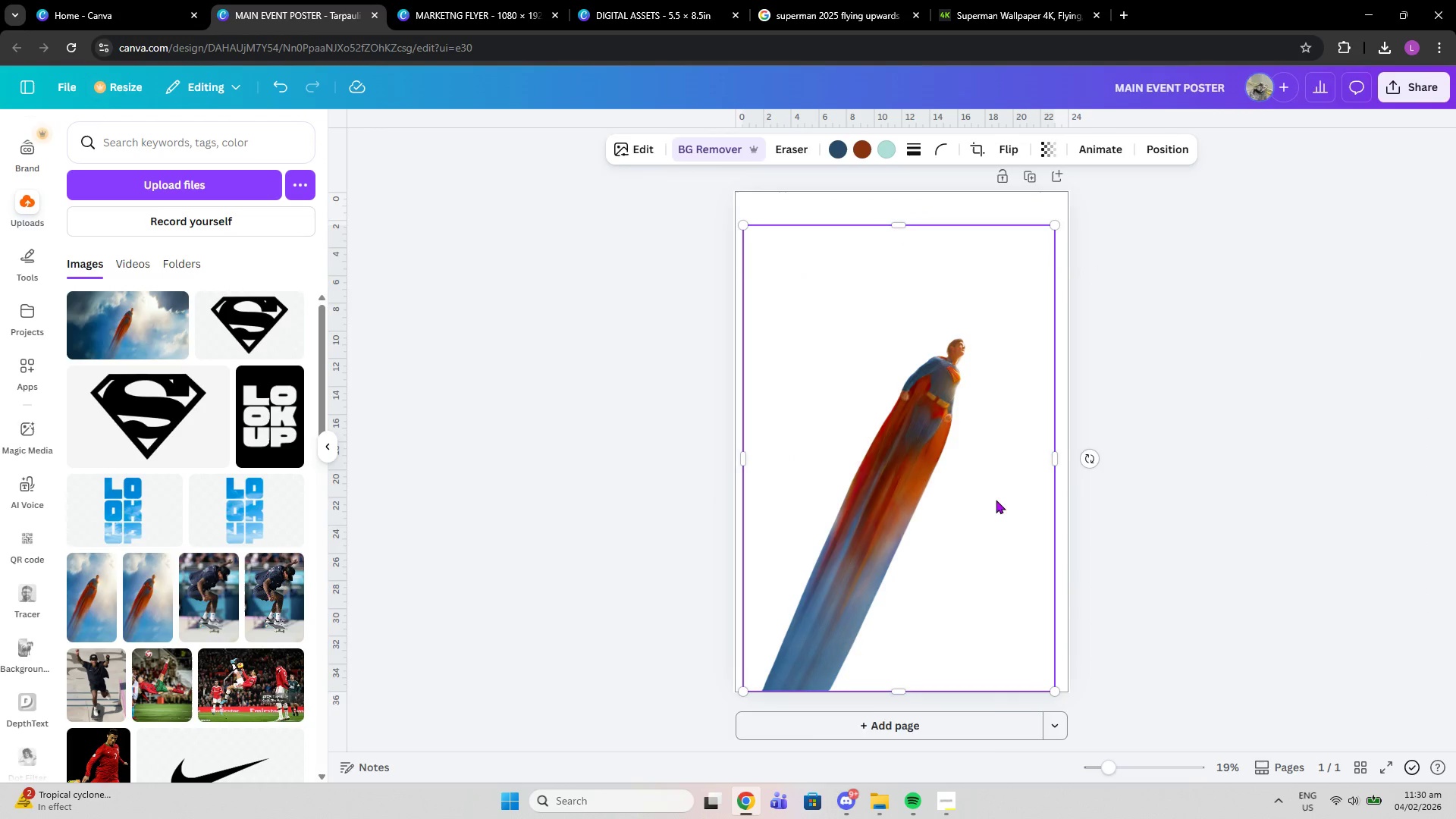 
scroll: coordinate [996, 500], scroll_direction: up, amount: 2.0
 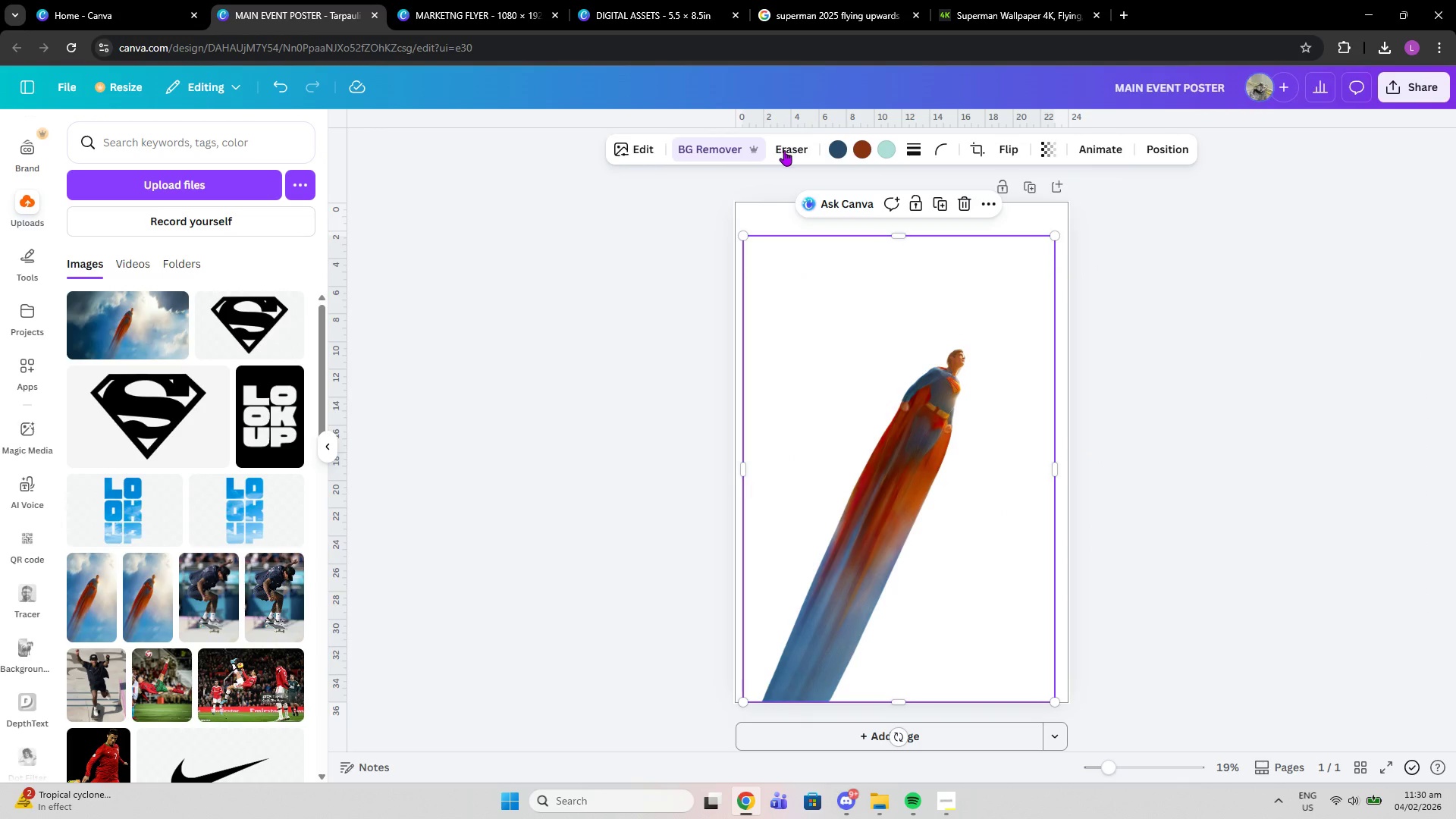 
left_click([784, 150])
 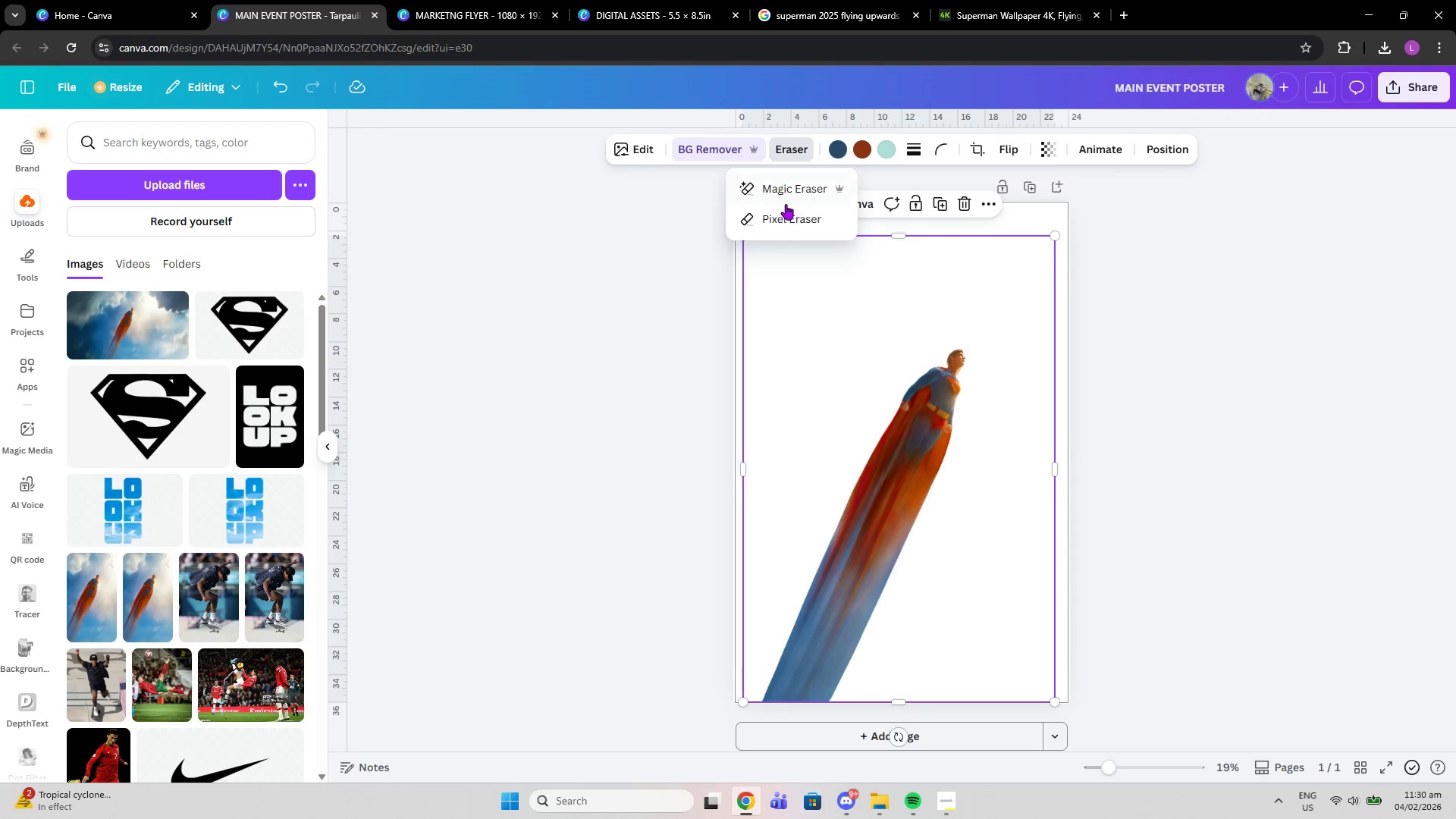 
left_click([786, 204])
 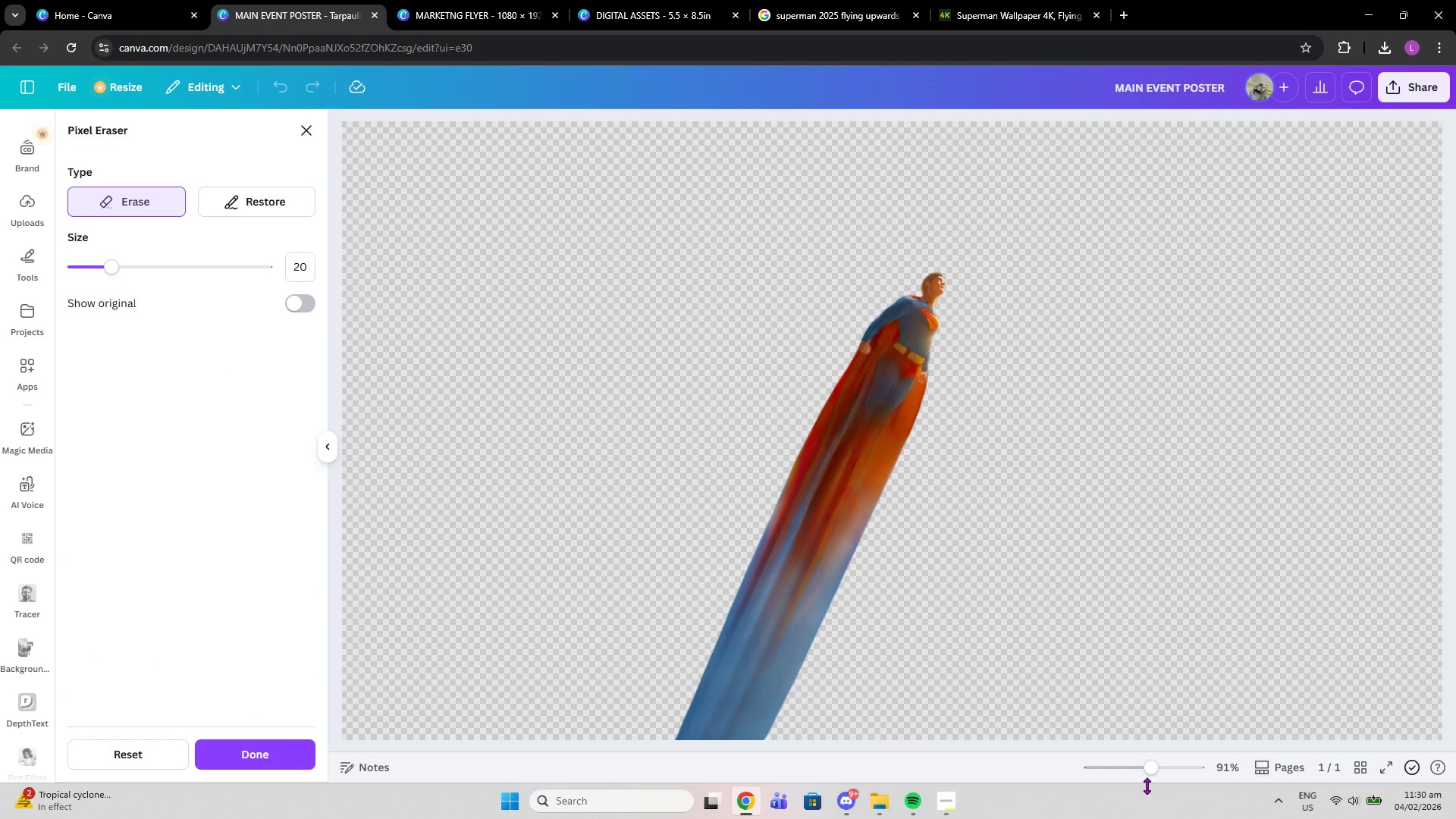 
left_click_drag(start_coordinate=[1158, 770], to_coordinate=[1335, 756])
 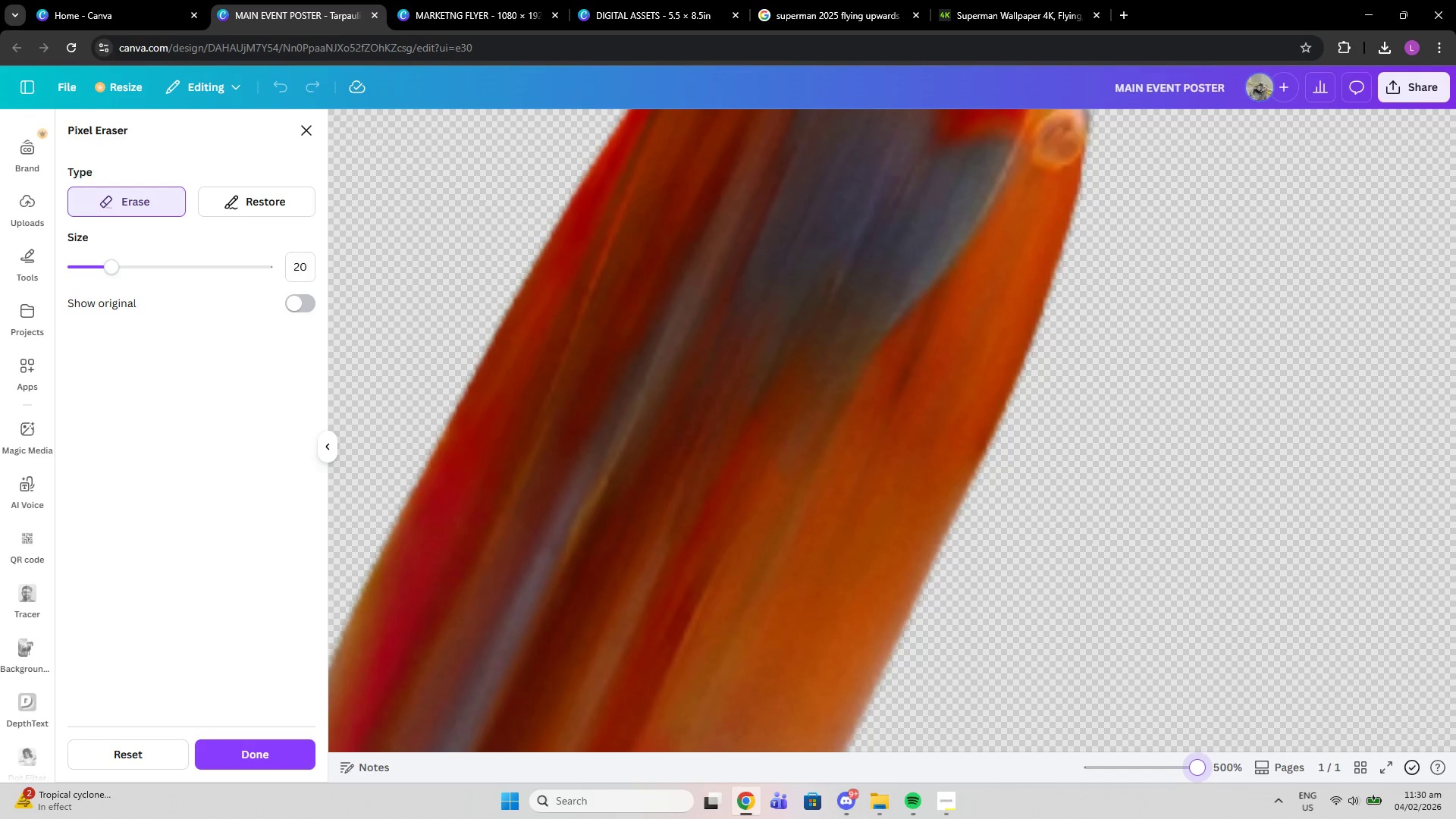 
scroll: coordinate [1191, 595], scroll_direction: up, amount: 7.0
 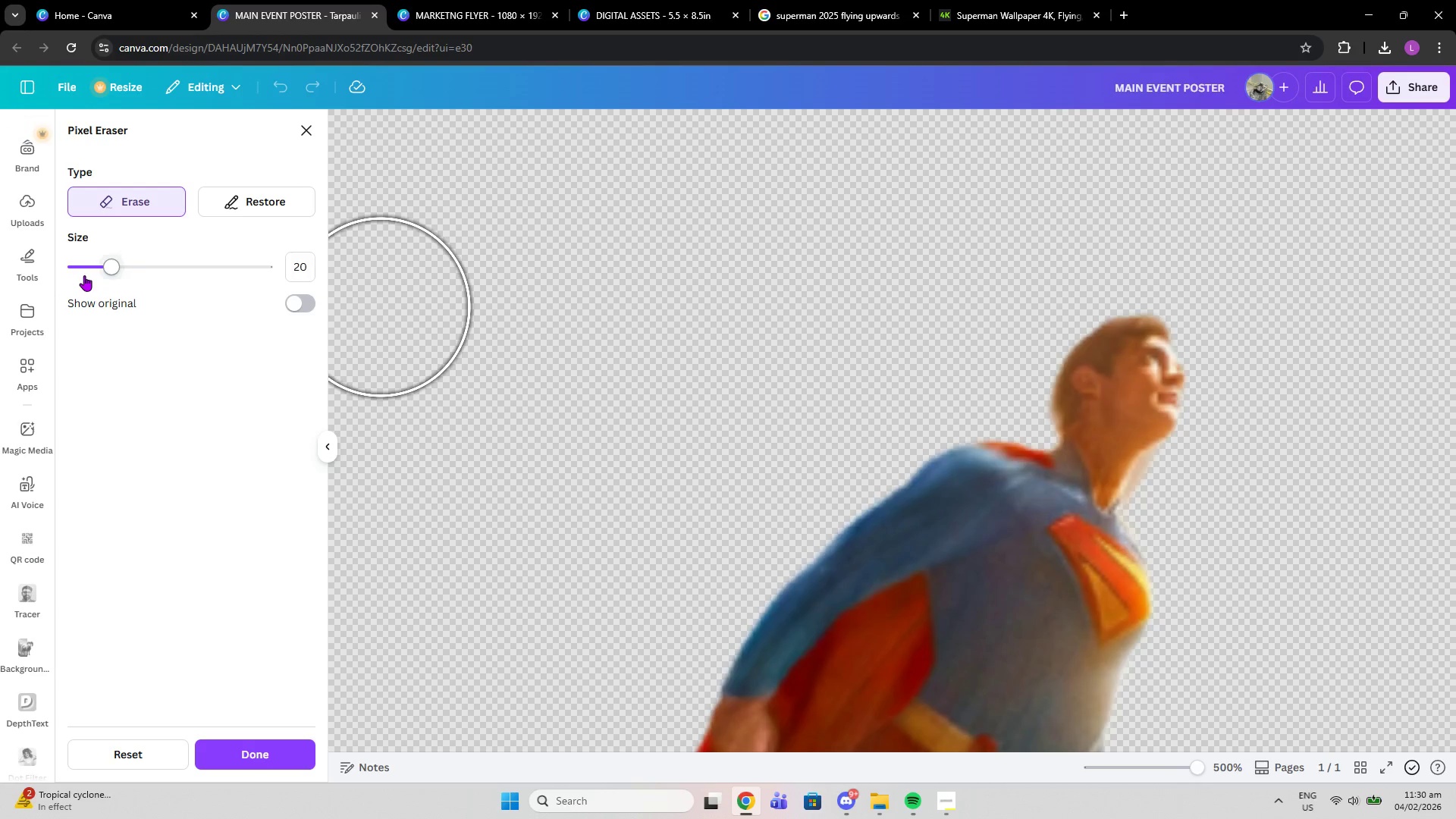 
left_click_drag(start_coordinate=[96, 273], to_coordinate=[70, 266])
 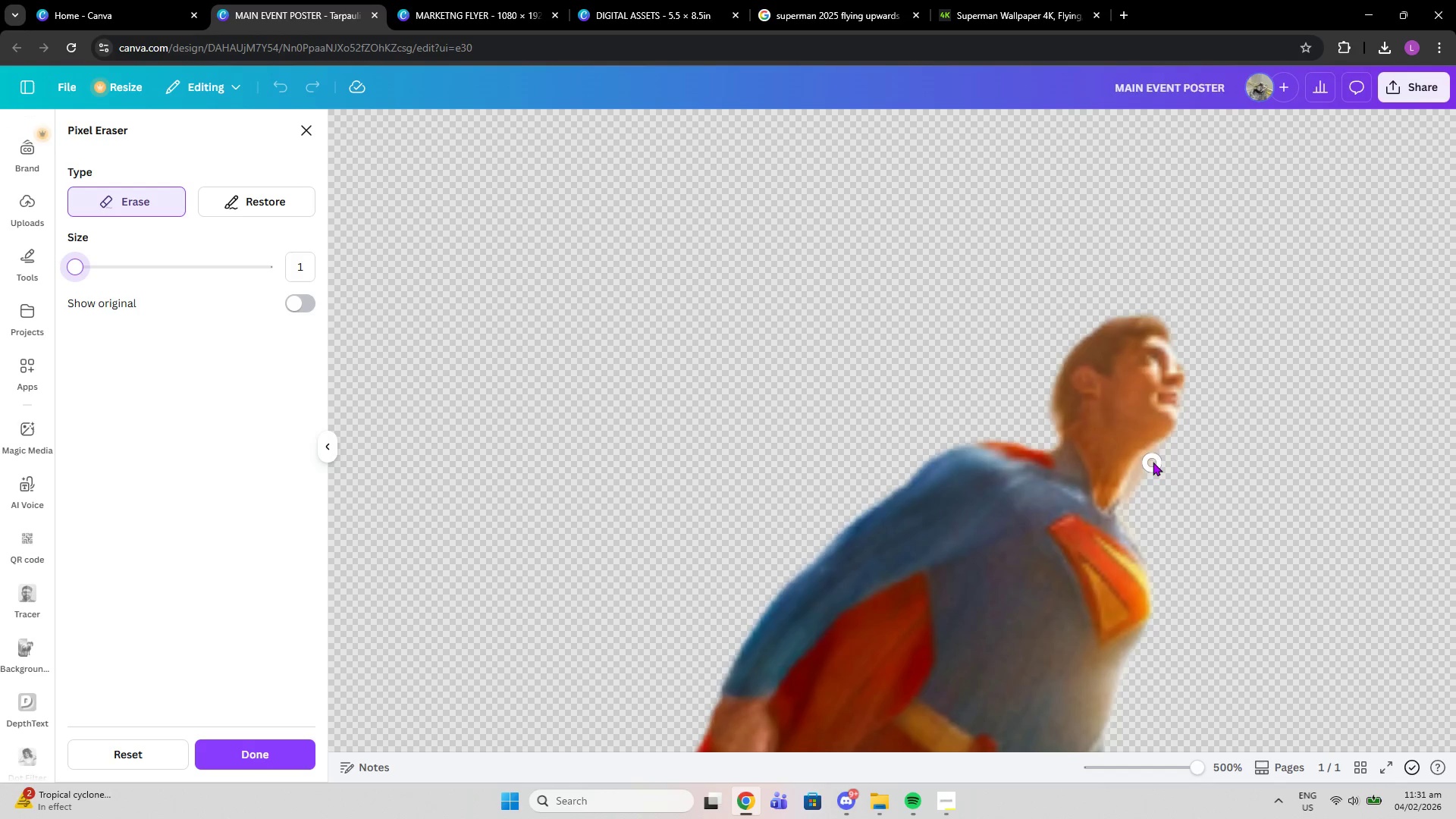 
left_click([1153, 462])
 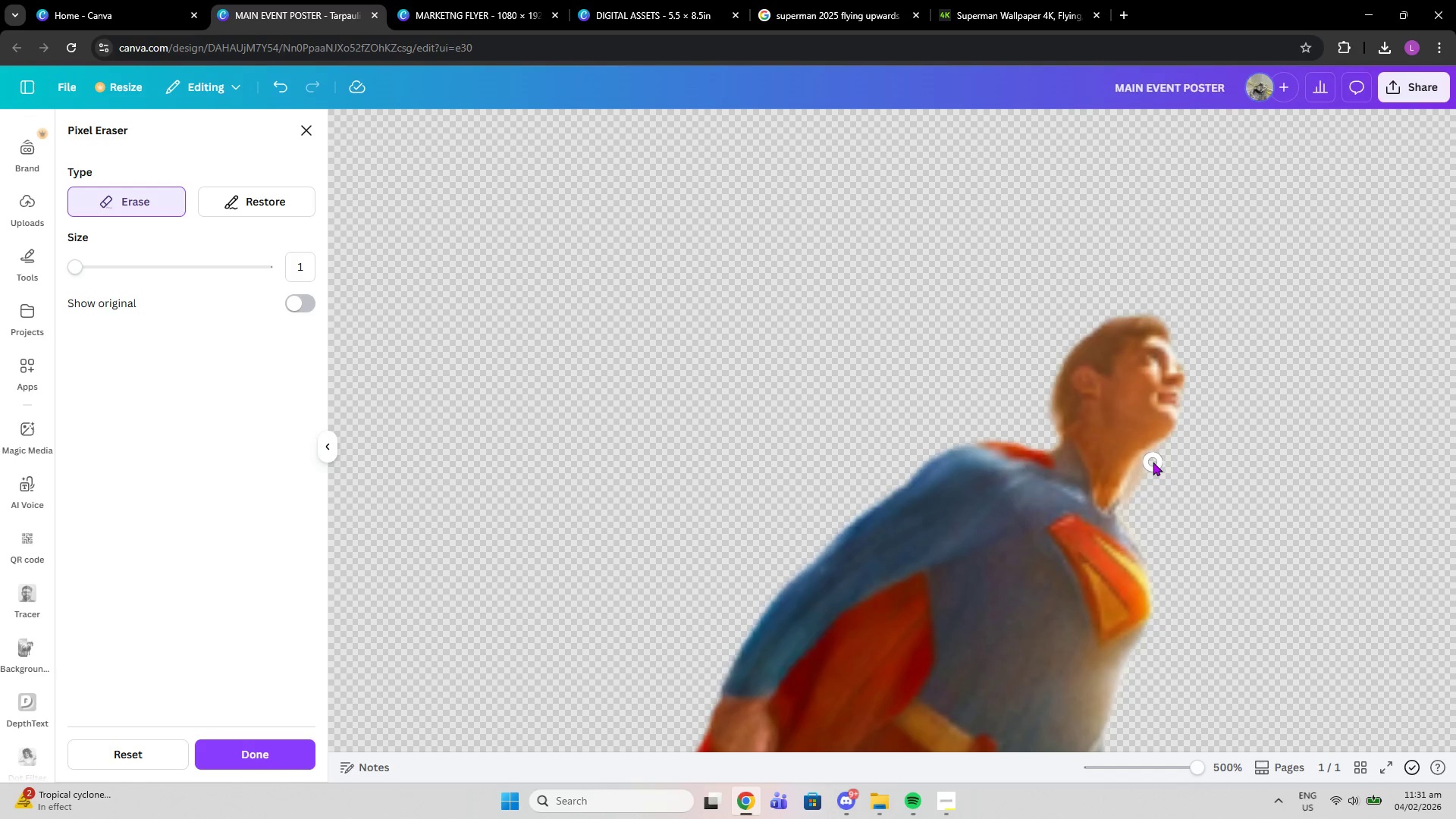 
left_click_drag(start_coordinate=[1153, 462], to_coordinate=[1150, 472])
 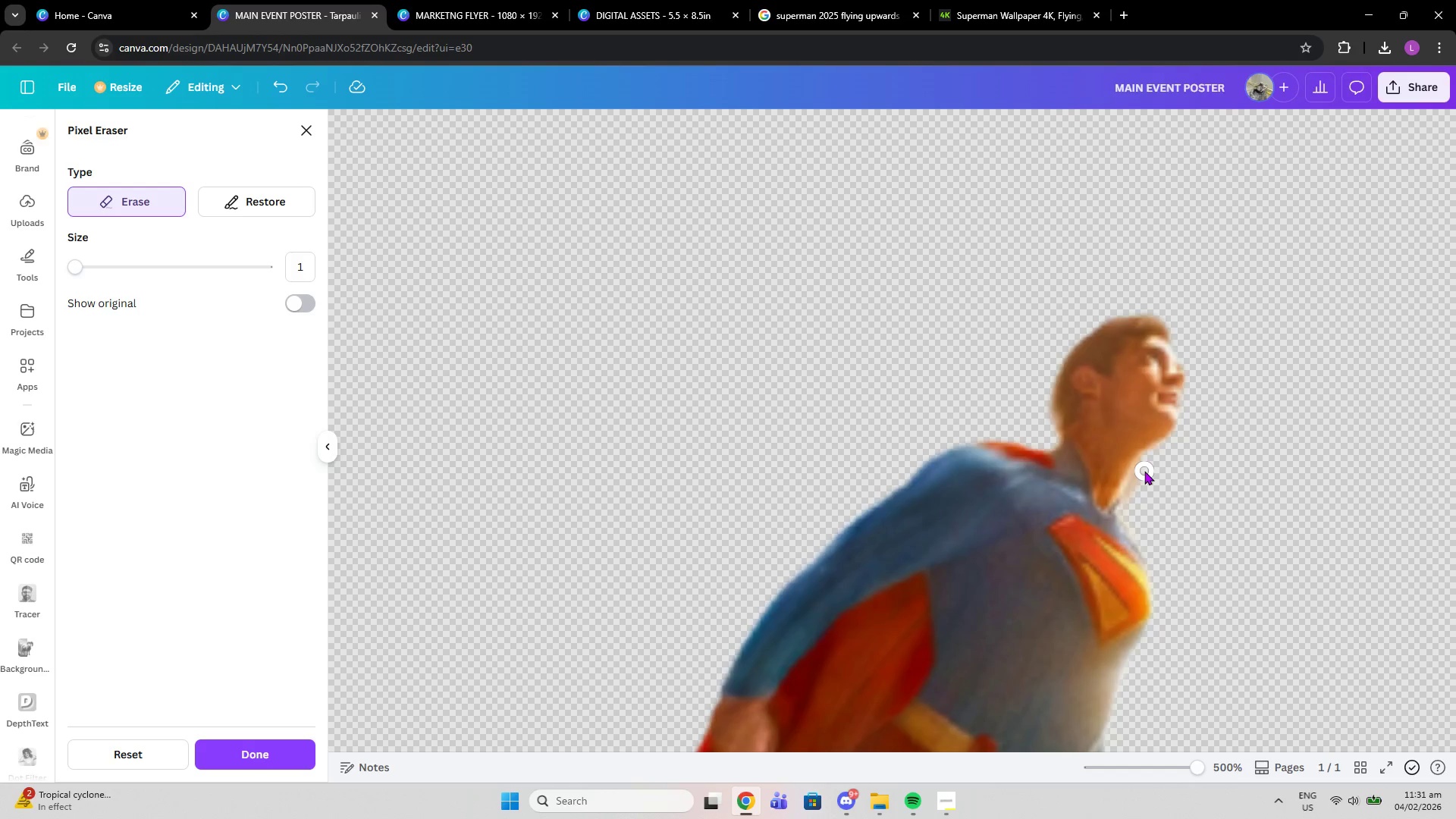 
left_click([1144, 471])
 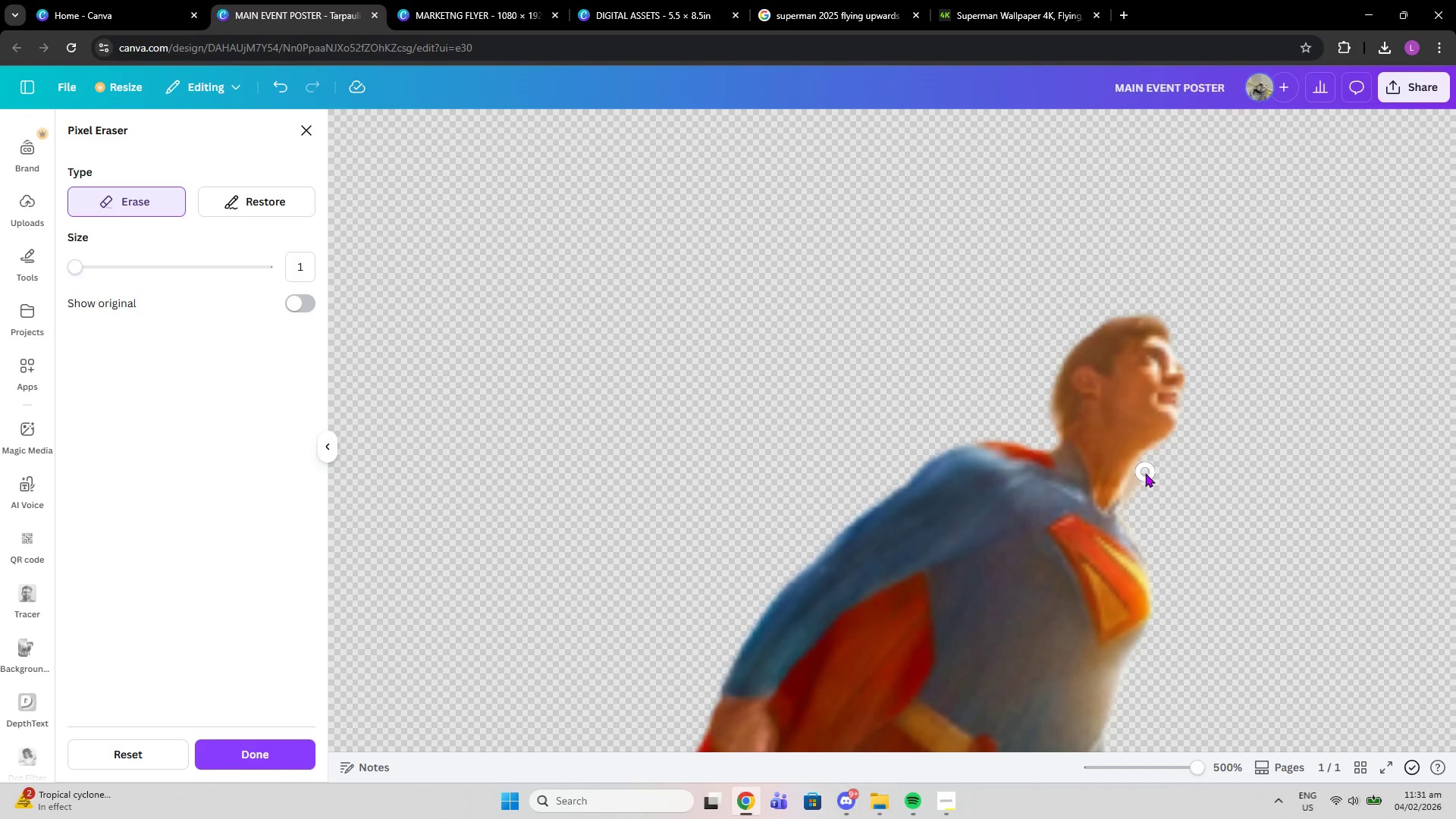 
left_click_drag(start_coordinate=[1145, 473], to_coordinate=[1141, 486])
 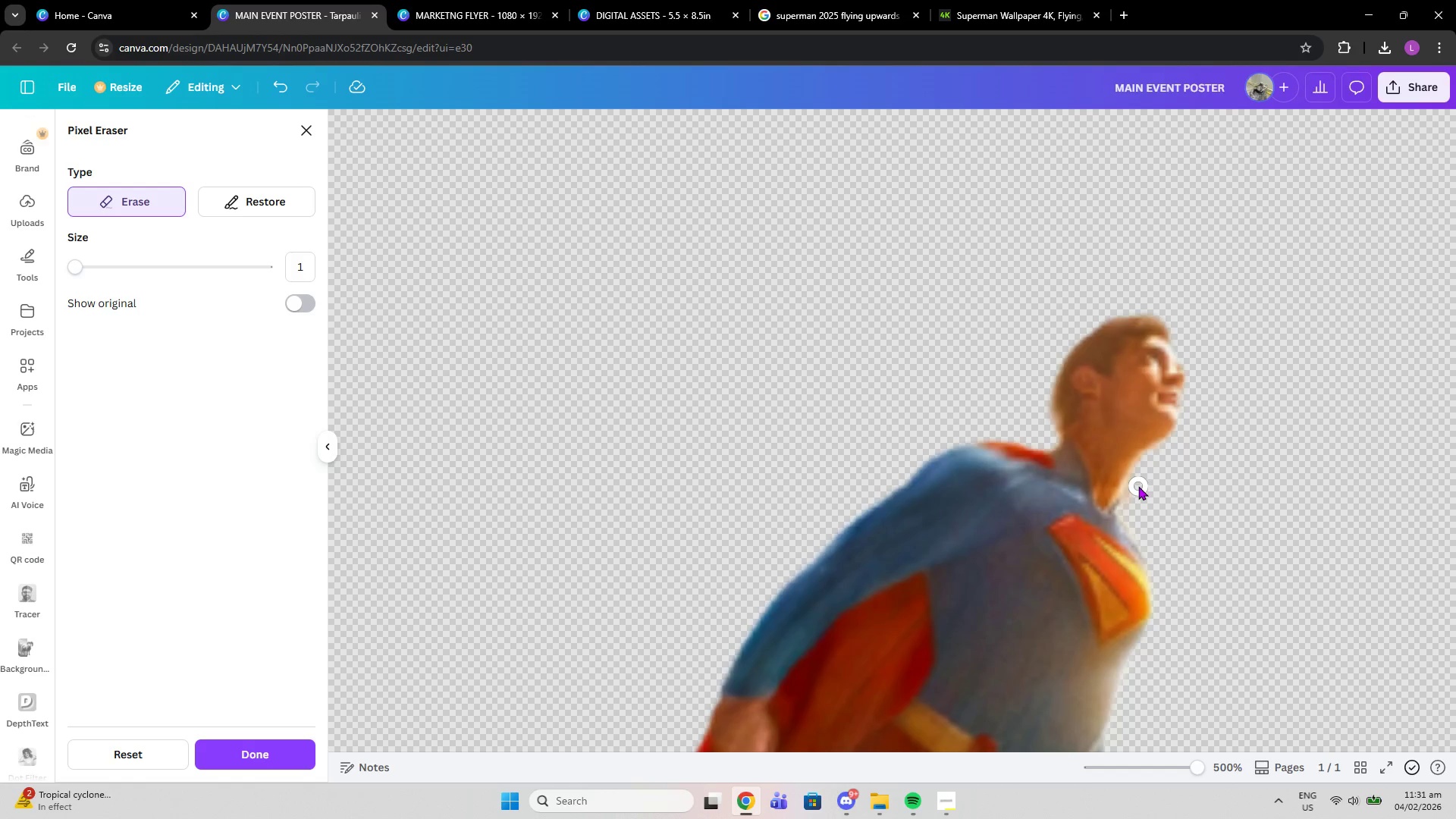 
left_click([1138, 486])
 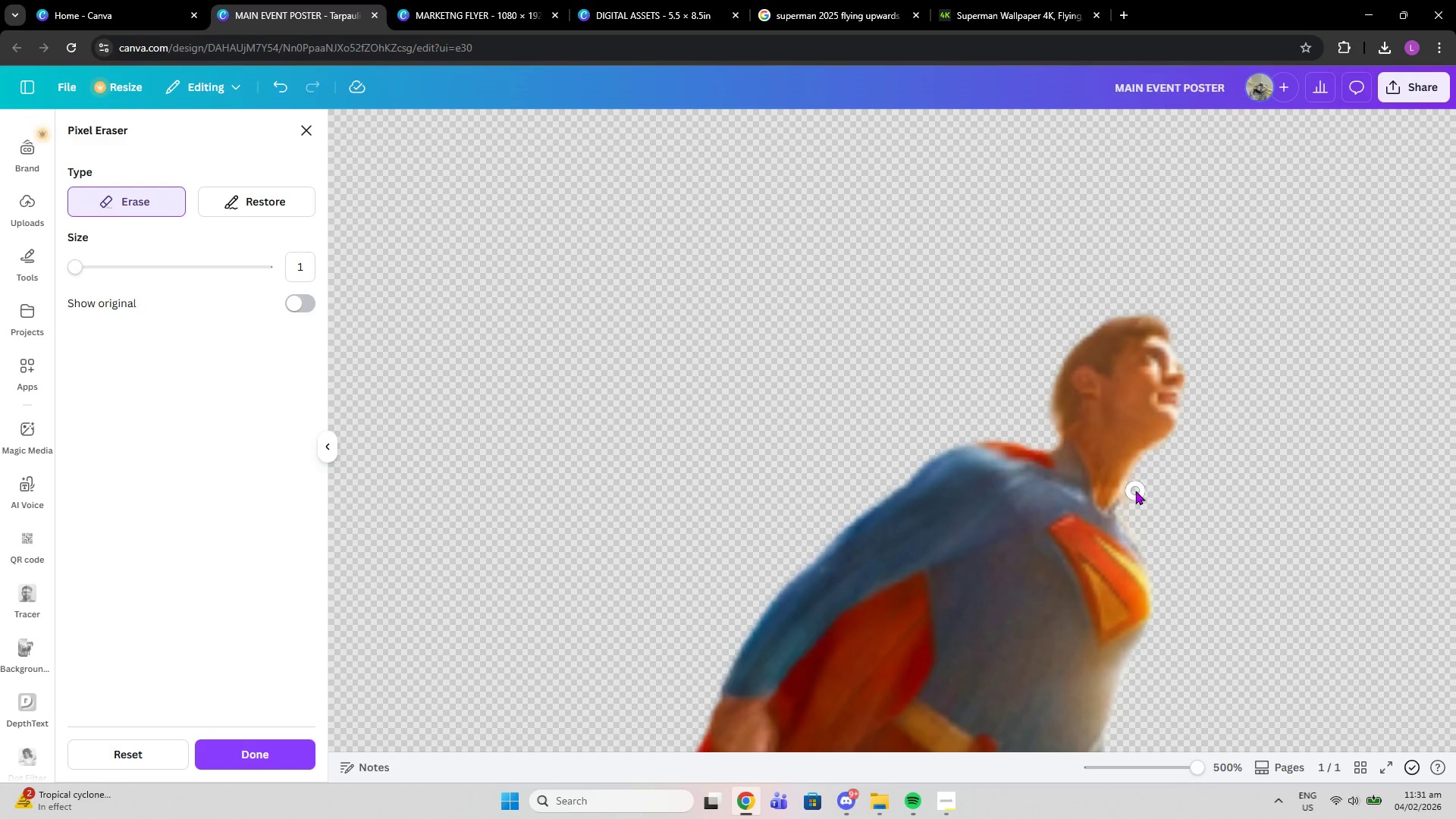 
left_click([1135, 491])
 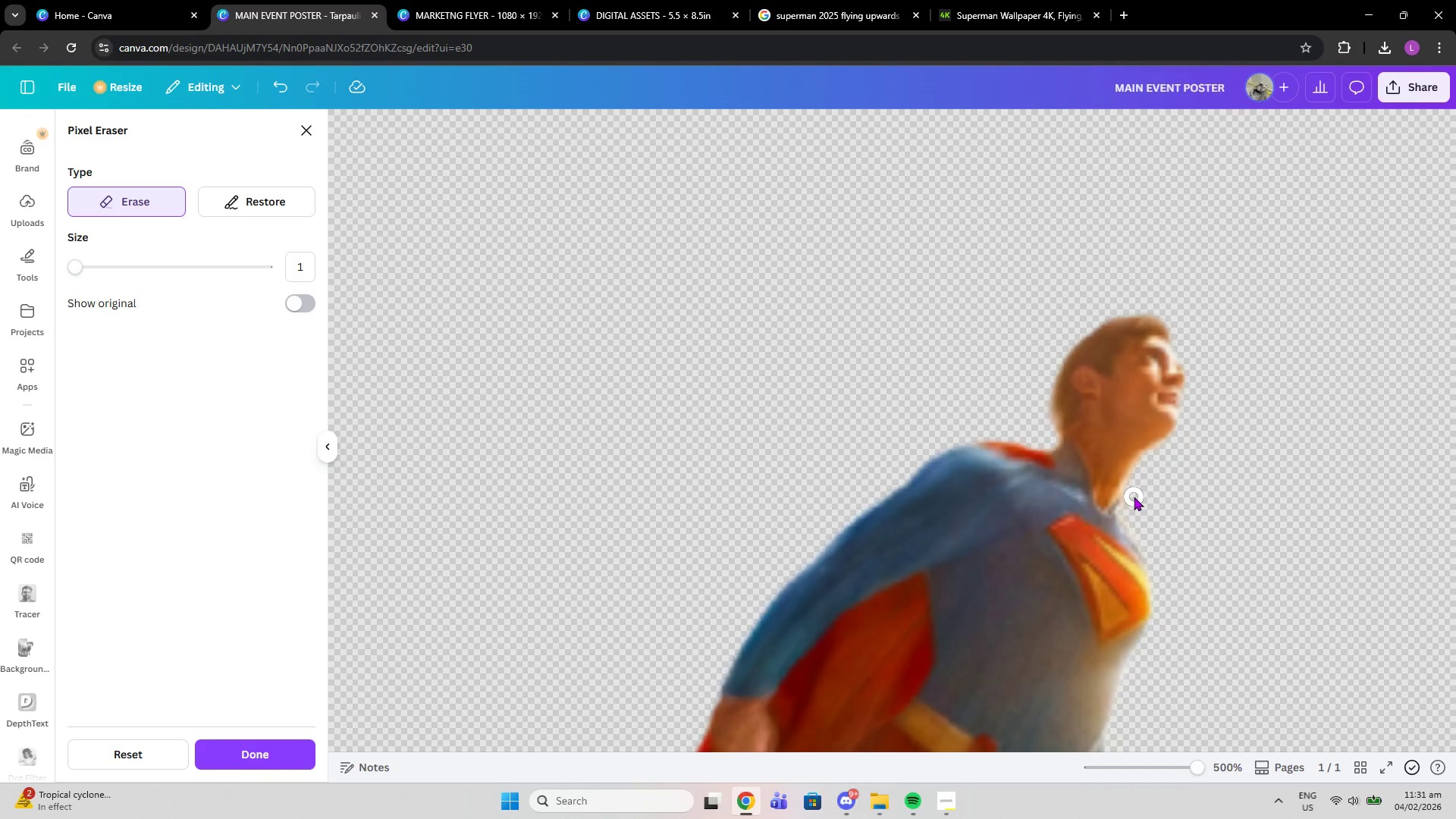 
left_click([1134, 497])
 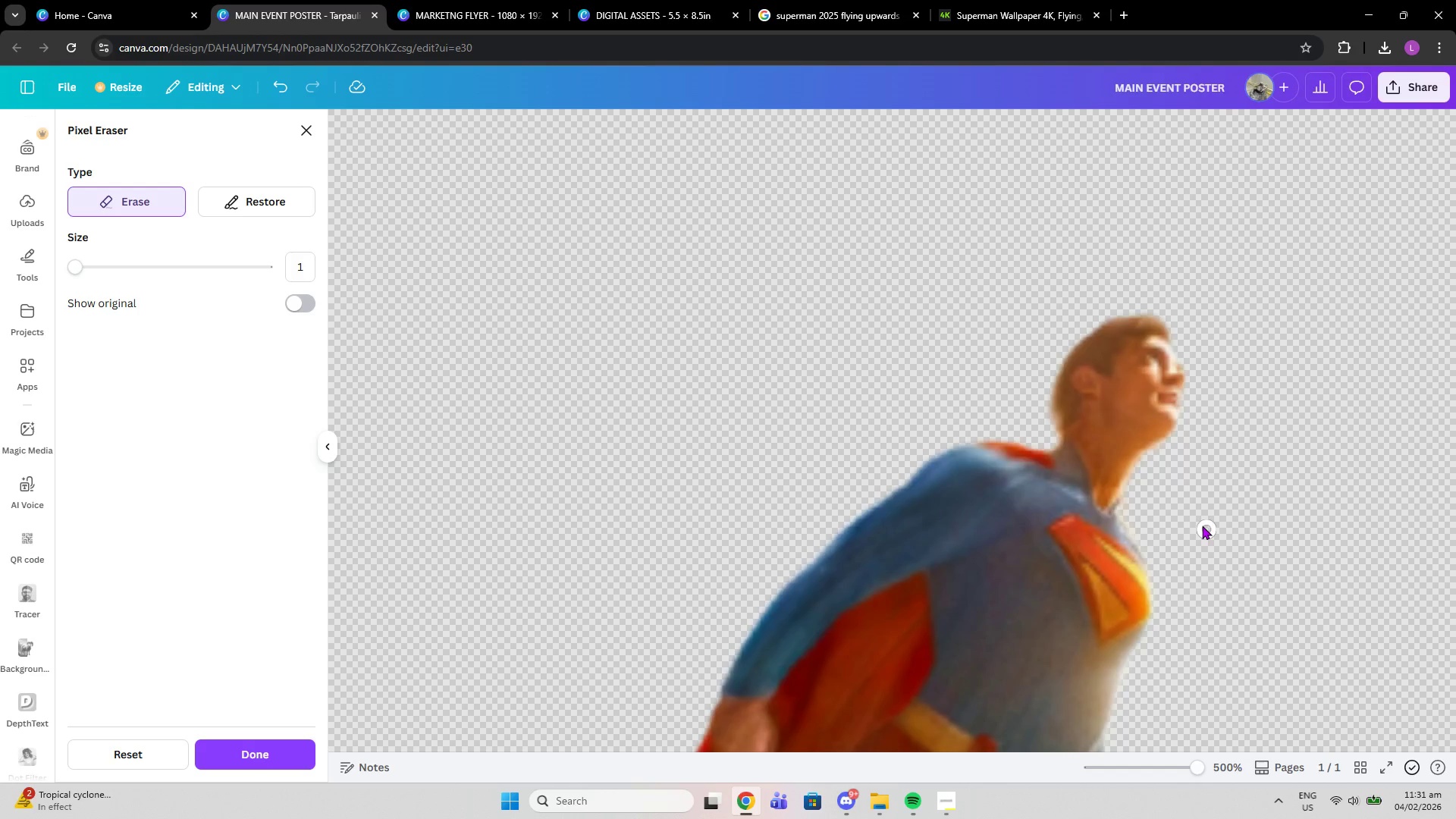 
scroll: coordinate [928, 491], scroll_direction: down, amount: 14.0
 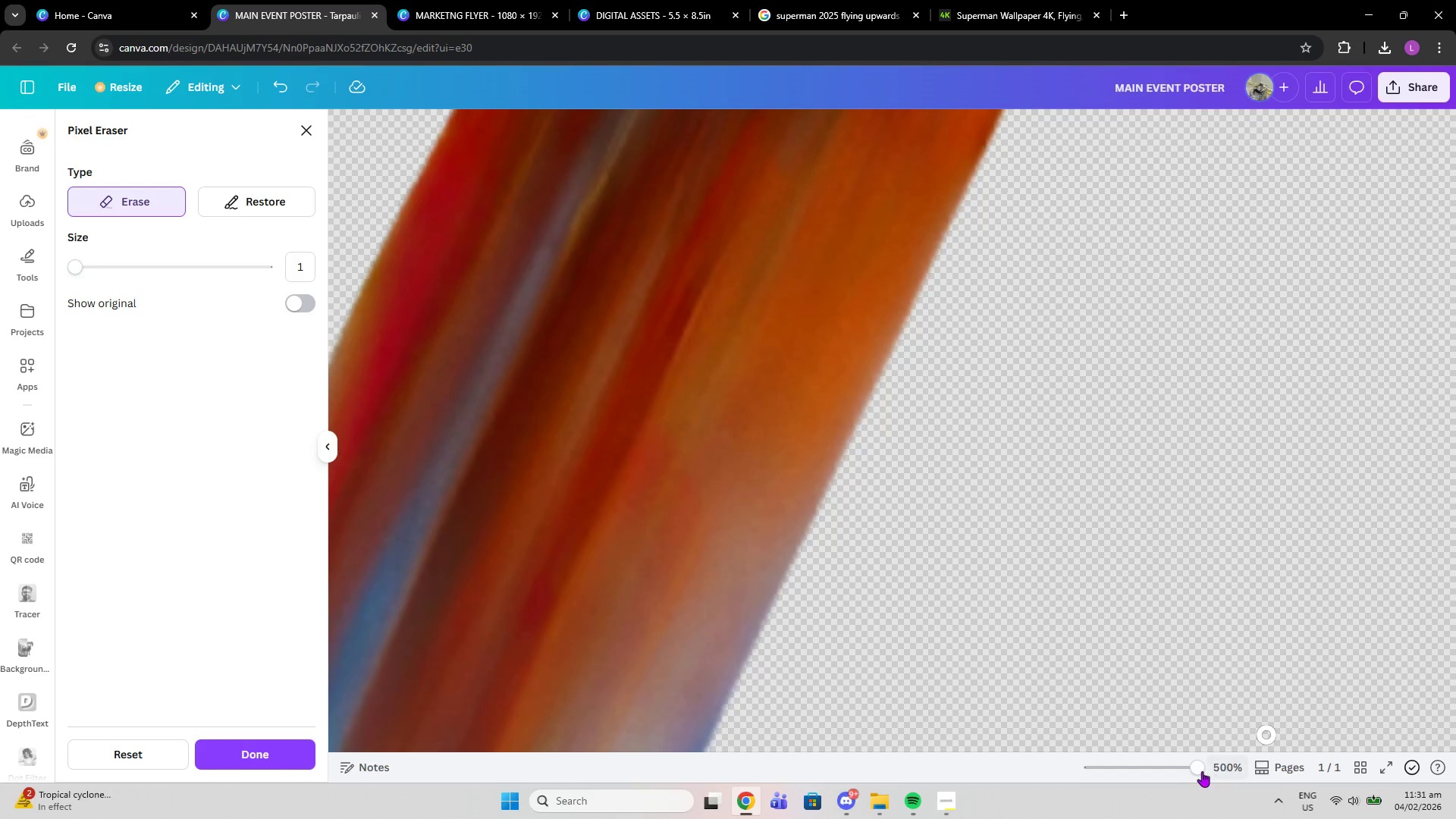 
left_click_drag(start_coordinate=[1201, 770], to_coordinate=[1163, 767])
 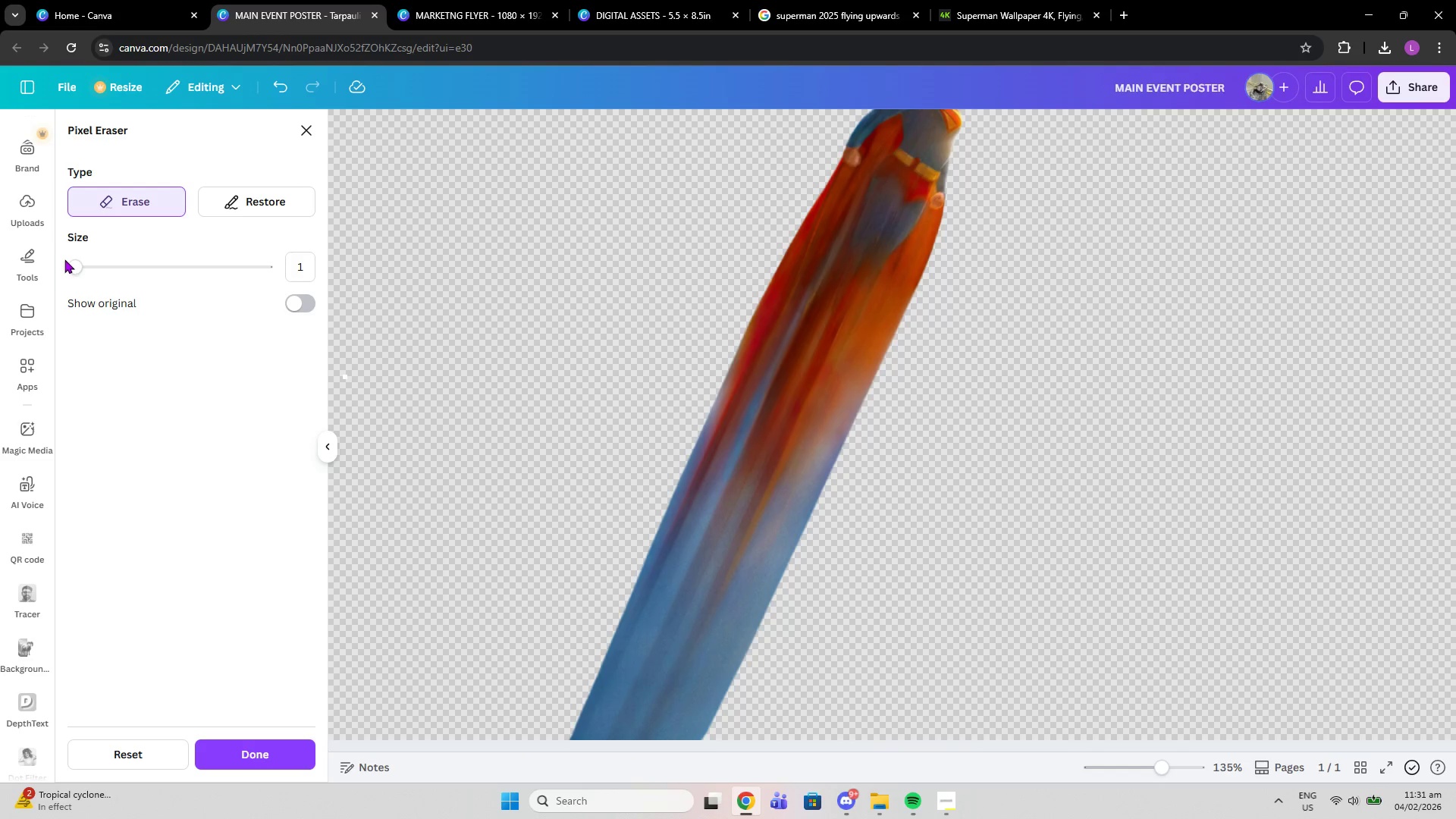 
left_click_drag(start_coordinate=[71, 261], to_coordinate=[115, 265])
 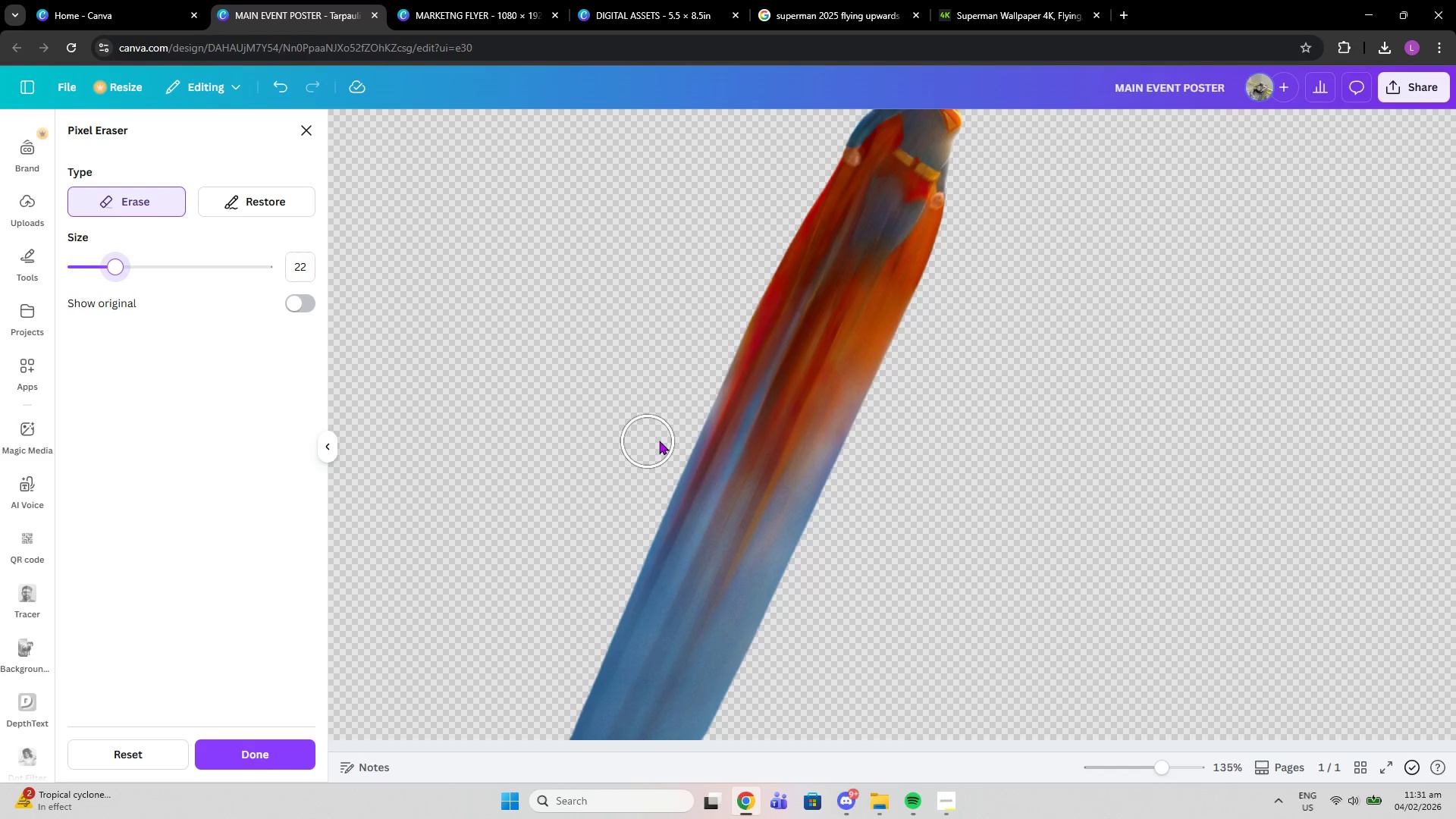 
left_click_drag(start_coordinate=[670, 443], to_coordinate=[541, 747])
 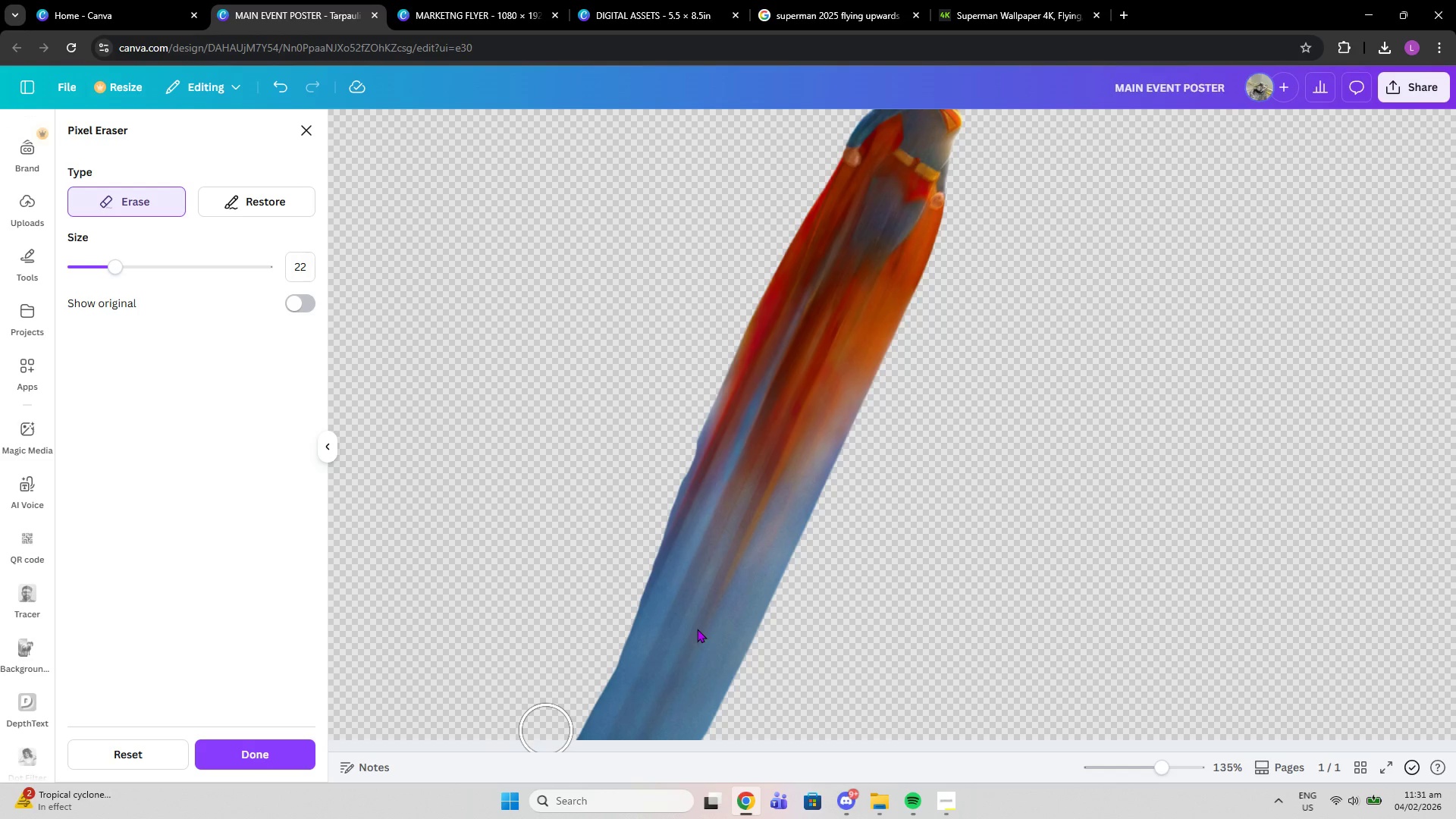 
left_click_drag(start_coordinate=[846, 496], to_coordinate=[557, 718])
 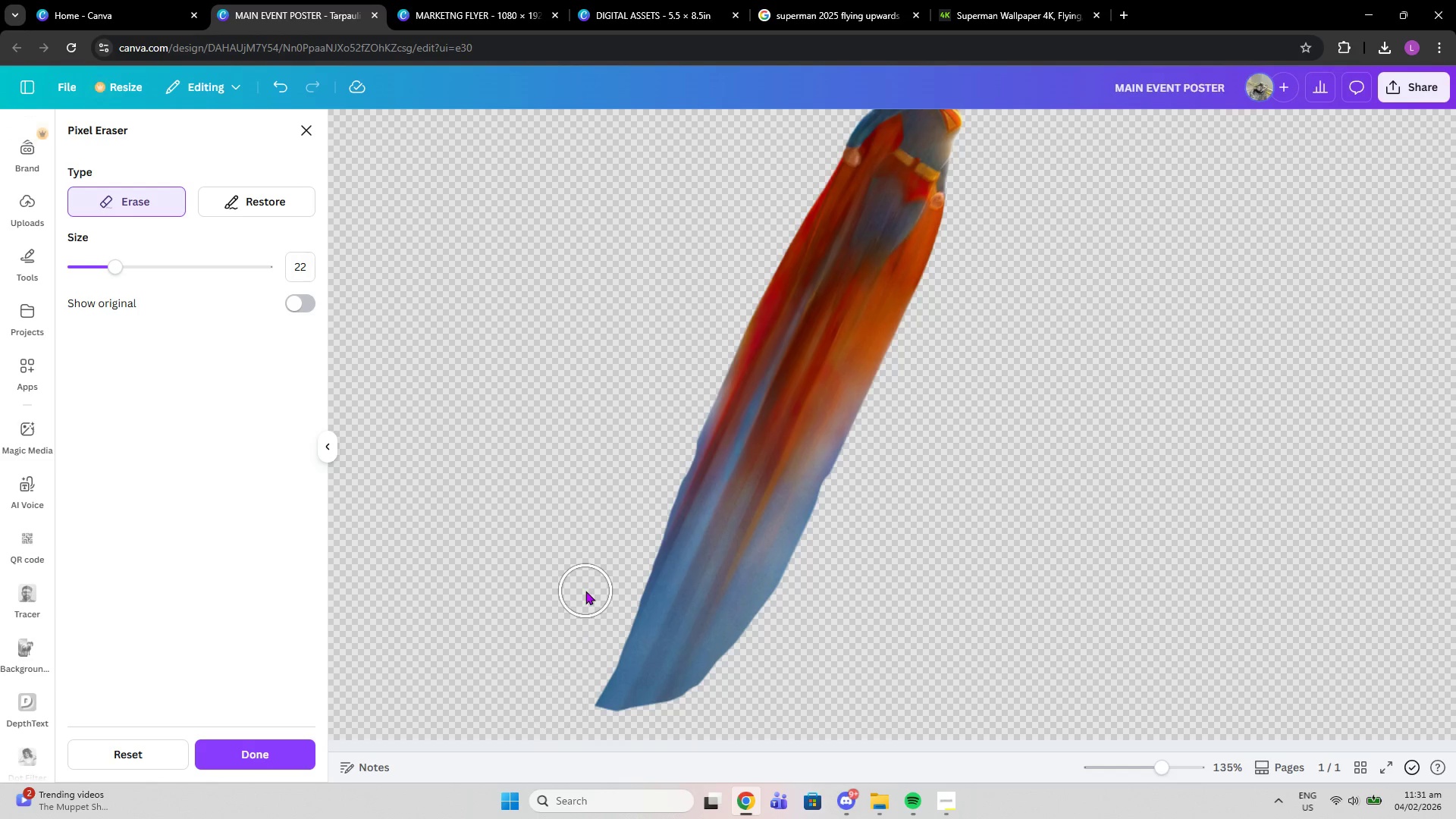 
left_click_drag(start_coordinate=[585, 591], to_coordinate=[655, 674])
 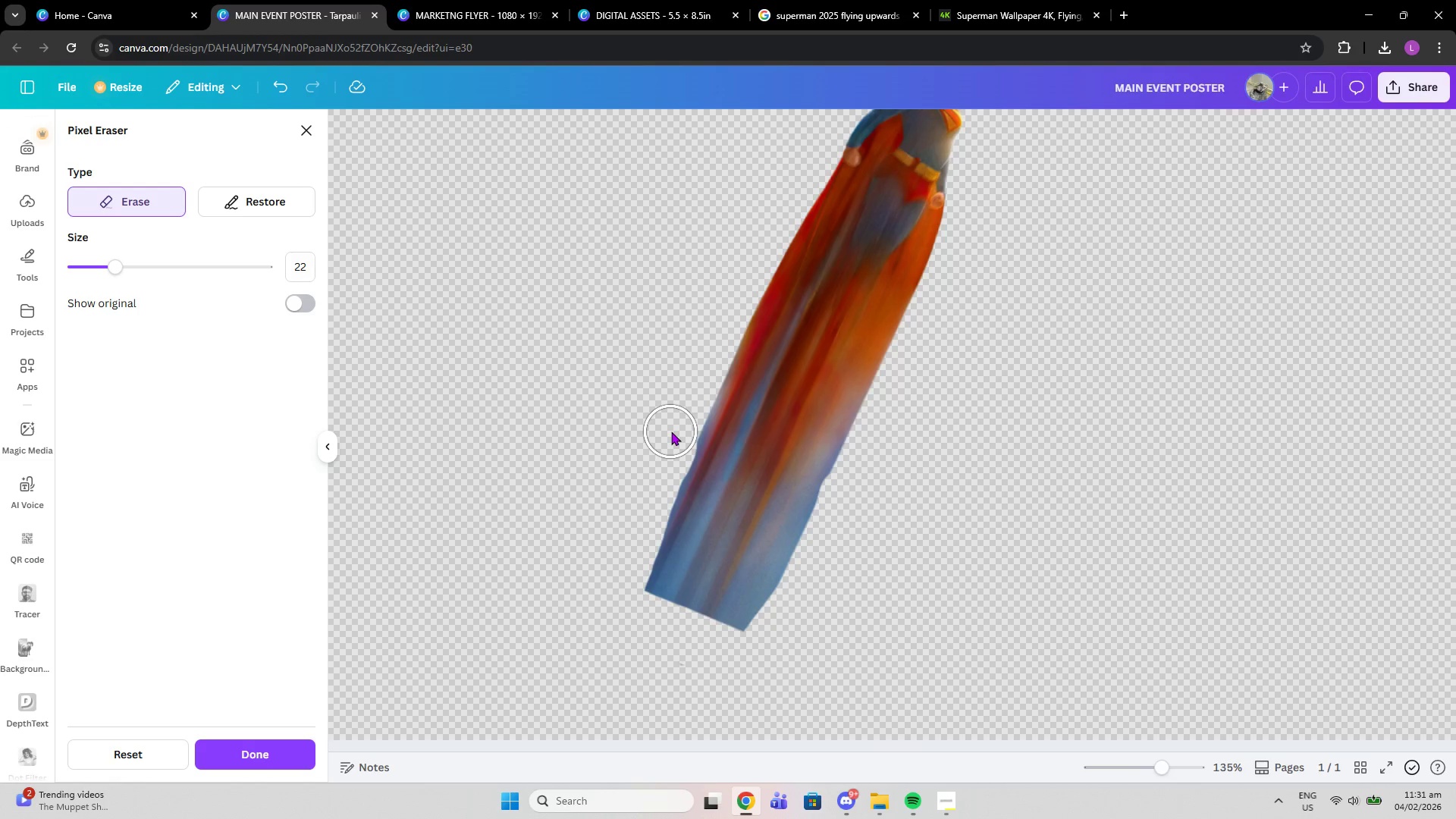 
left_click([676, 431])
 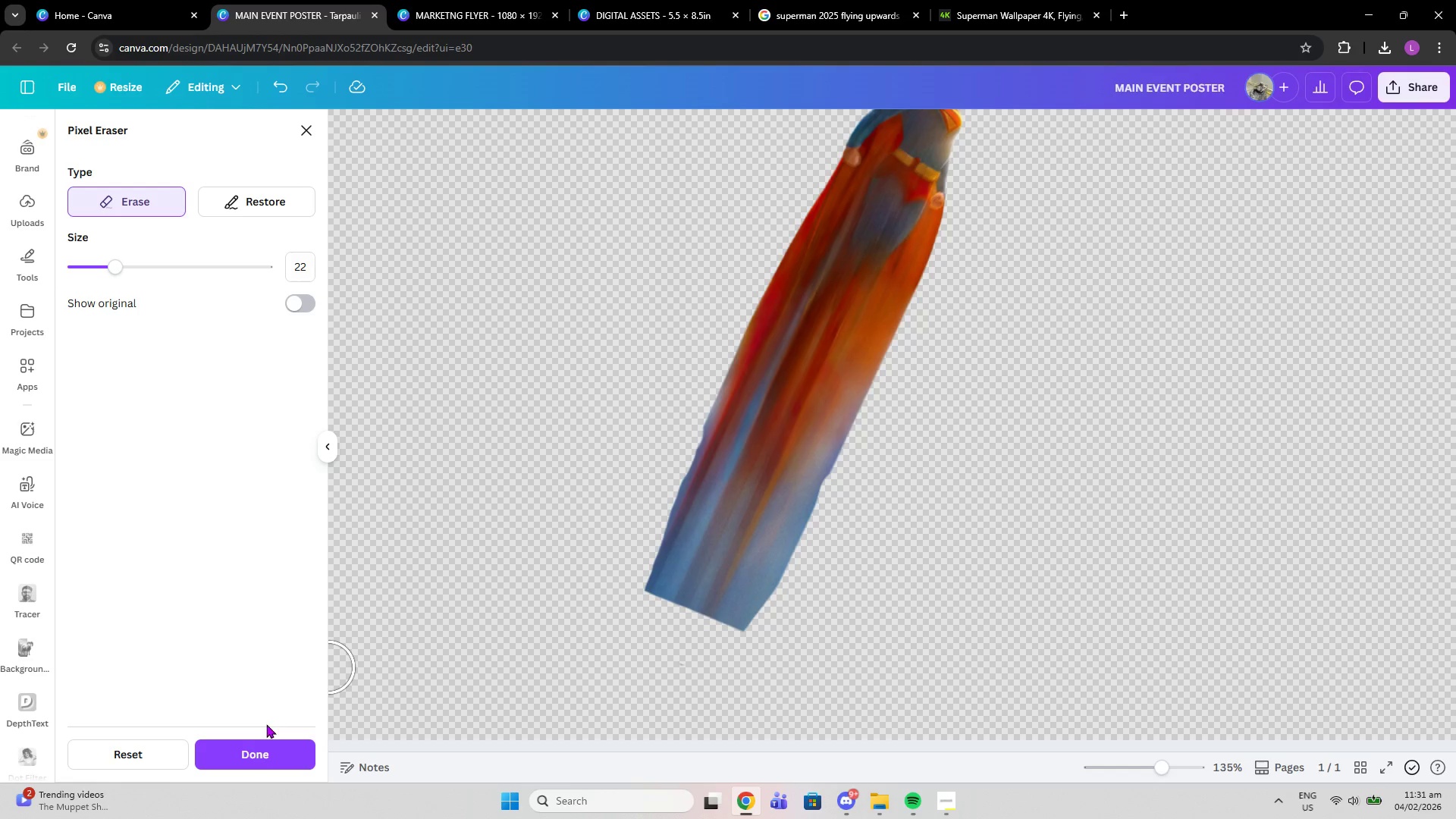 
left_click([262, 751])
 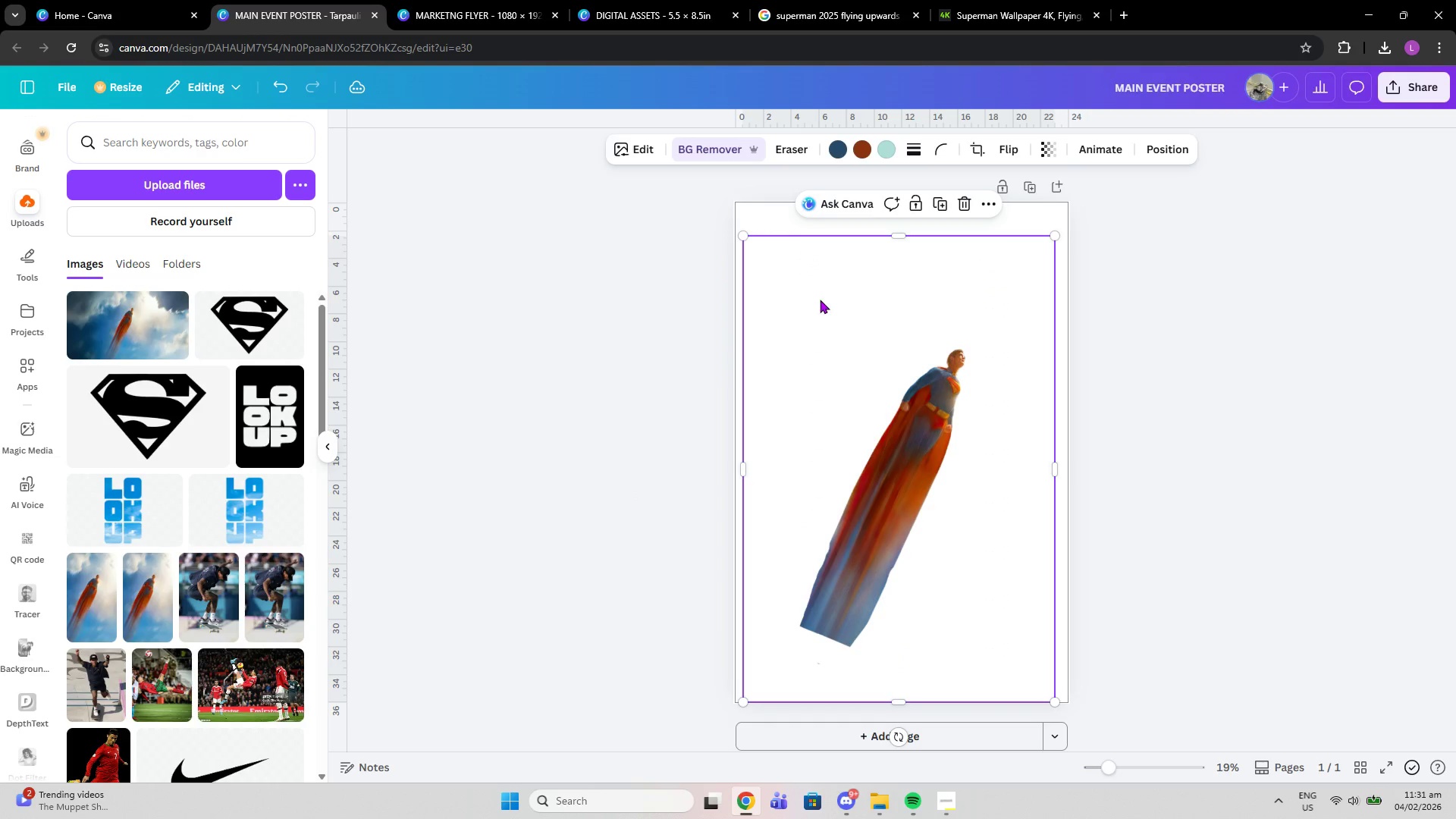 
left_click_drag(start_coordinate=[906, 231], to_coordinate=[917, 334])
 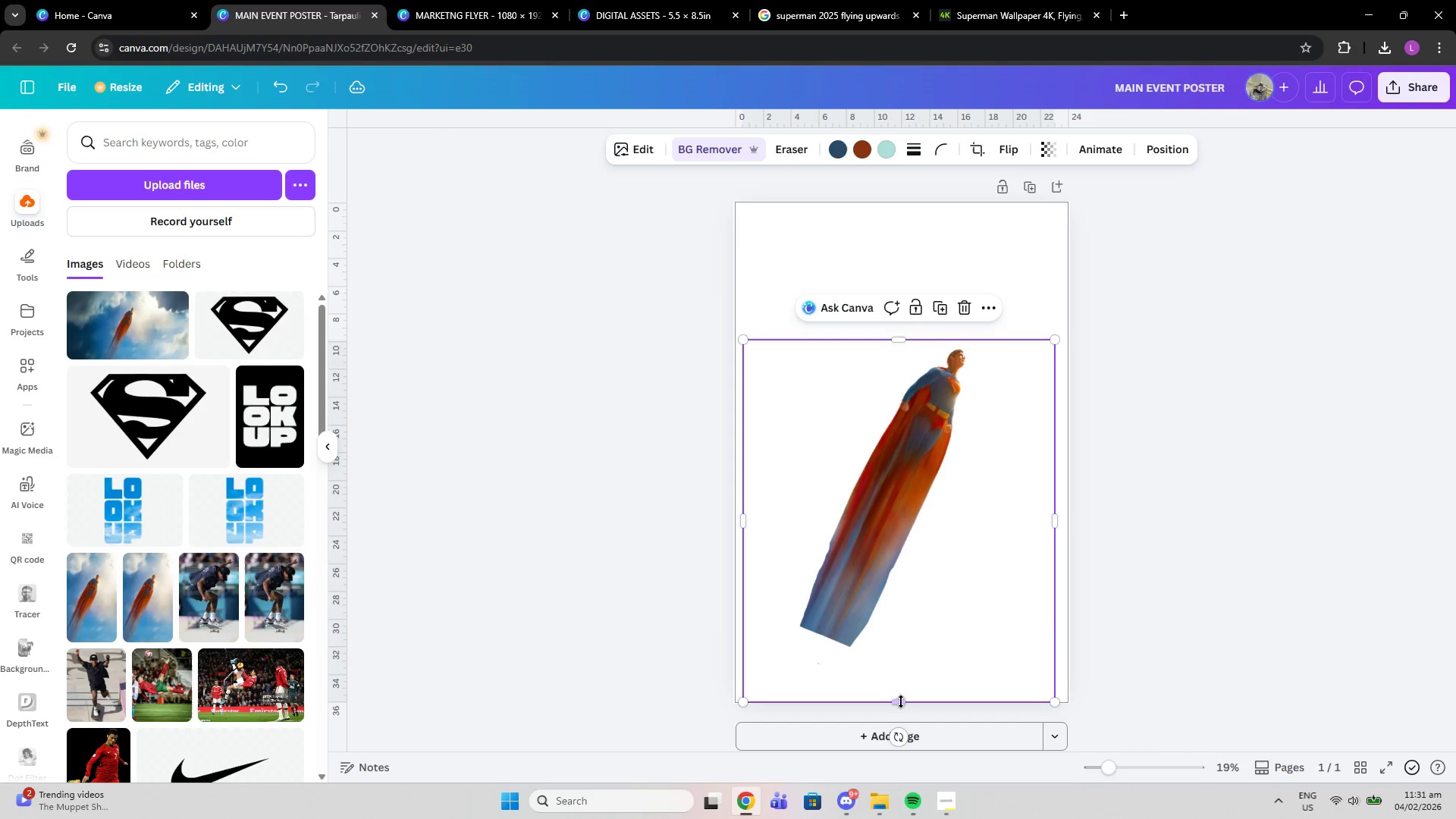 
left_click_drag(start_coordinate=[901, 703], to_coordinate=[910, 655])
 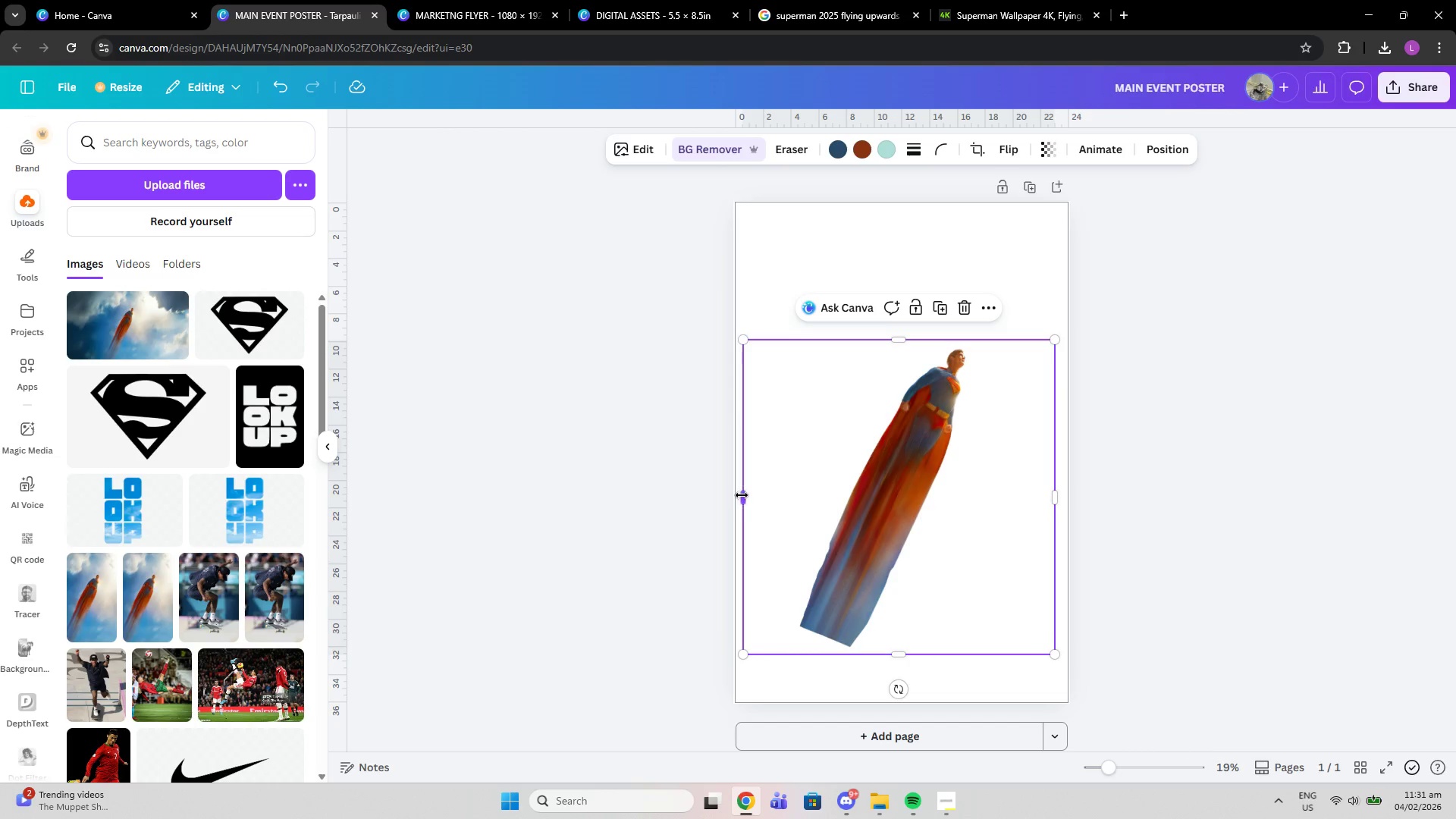 
left_click_drag(start_coordinate=[742, 495], to_coordinate=[792, 497])
 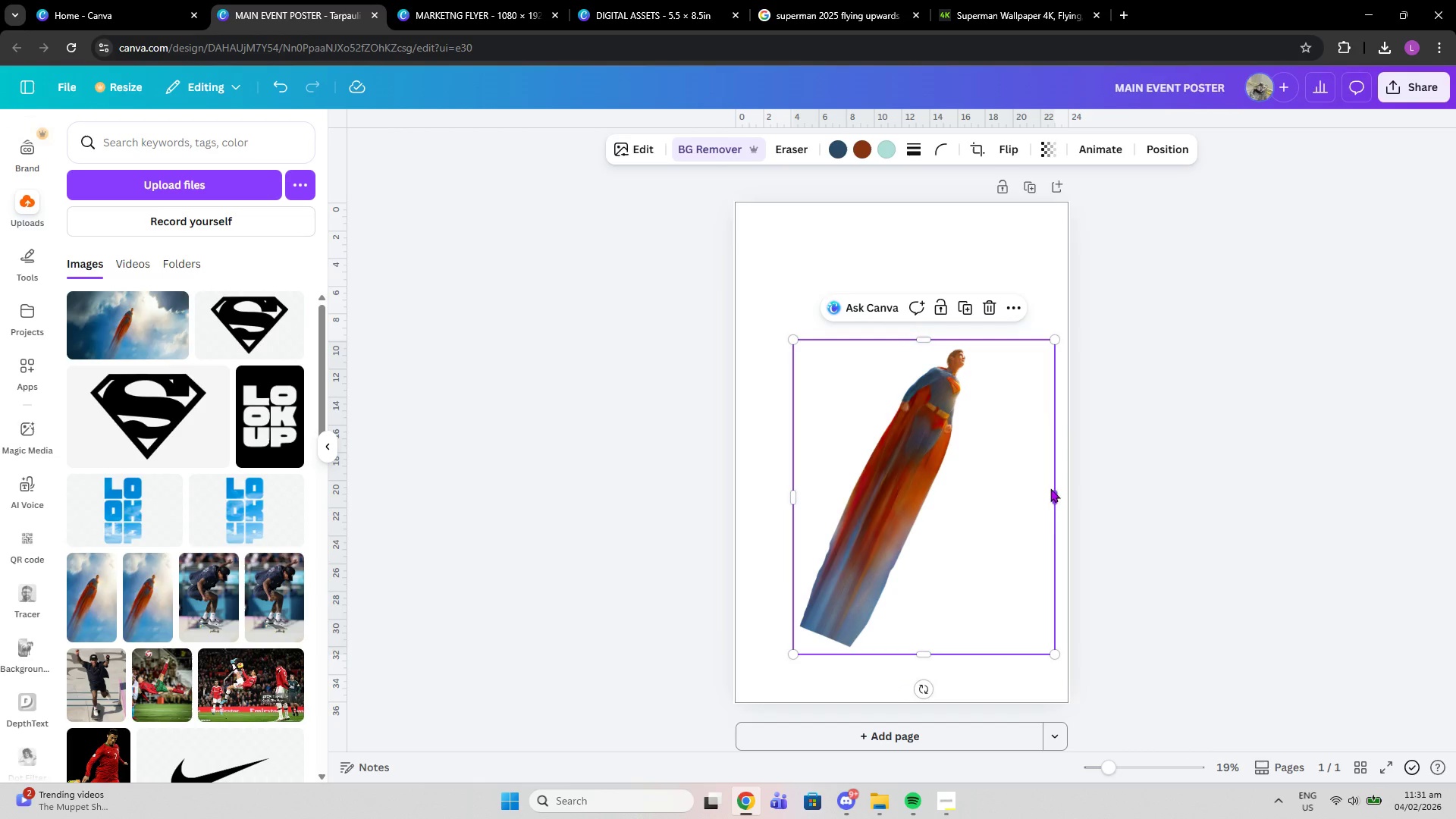 
left_click_drag(start_coordinate=[1050, 489], to_coordinate=[996, 476])
 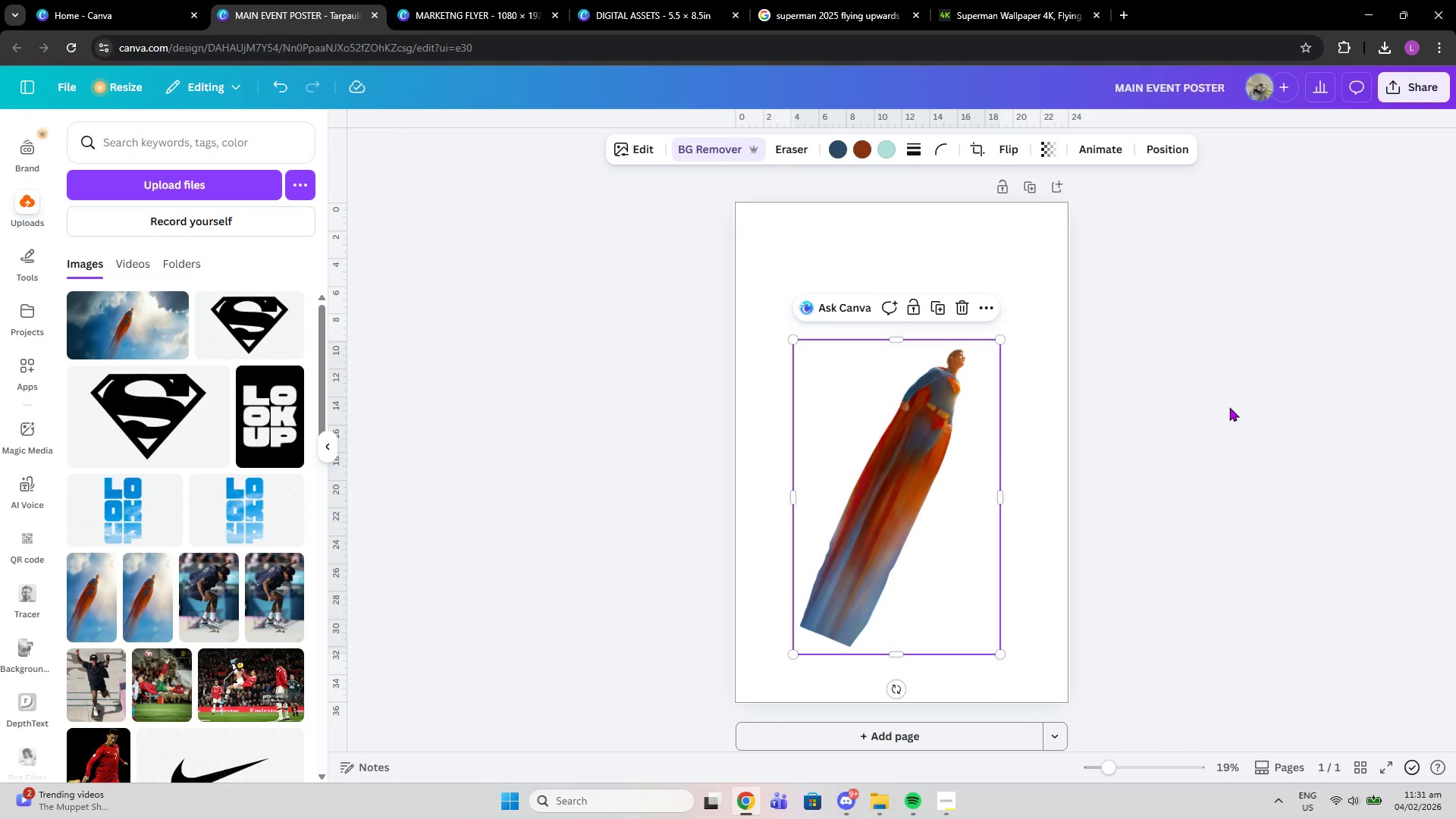 
left_click([1229, 407])
 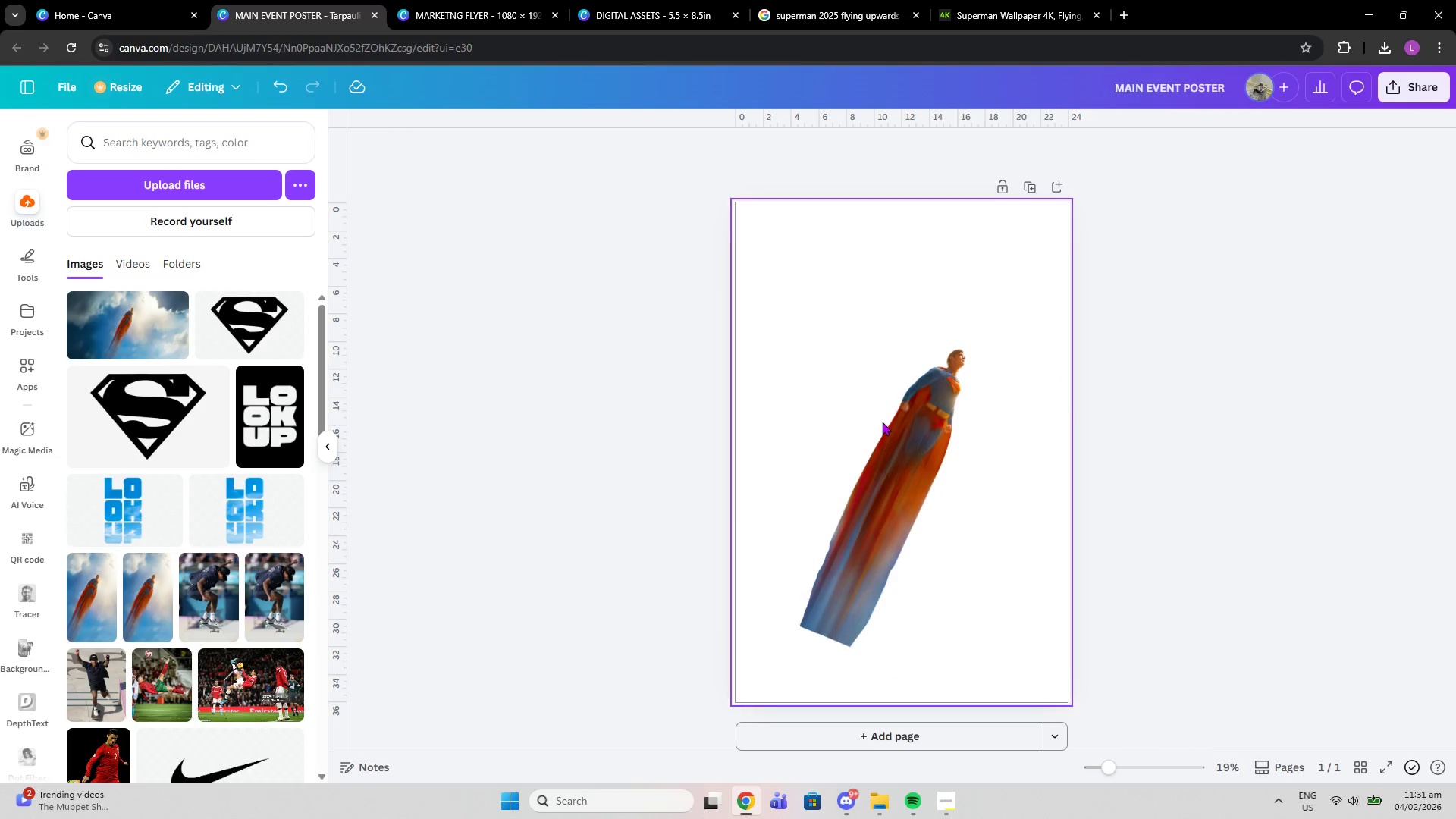 
left_click_drag(start_coordinate=[882, 422], to_coordinate=[836, 306])
 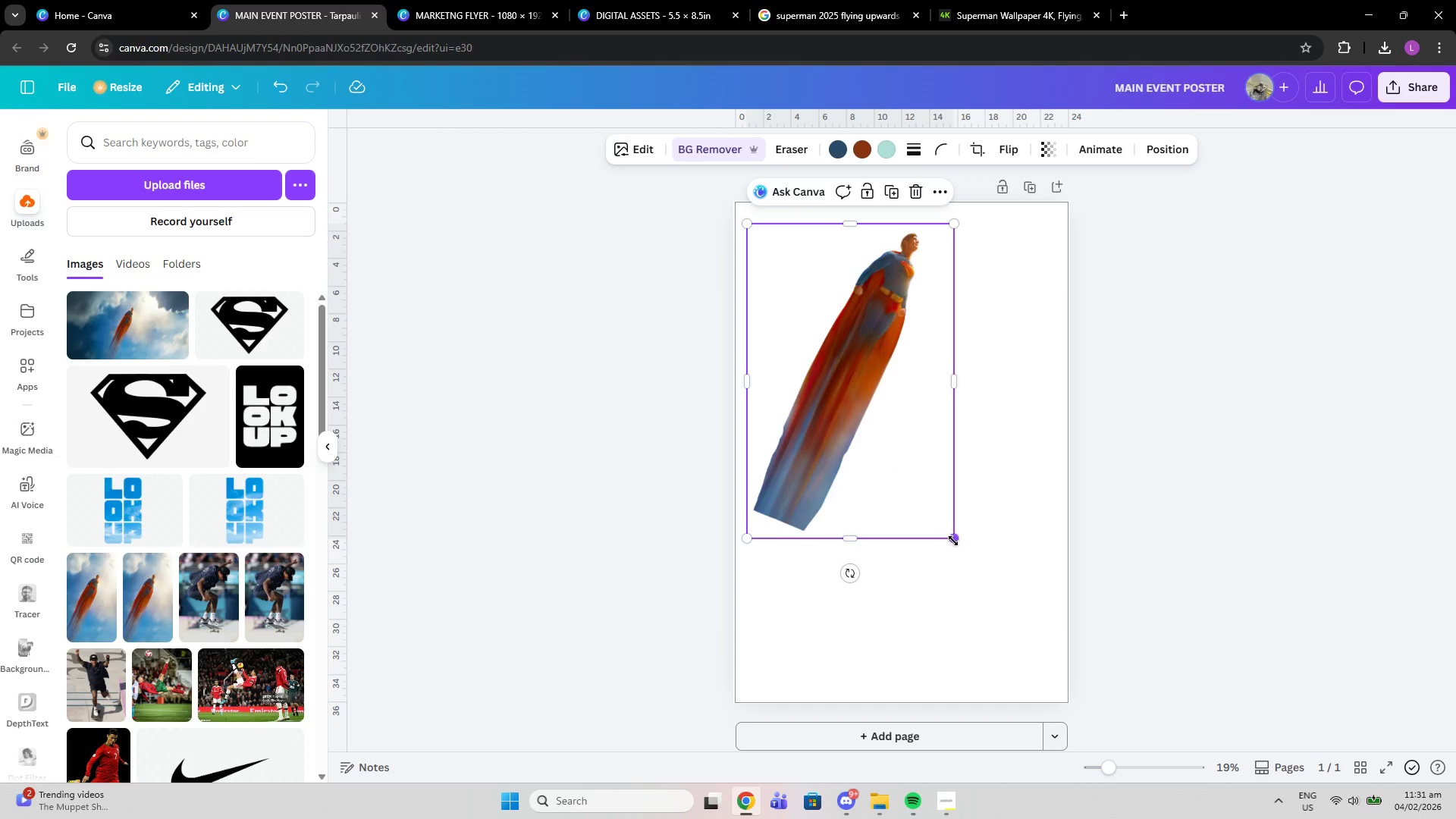 
left_click_drag(start_coordinate=[953, 541], to_coordinate=[1091, 782])
 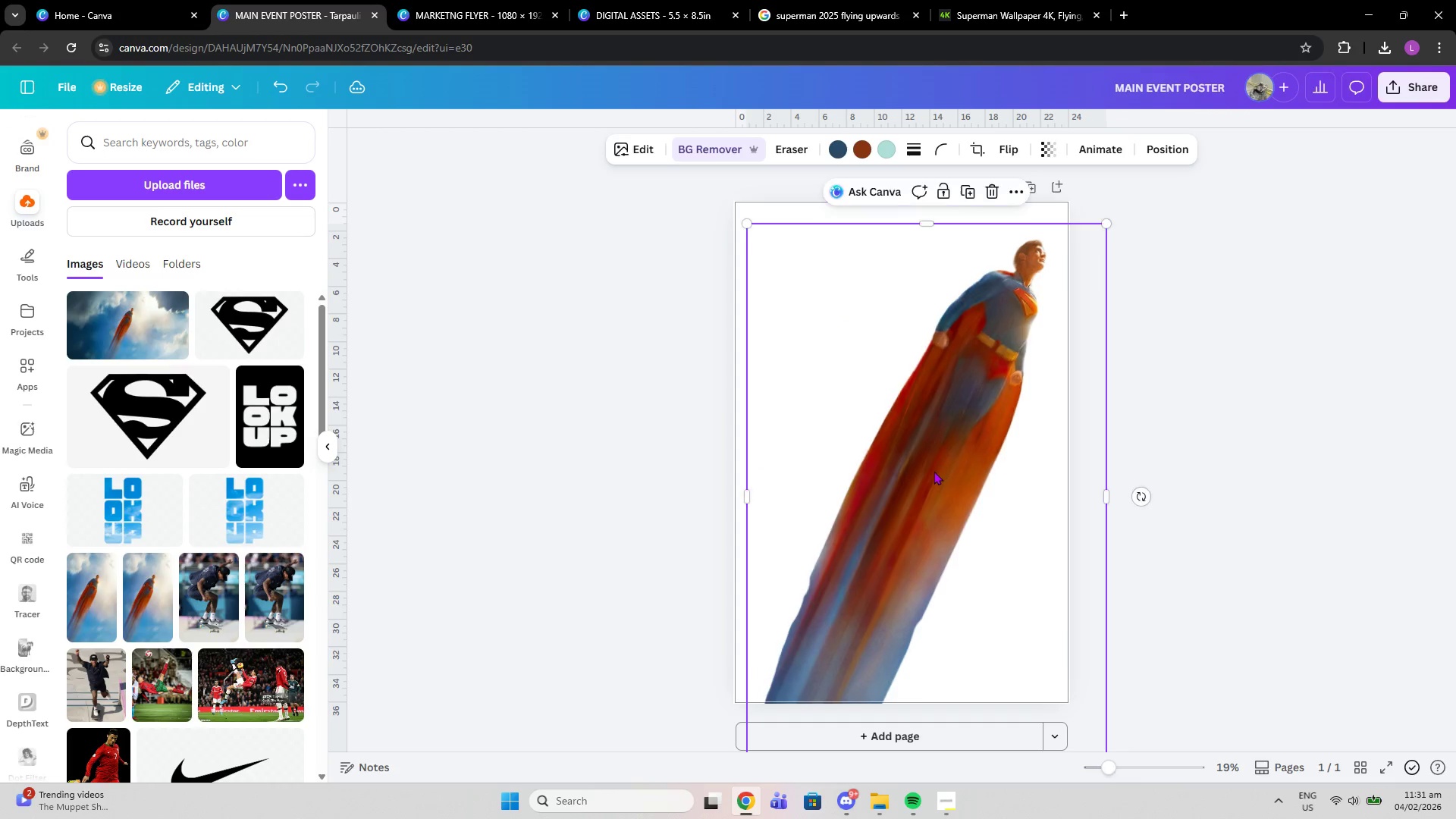 
left_click_drag(start_coordinate=[937, 468], to_coordinate=[881, 509])
 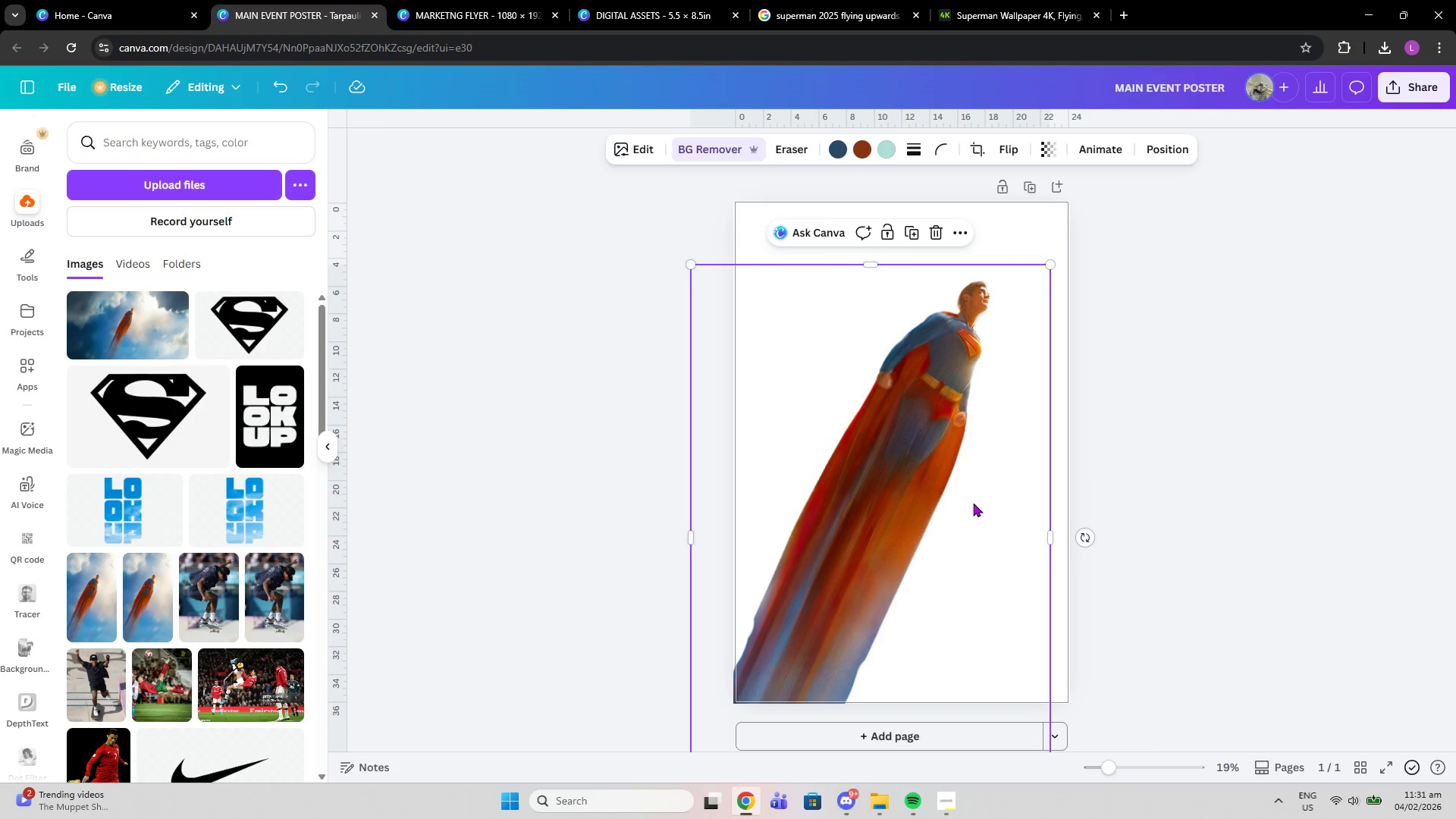 
scroll: coordinate [955, 519], scroll_direction: down, amount: 2.0
 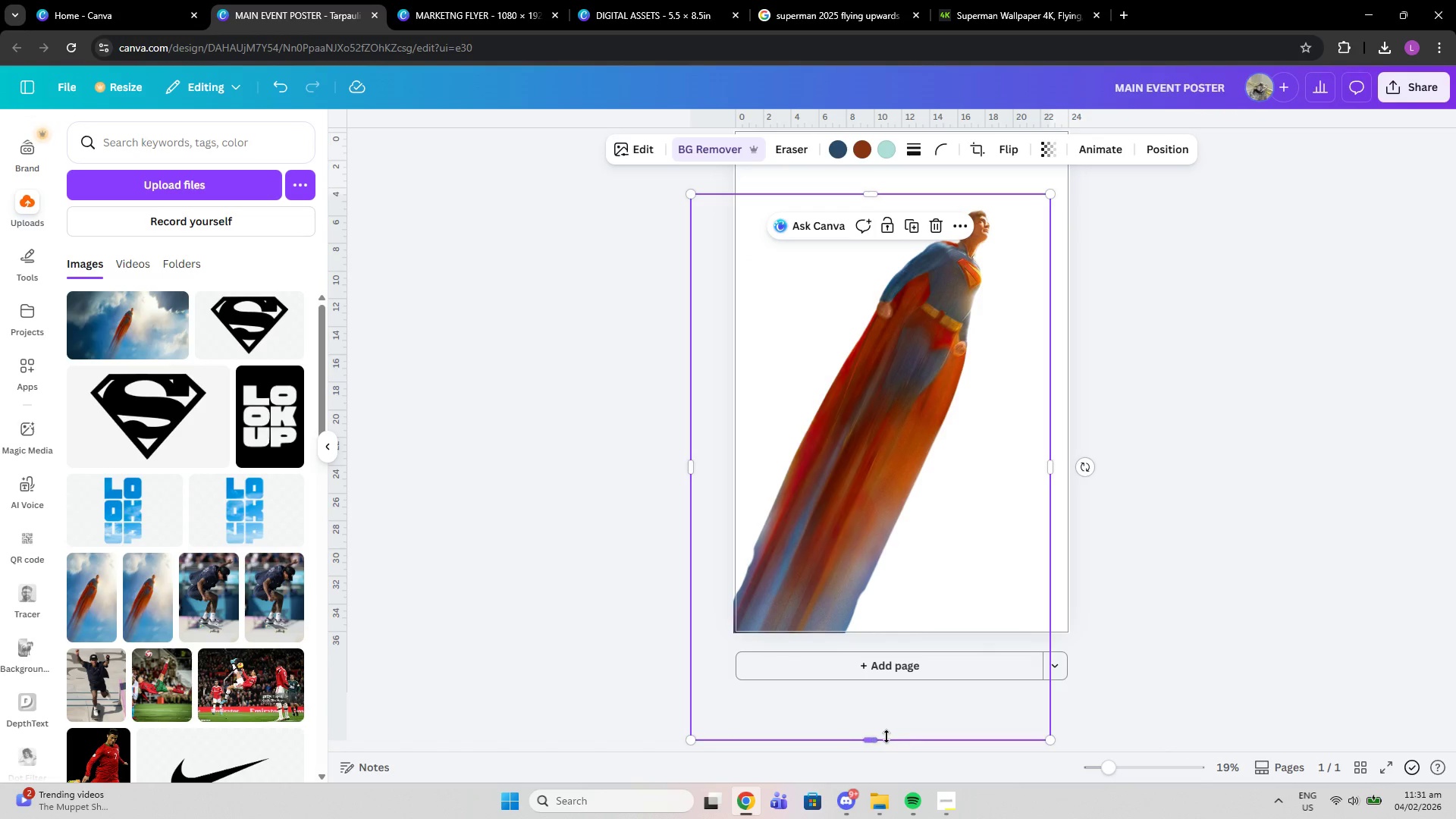 
left_click_drag(start_coordinate=[886, 736], to_coordinate=[885, 693])
 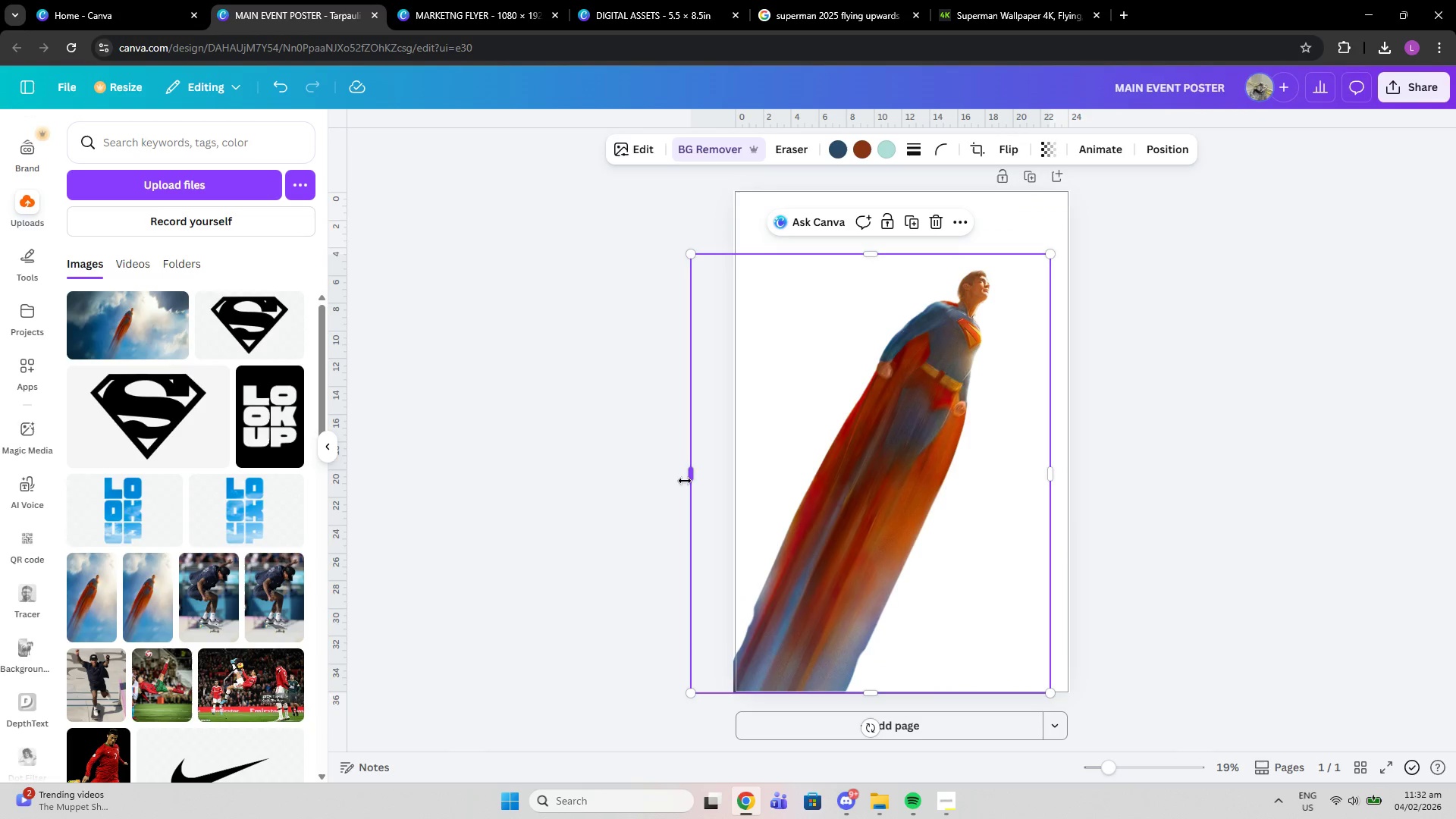 
left_click_drag(start_coordinate=[685, 481], to_coordinate=[728, 478])
 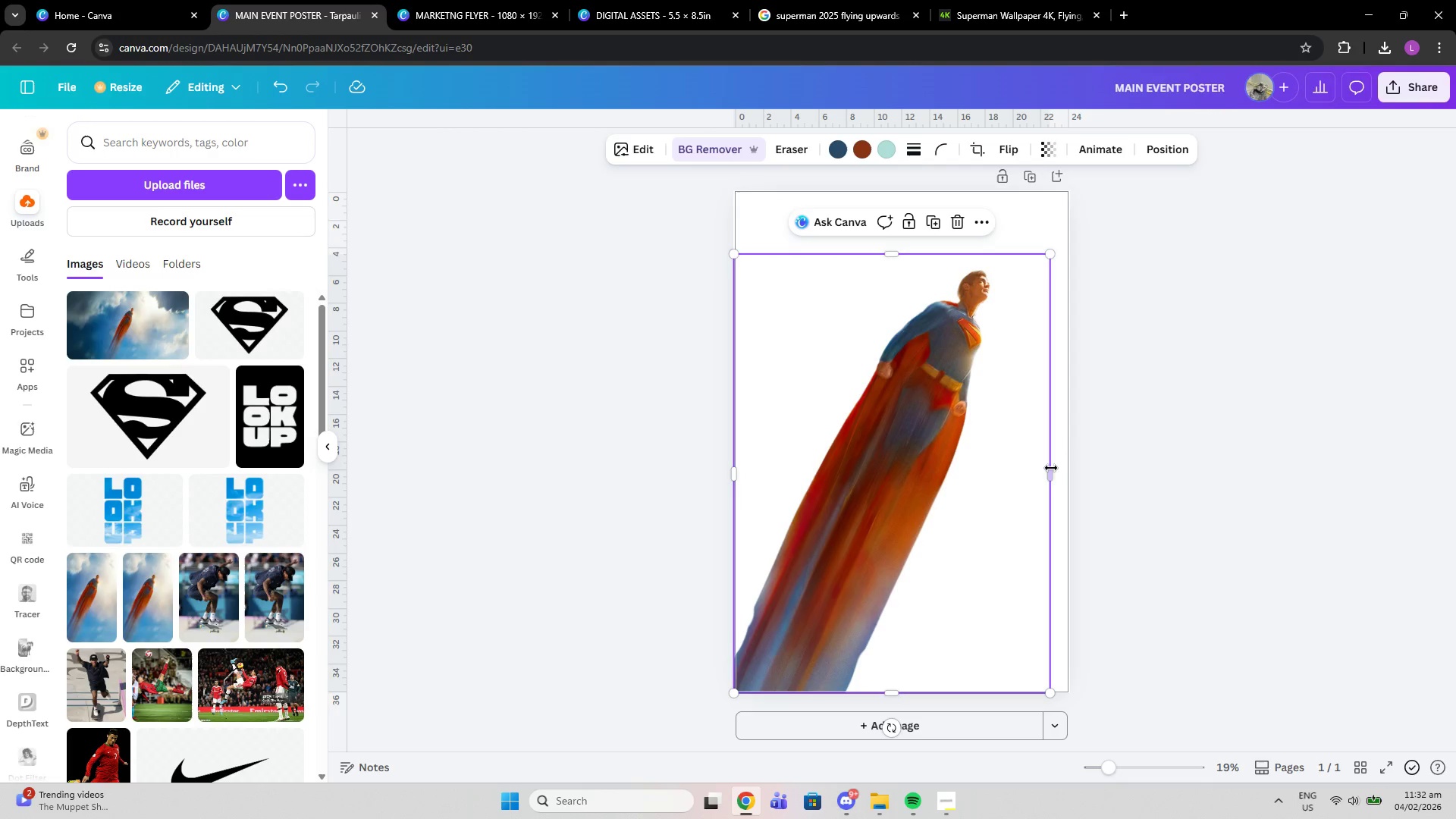 
left_click_drag(start_coordinate=[1051, 468], to_coordinate=[1070, 466])
 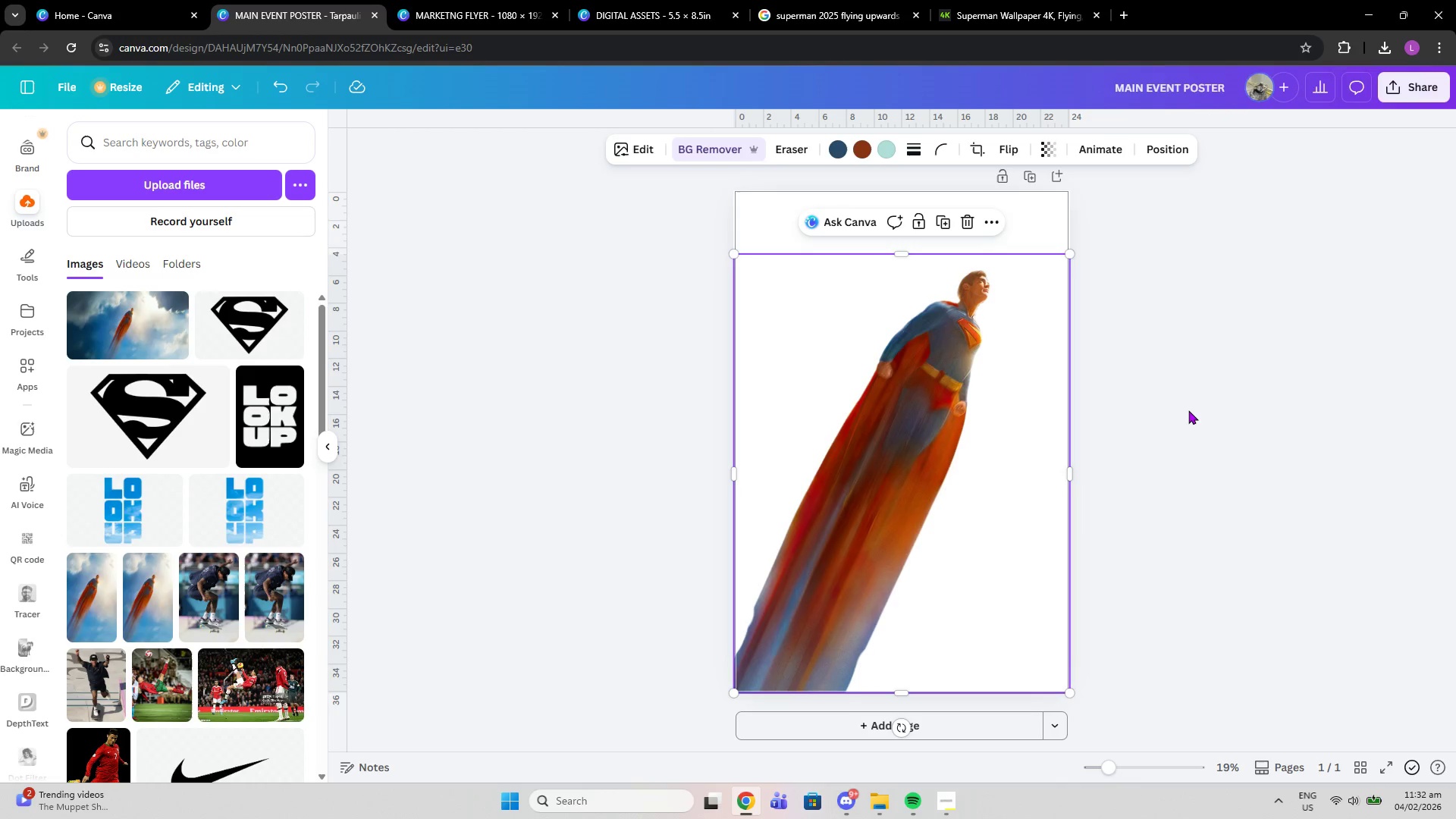 
left_click([1188, 410])
 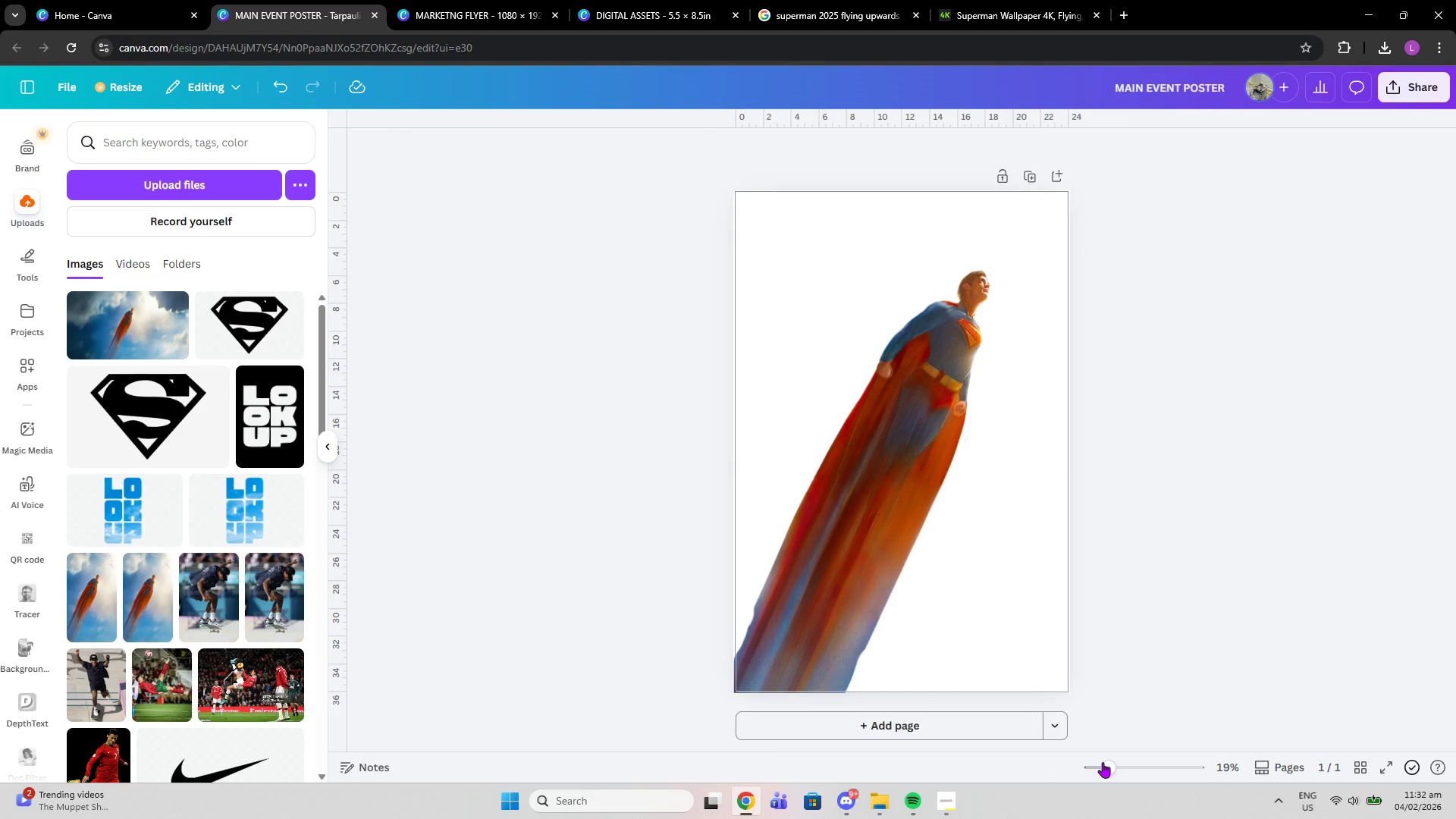 
left_click_drag(start_coordinate=[1106, 760], to_coordinate=[1131, 763])
 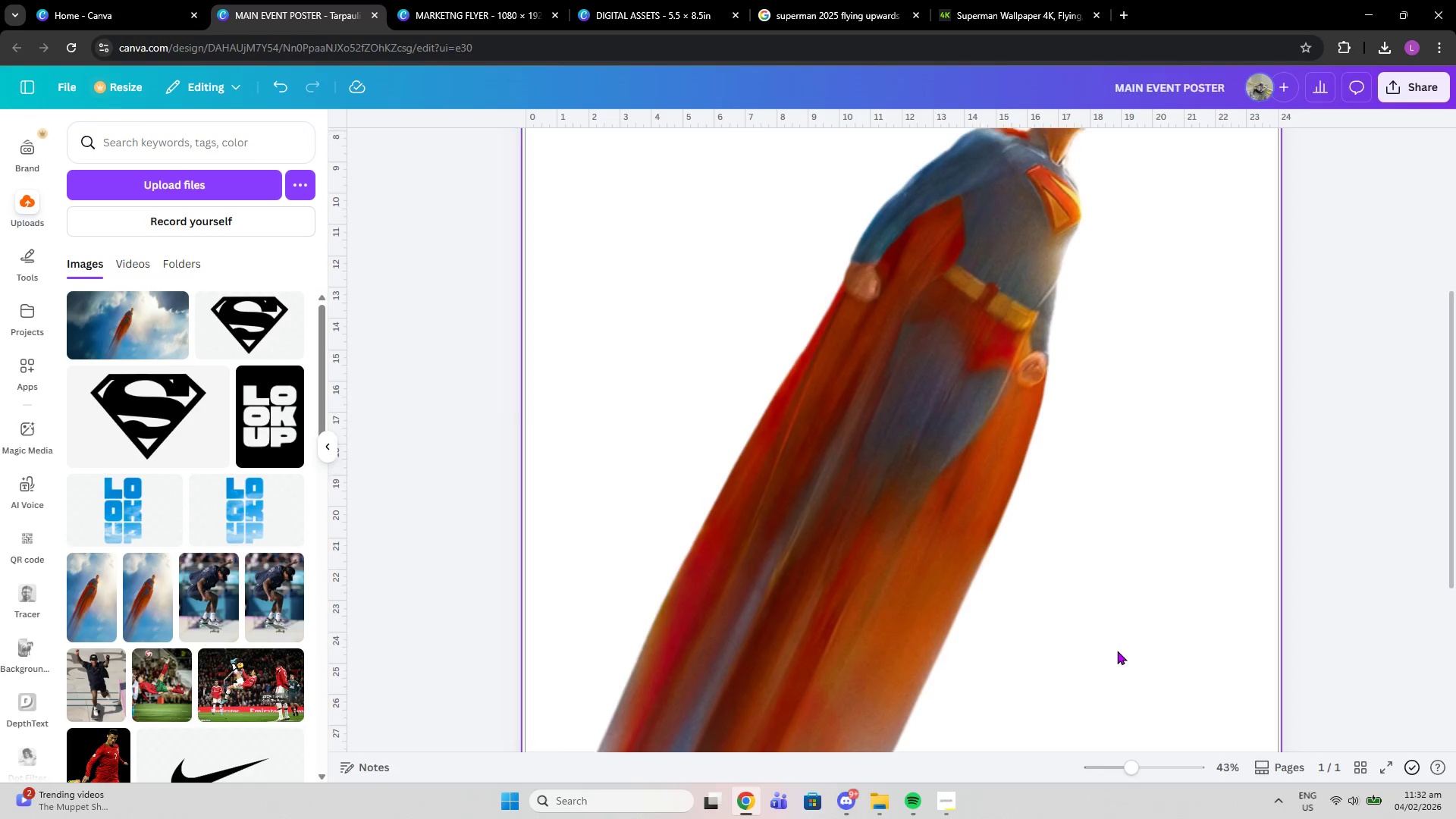 
scroll: coordinate [1117, 651], scroll_direction: up, amount: 3.0
 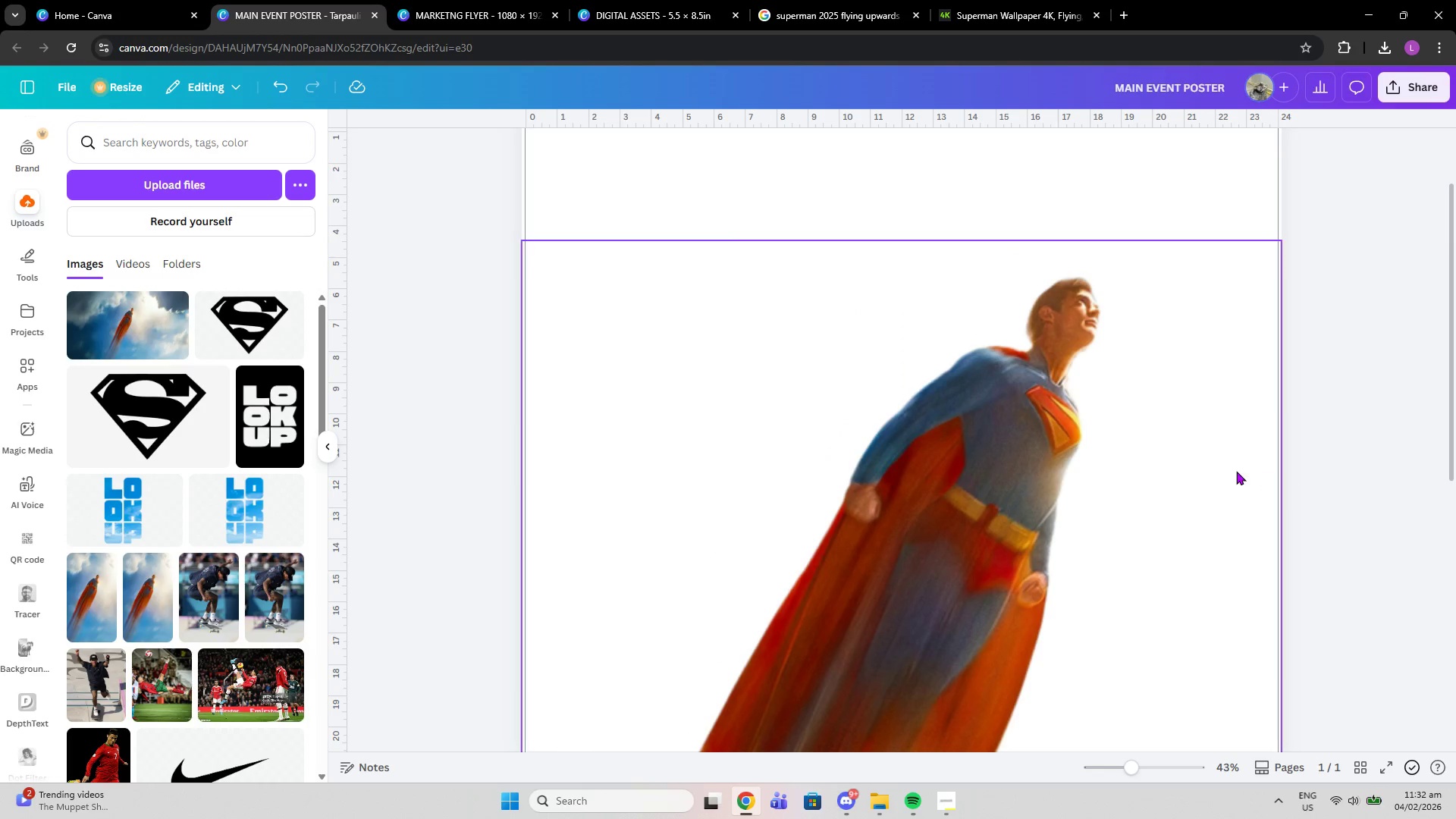 
left_click([1023, 421])
 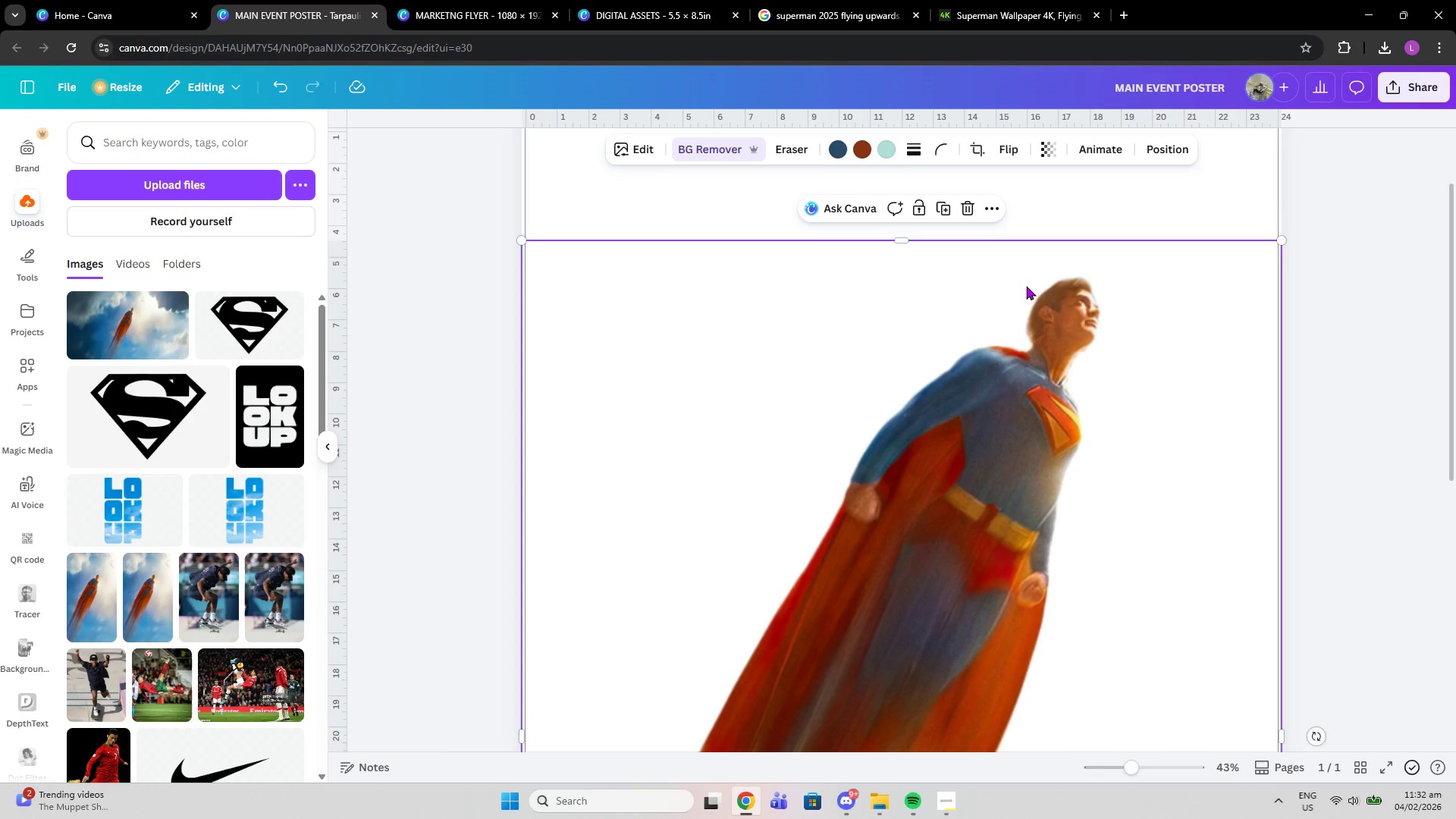 
left_click([779, 160])
 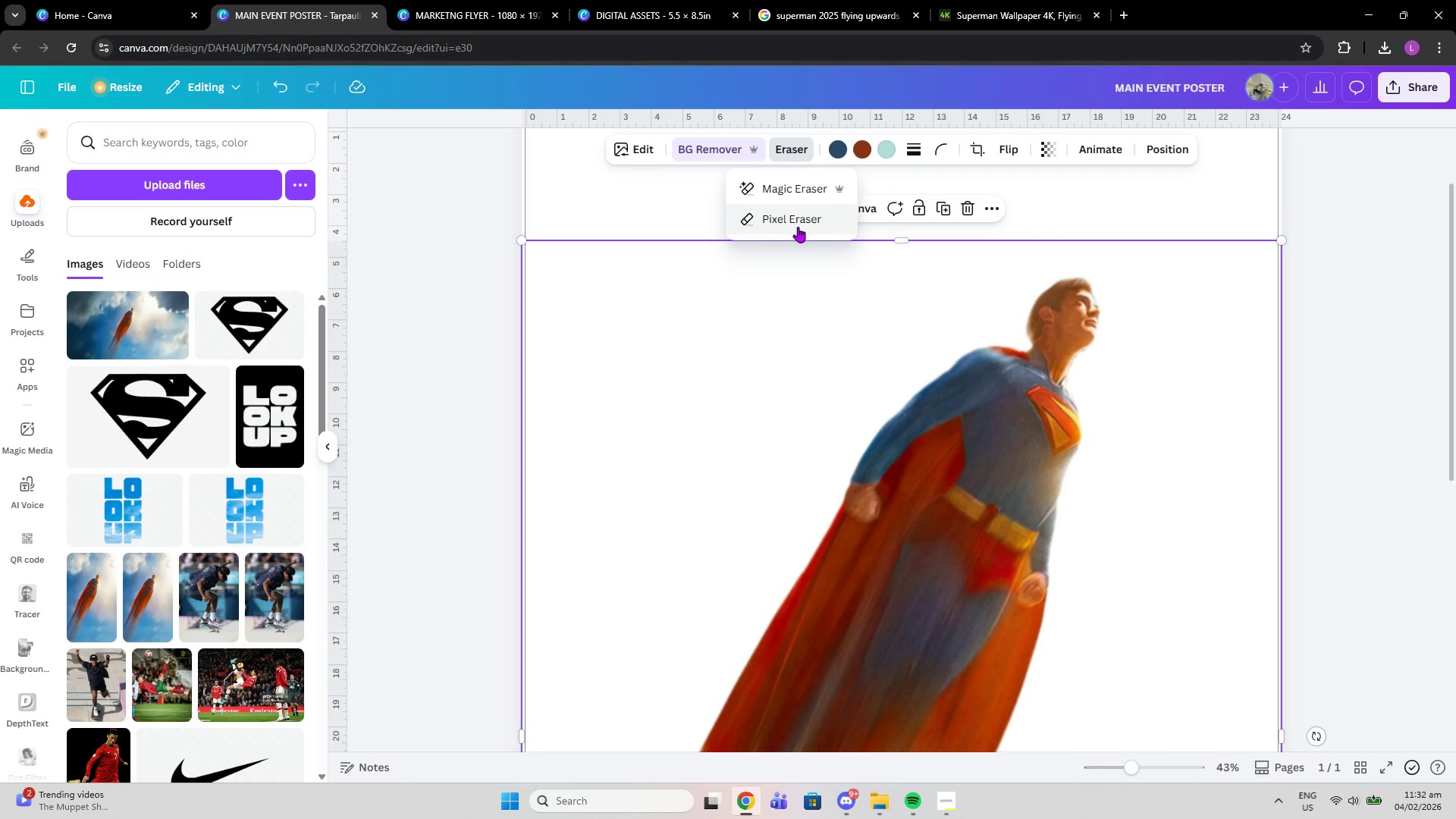 
left_click([796, 228])
 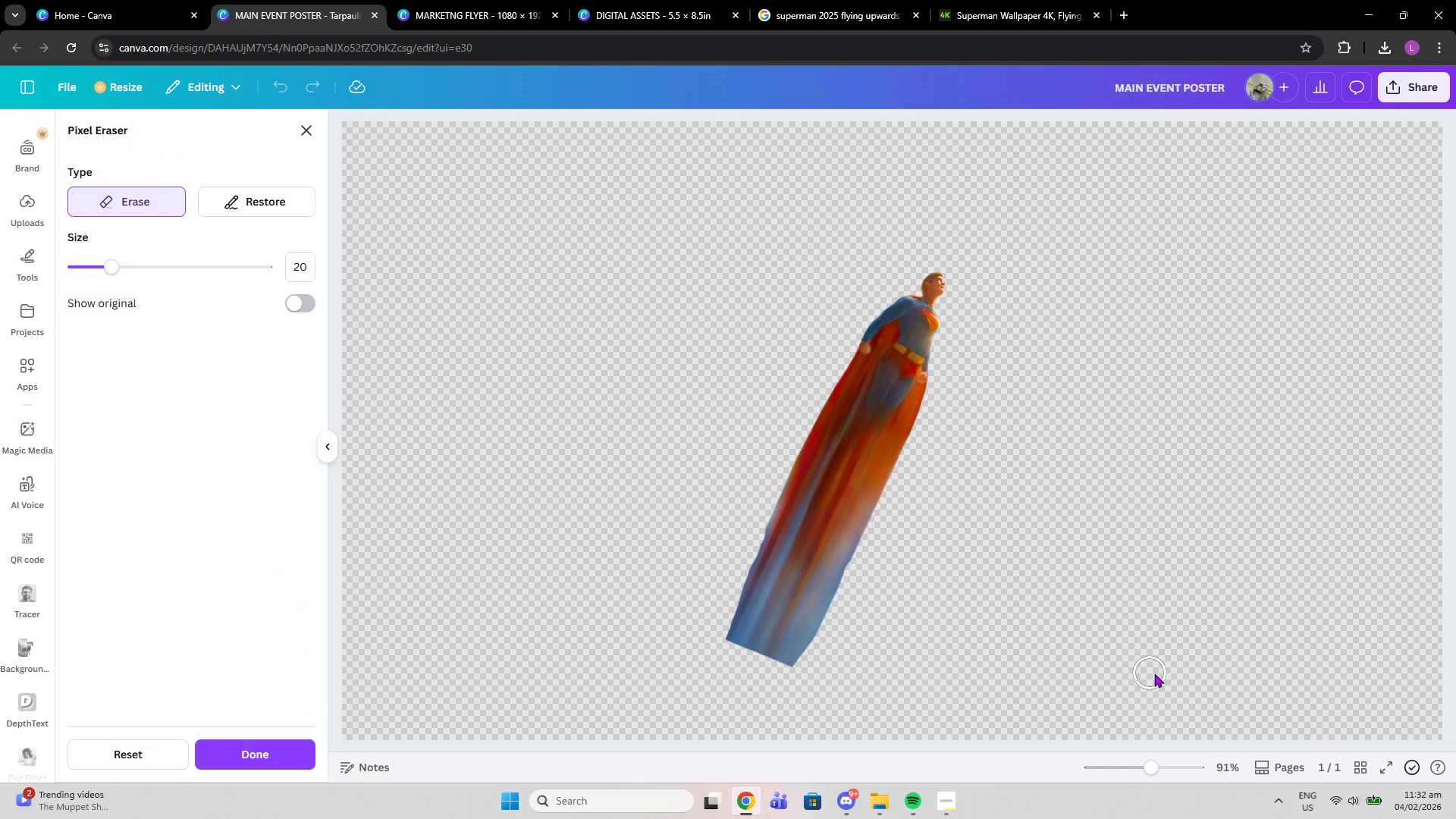 
left_click_drag(start_coordinate=[1157, 759], to_coordinate=[1236, 752])
 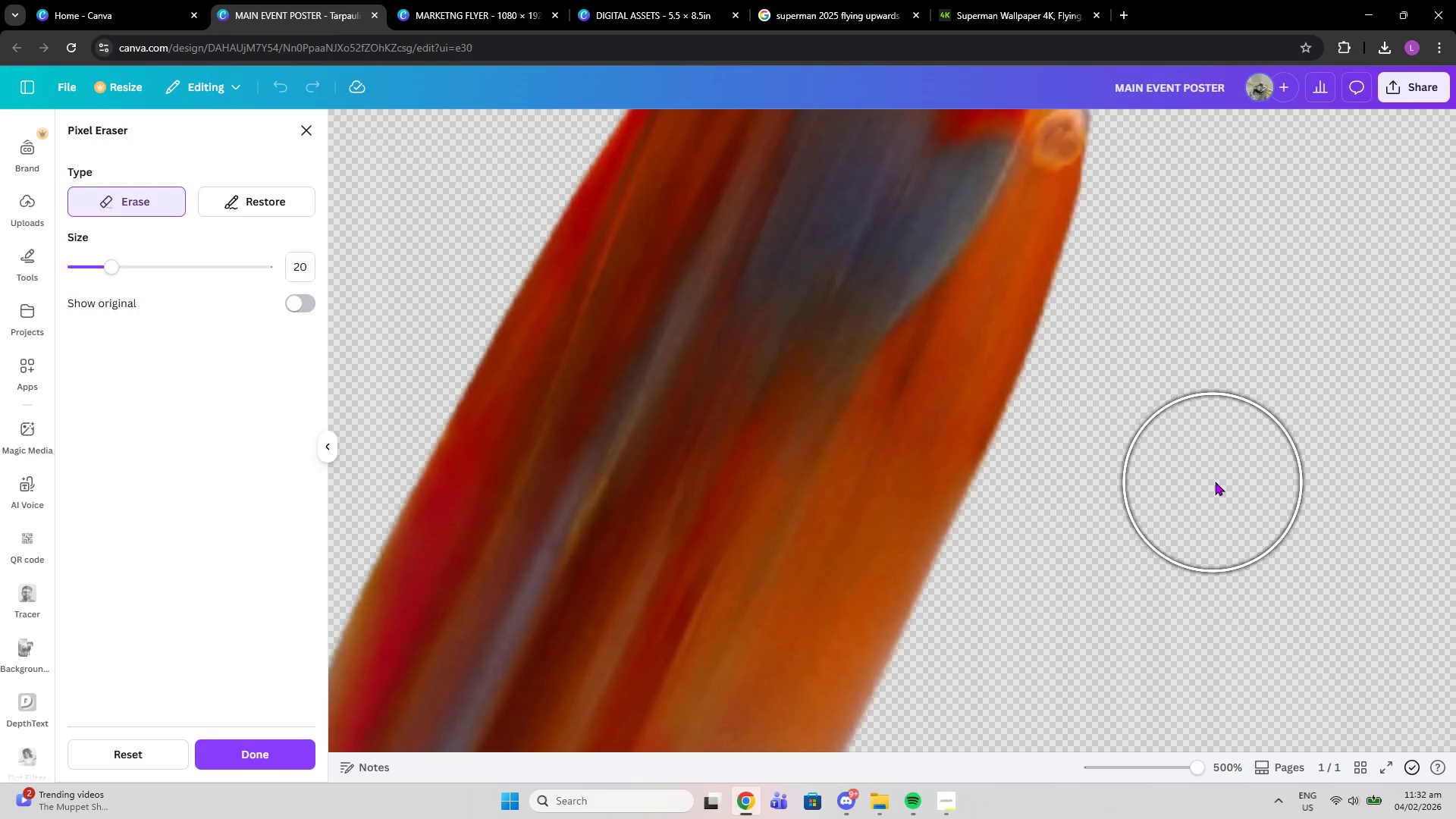 
scroll: coordinate [1215, 482], scroll_direction: up, amount: 9.0
 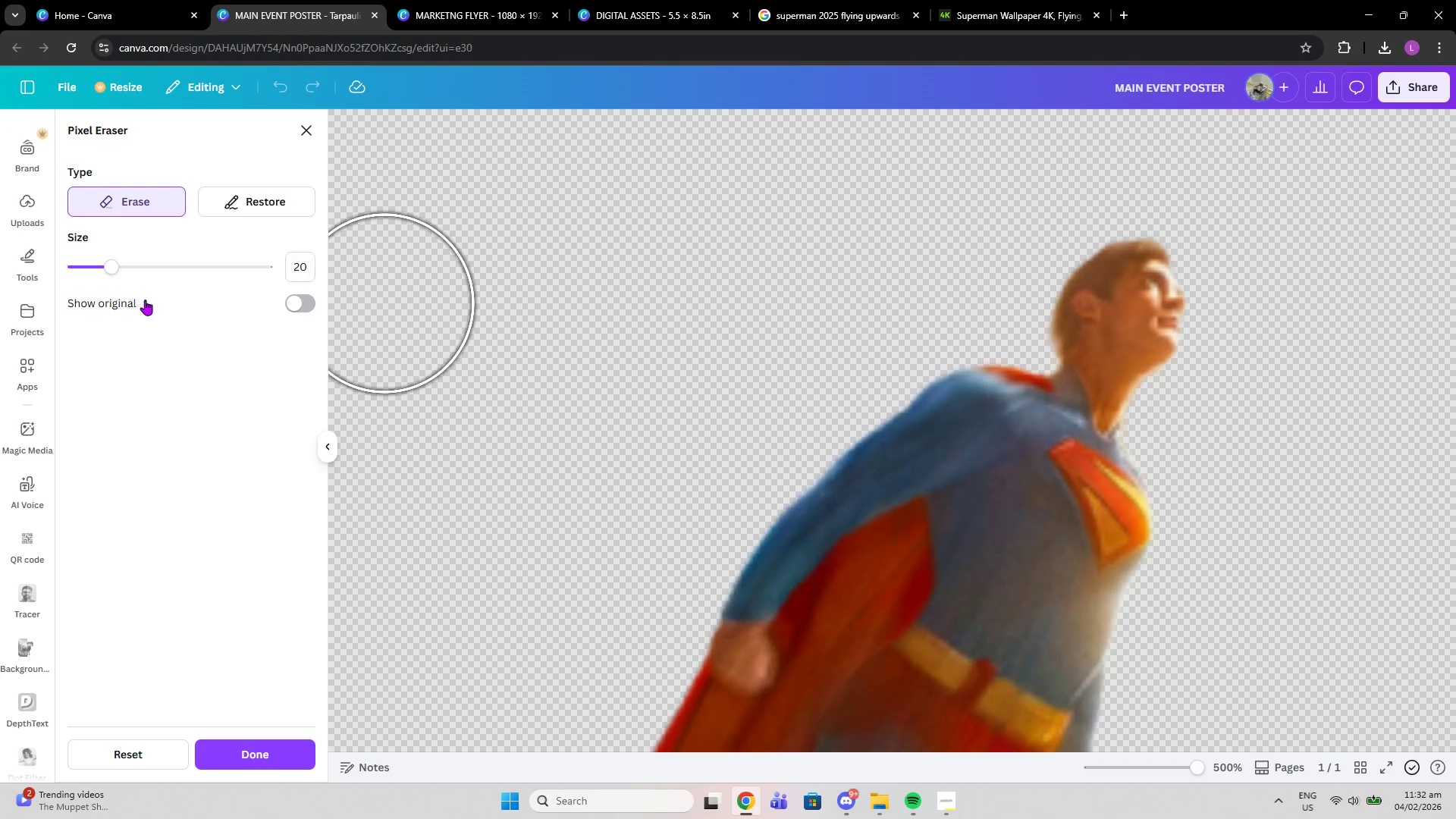 
left_click_drag(start_coordinate=[103, 262], to_coordinate=[83, 259])
 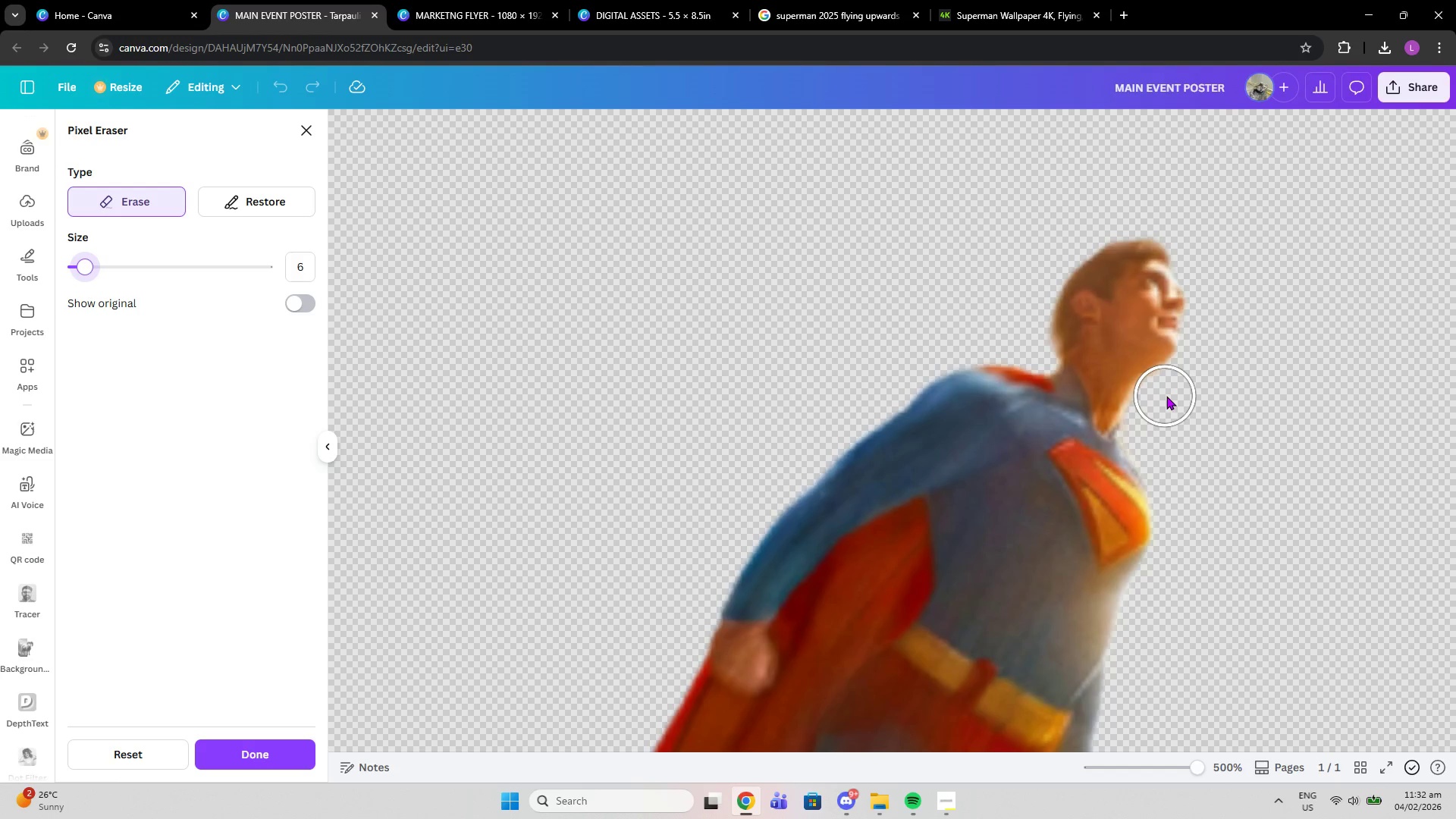 
left_click([1167, 397])
 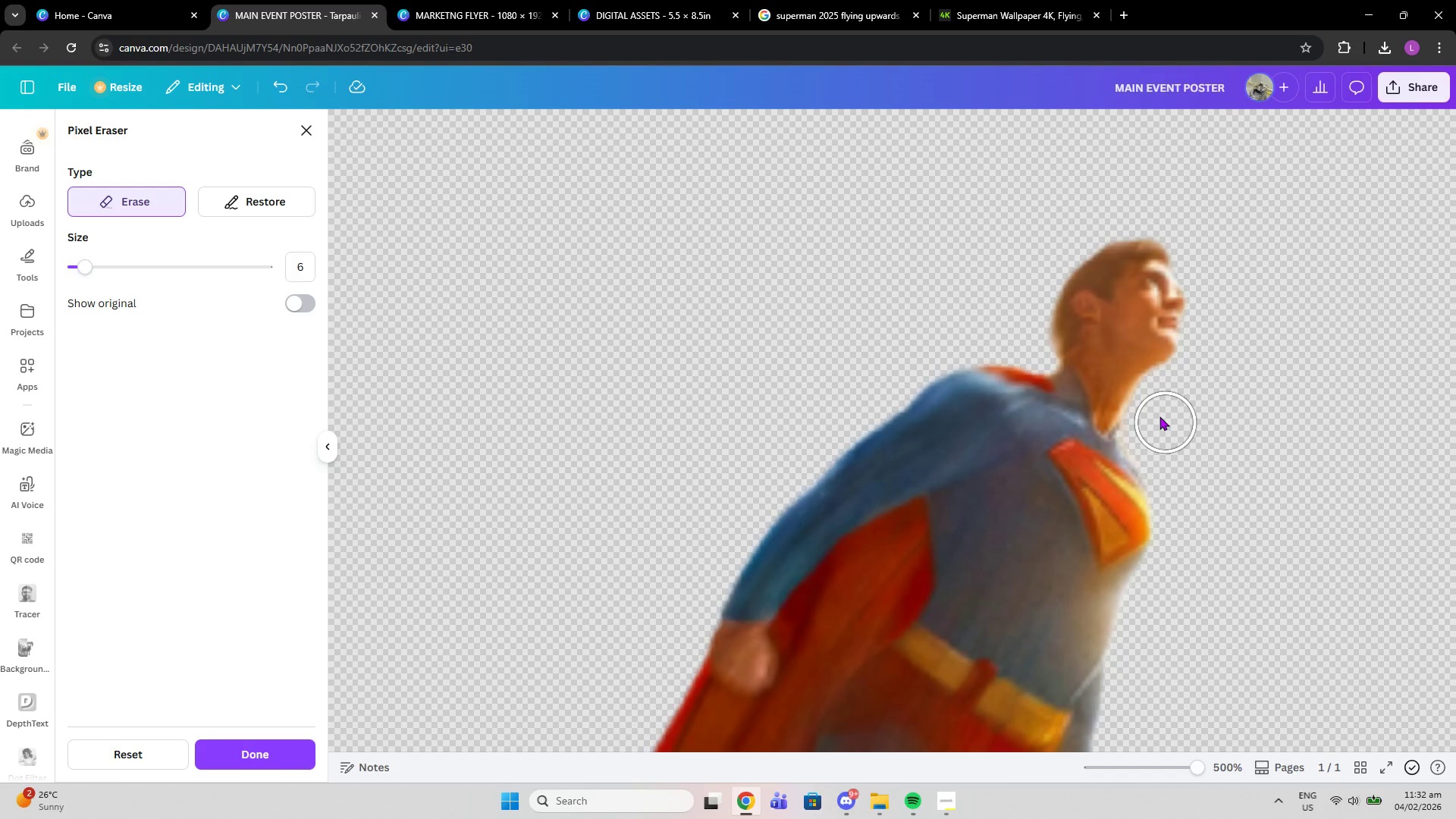 
left_click([1155, 411])
 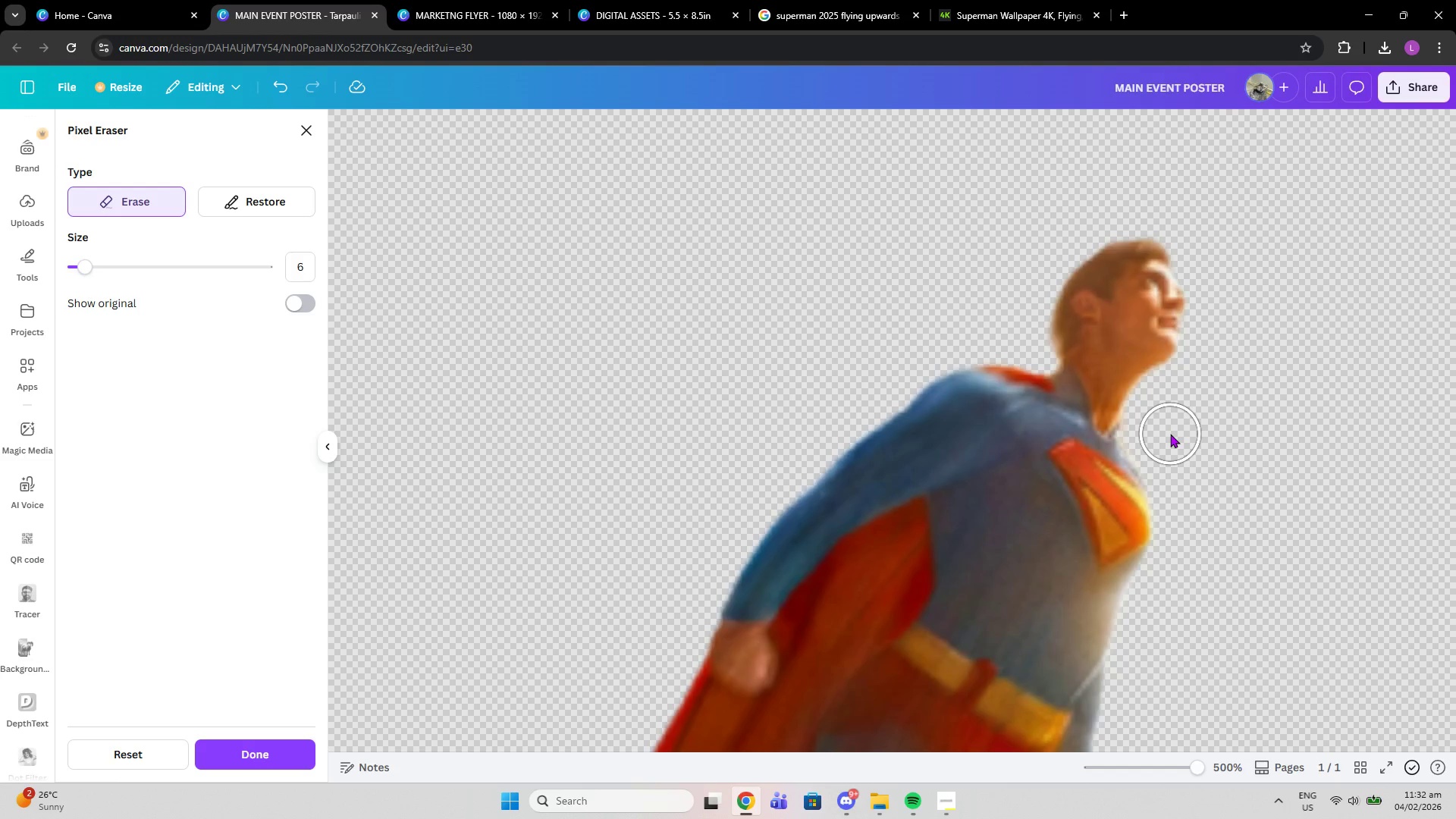 
left_click([1150, 433])
 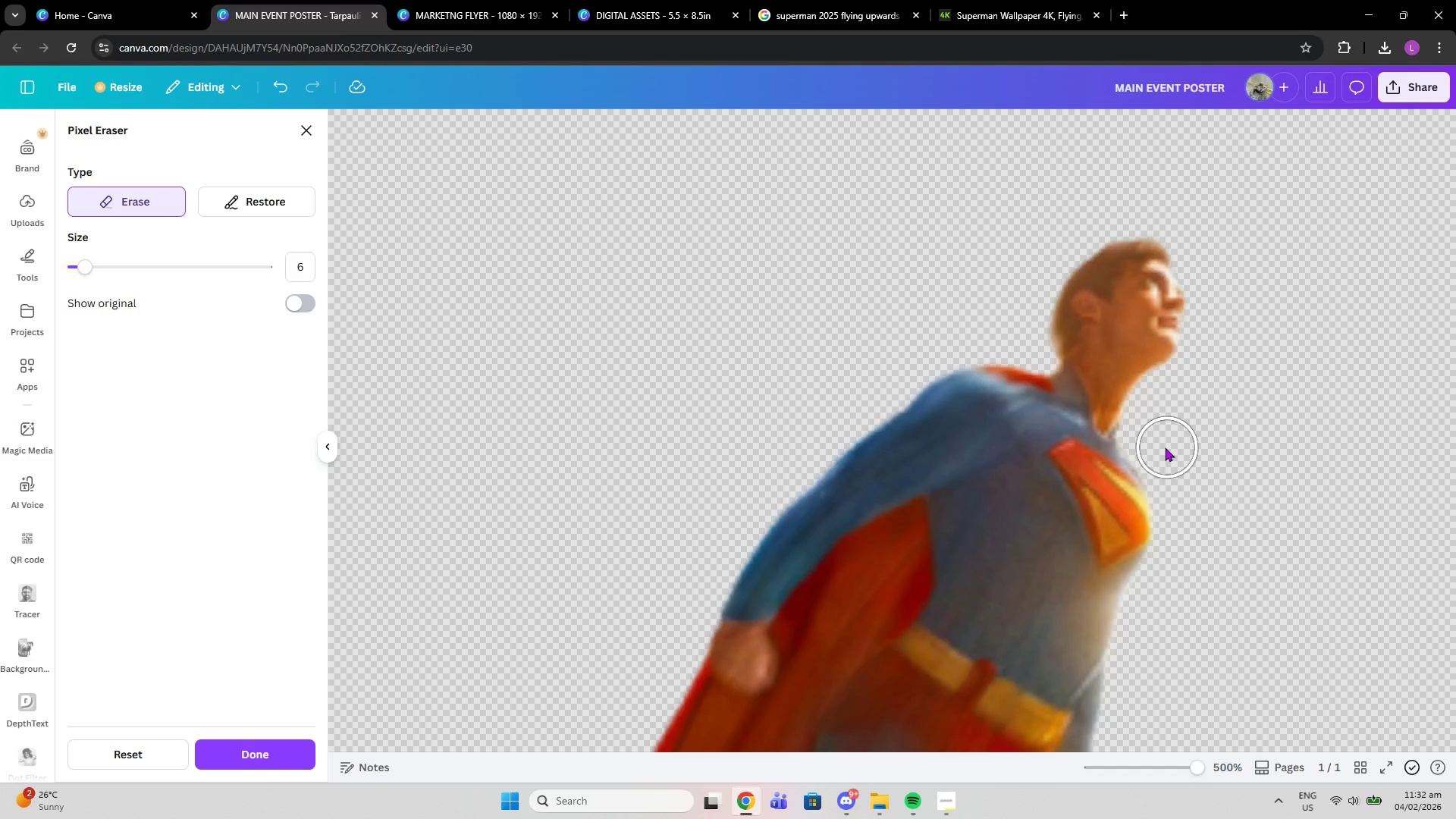 
left_click([1153, 442])
 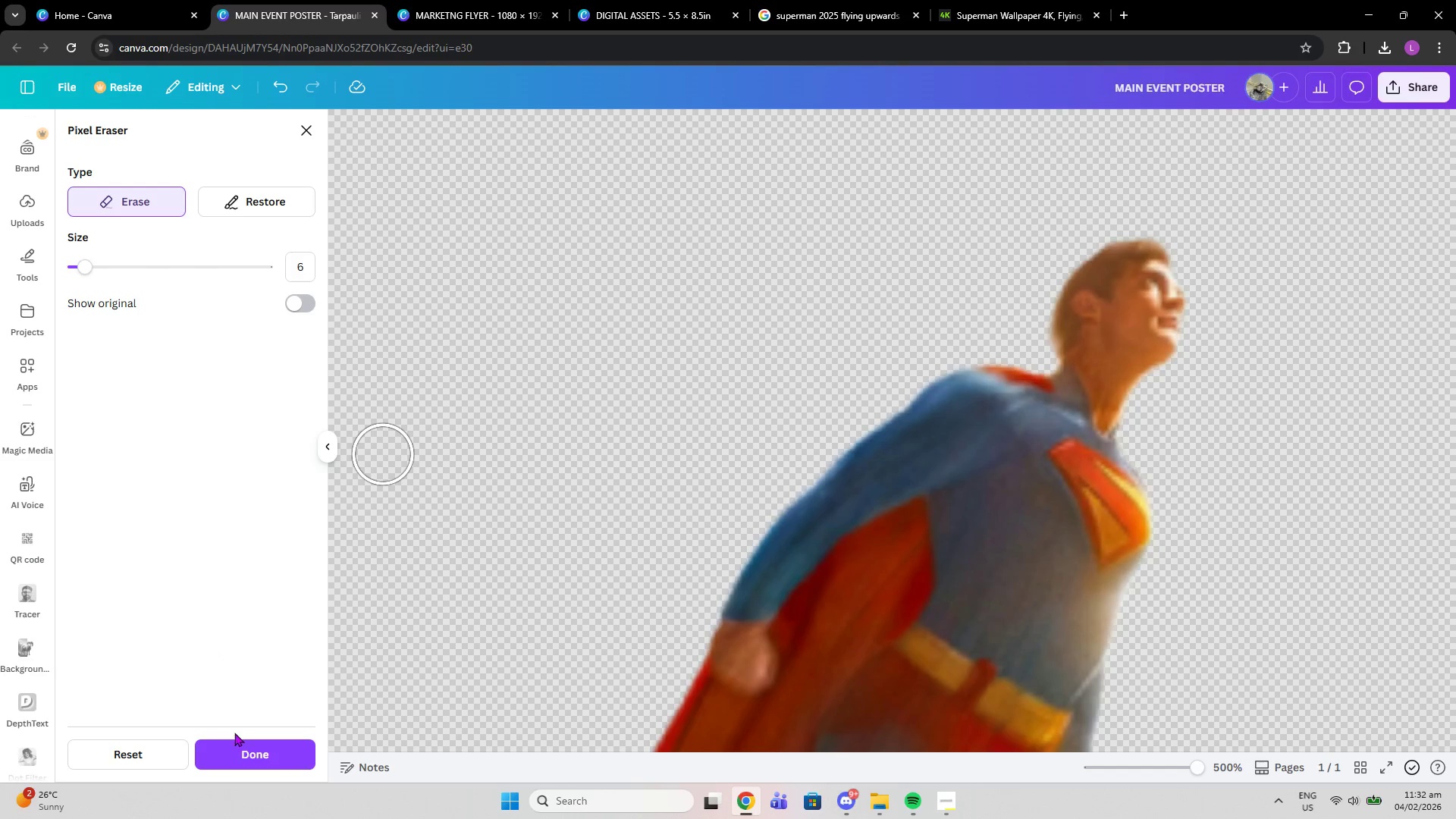 
left_click([240, 764])
 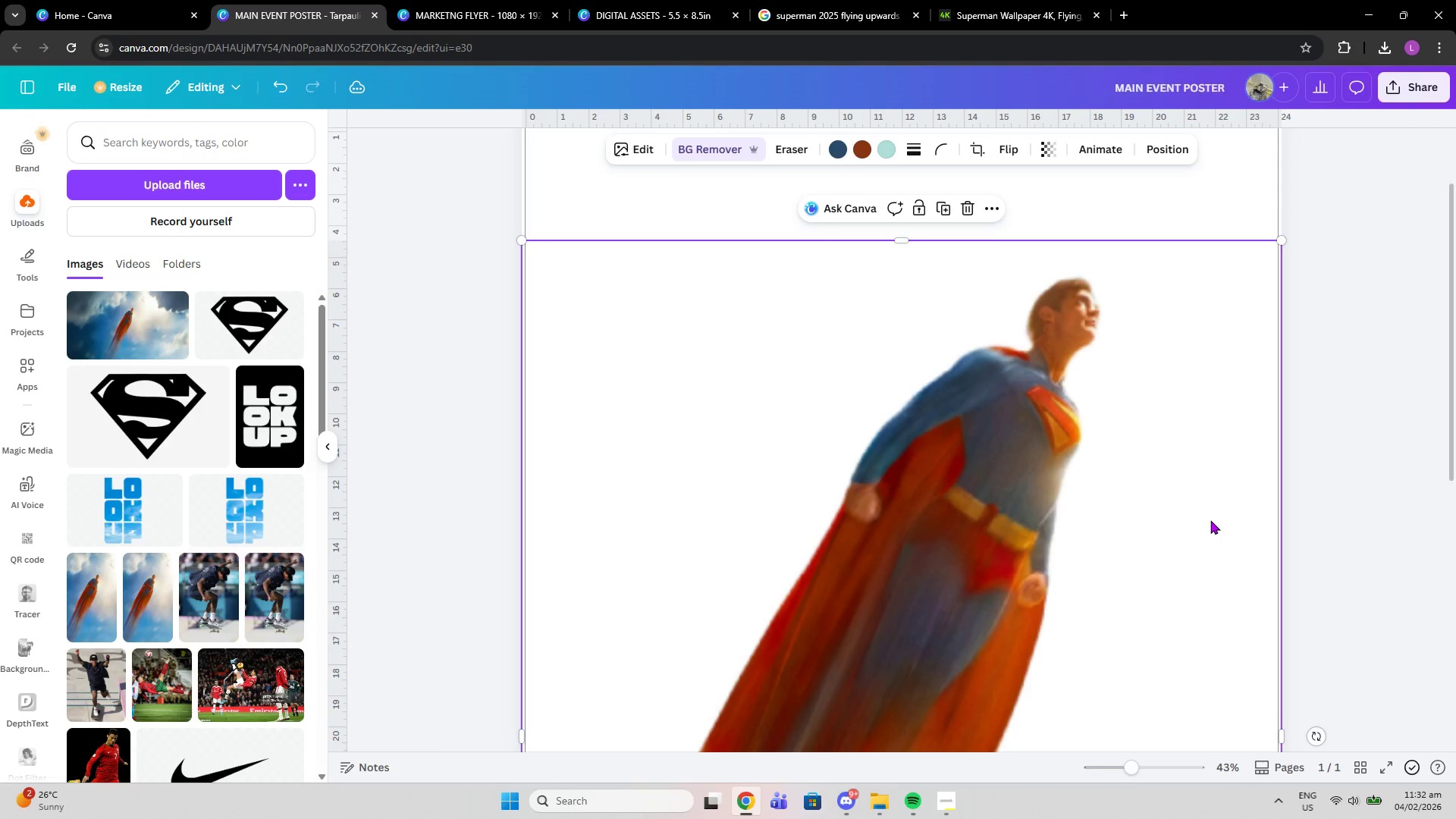 
wait(6.12)
 